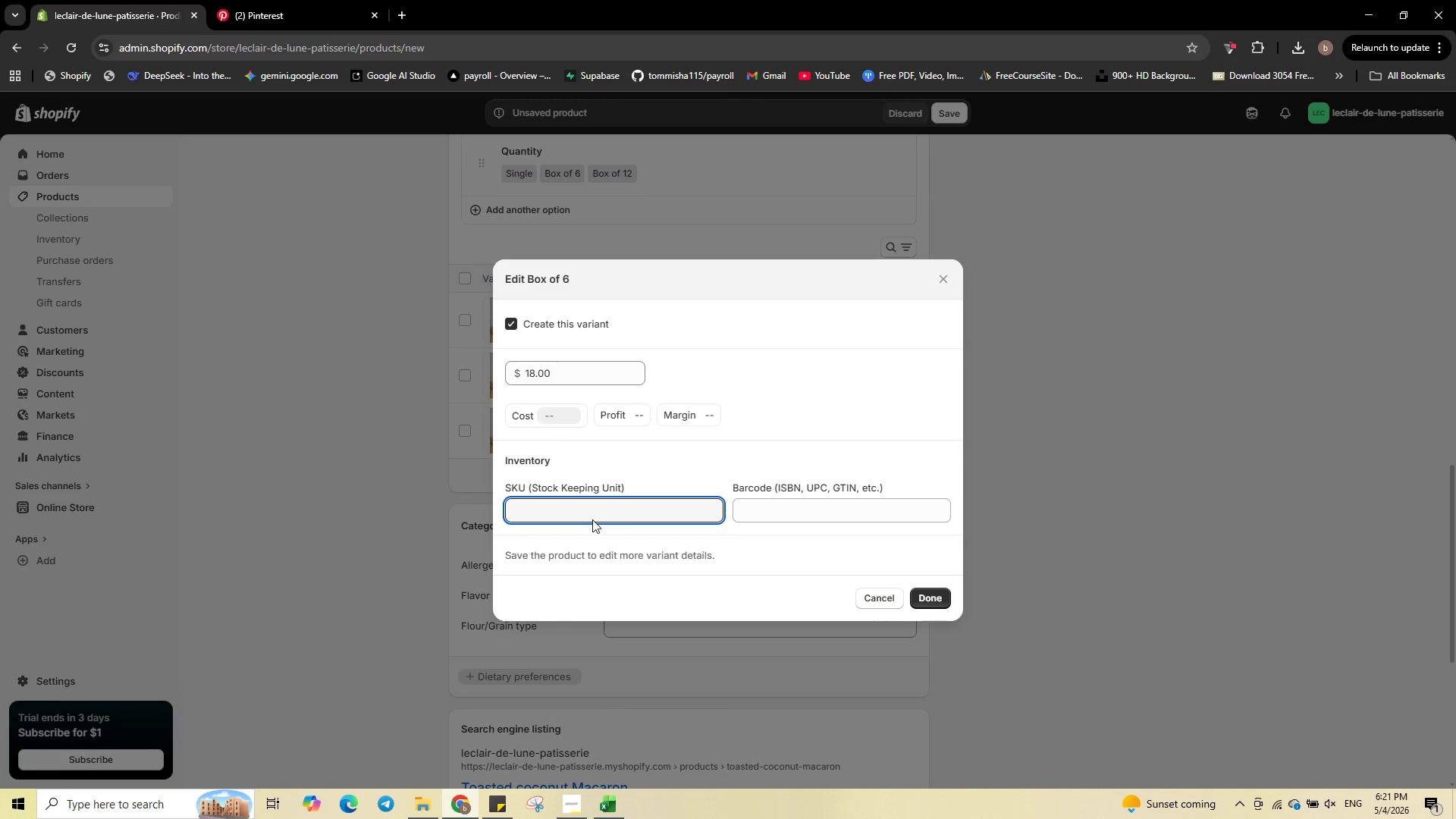 
type(EDL-00019)
 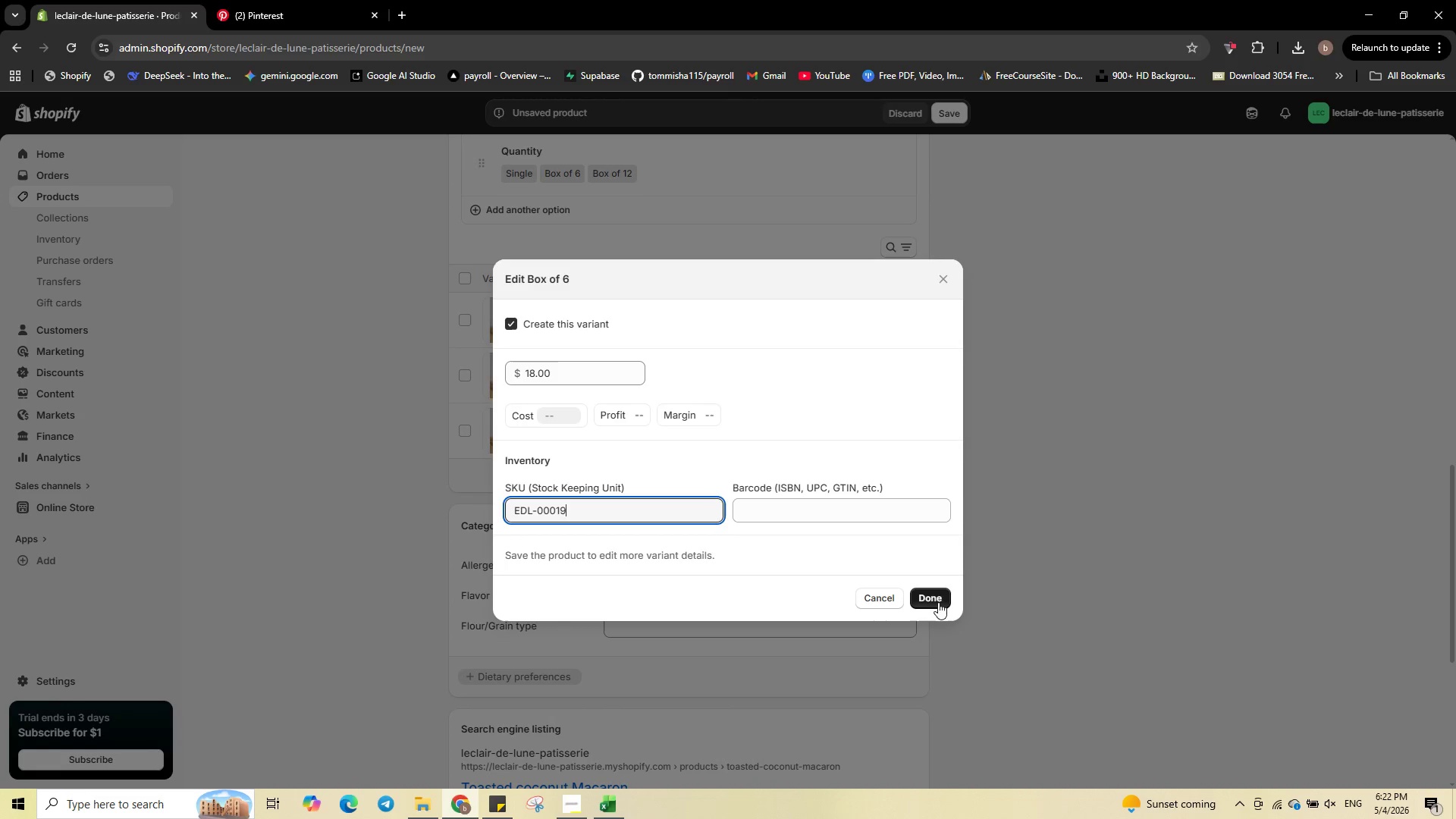 
left_click([937, 600])
 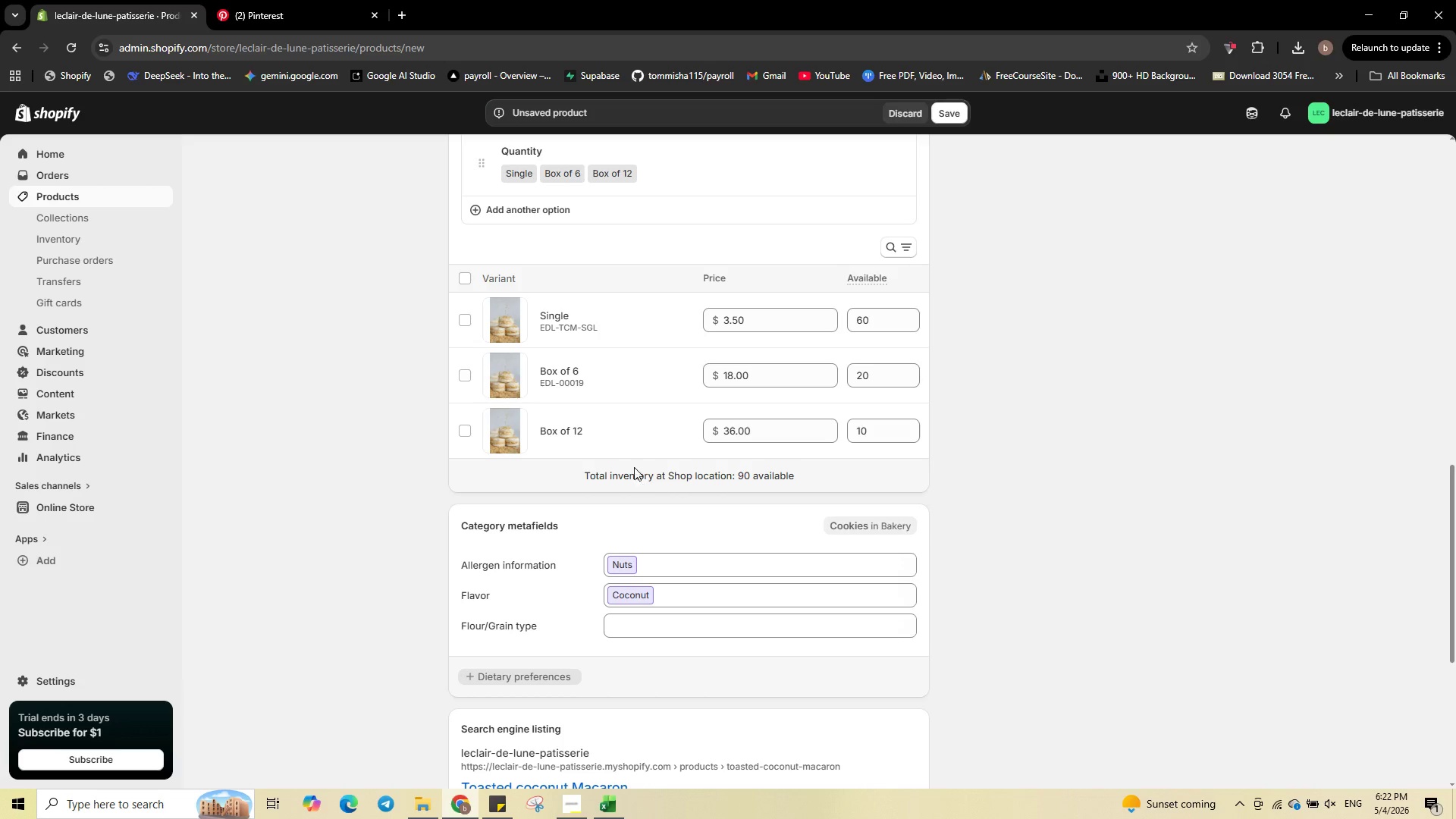 
left_click([613, 429])
 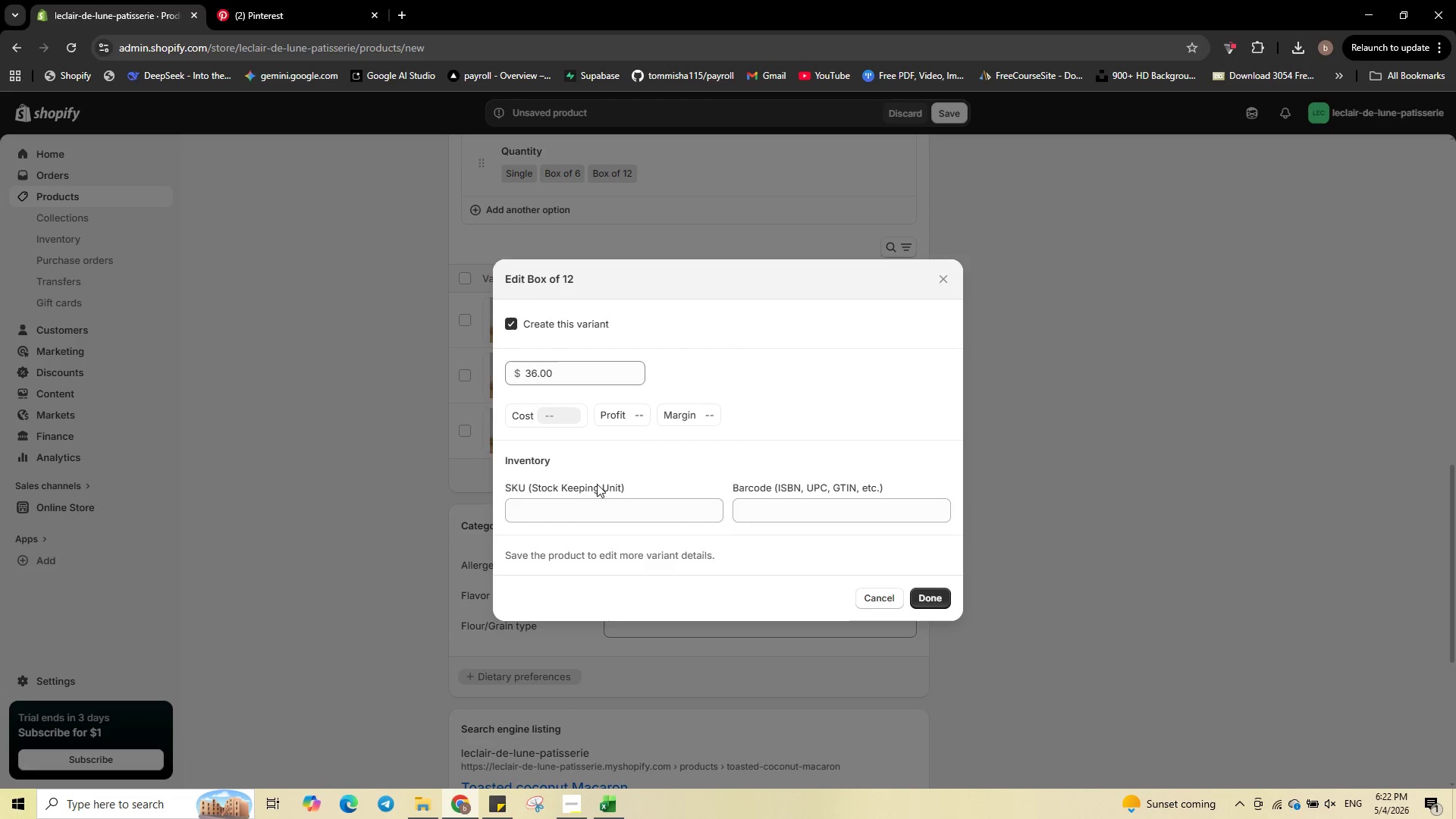 
left_click([596, 515])
 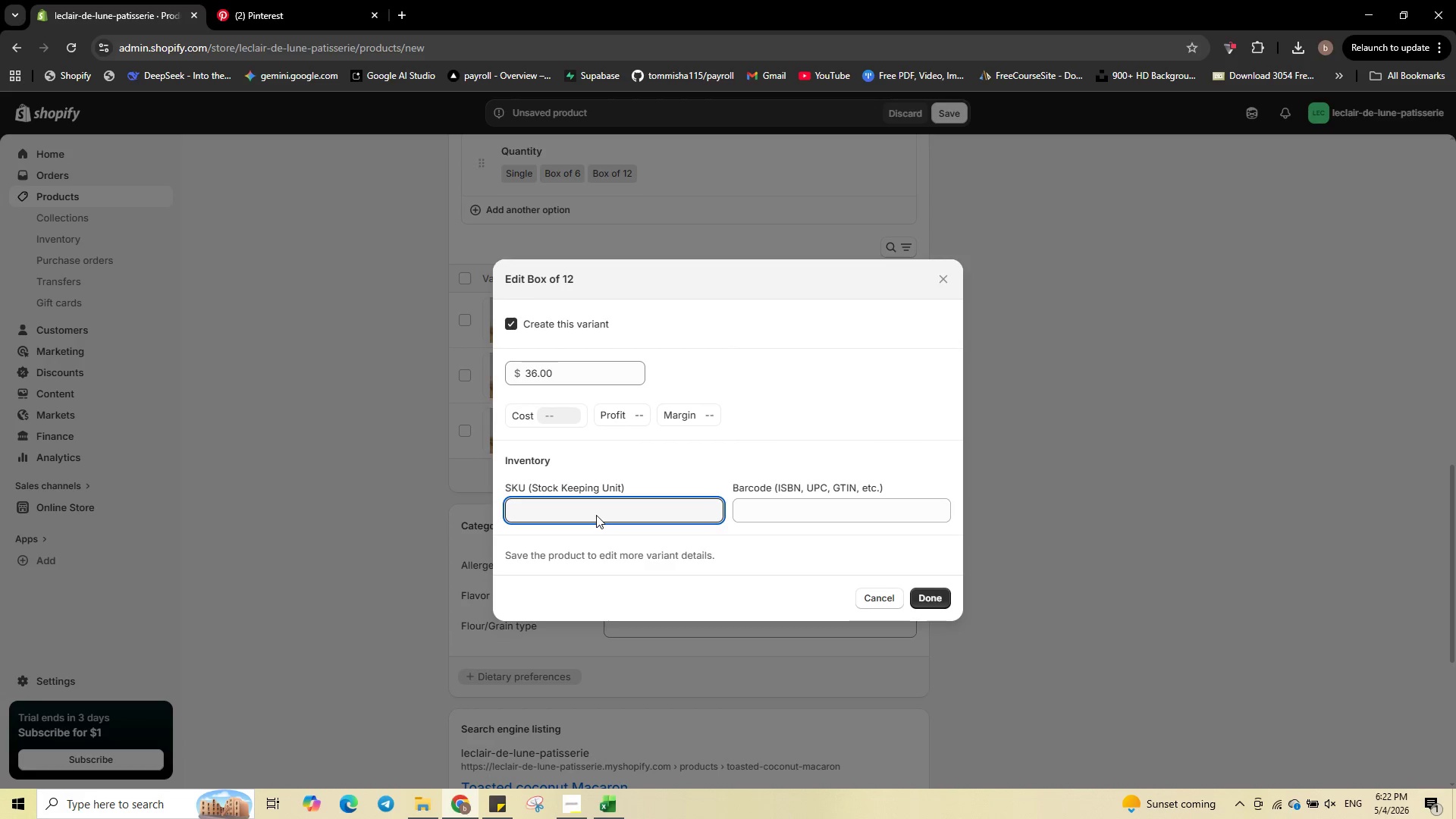 
type(EDL-TCM-12)
 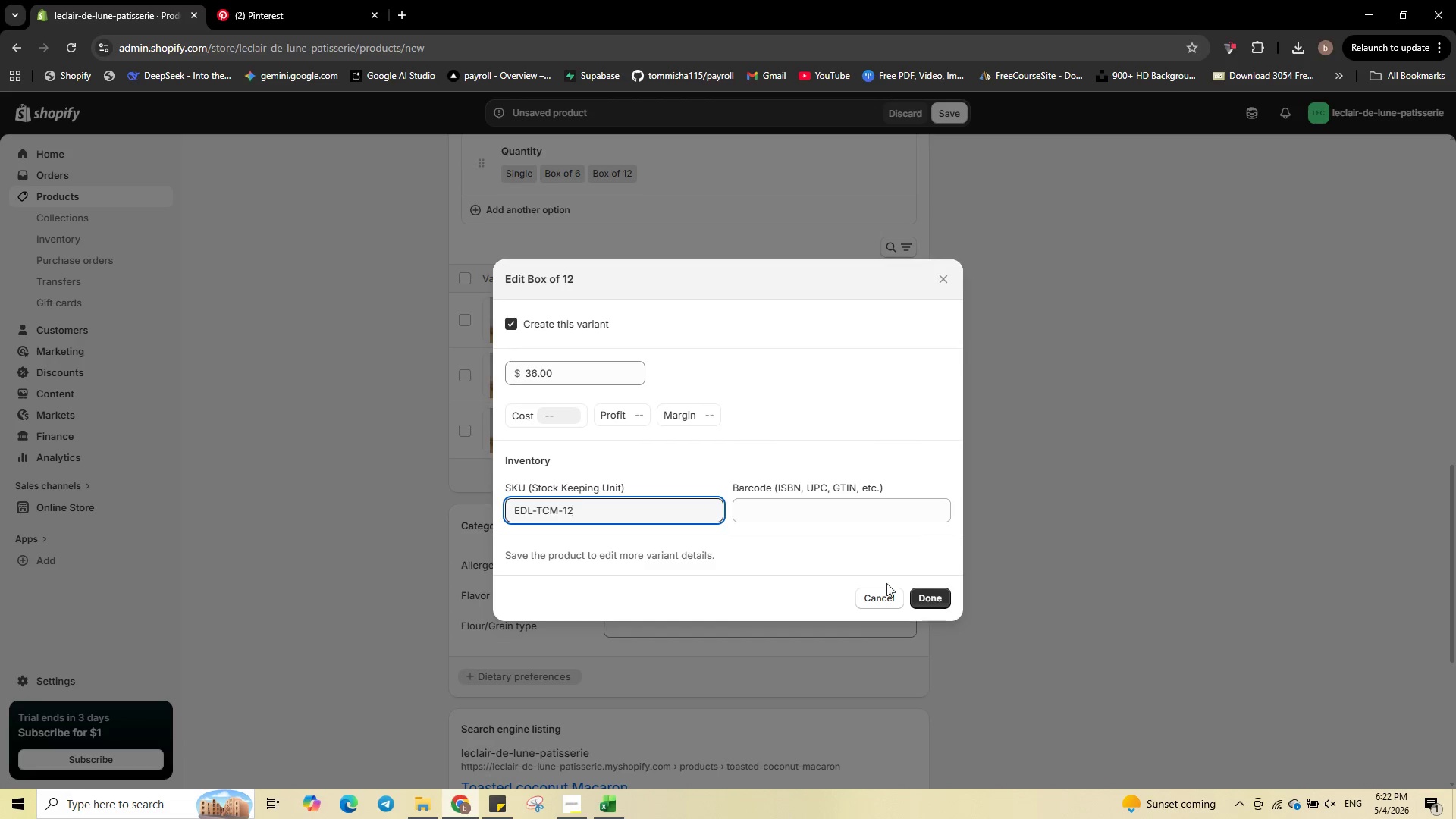 
left_click([950, 600])
 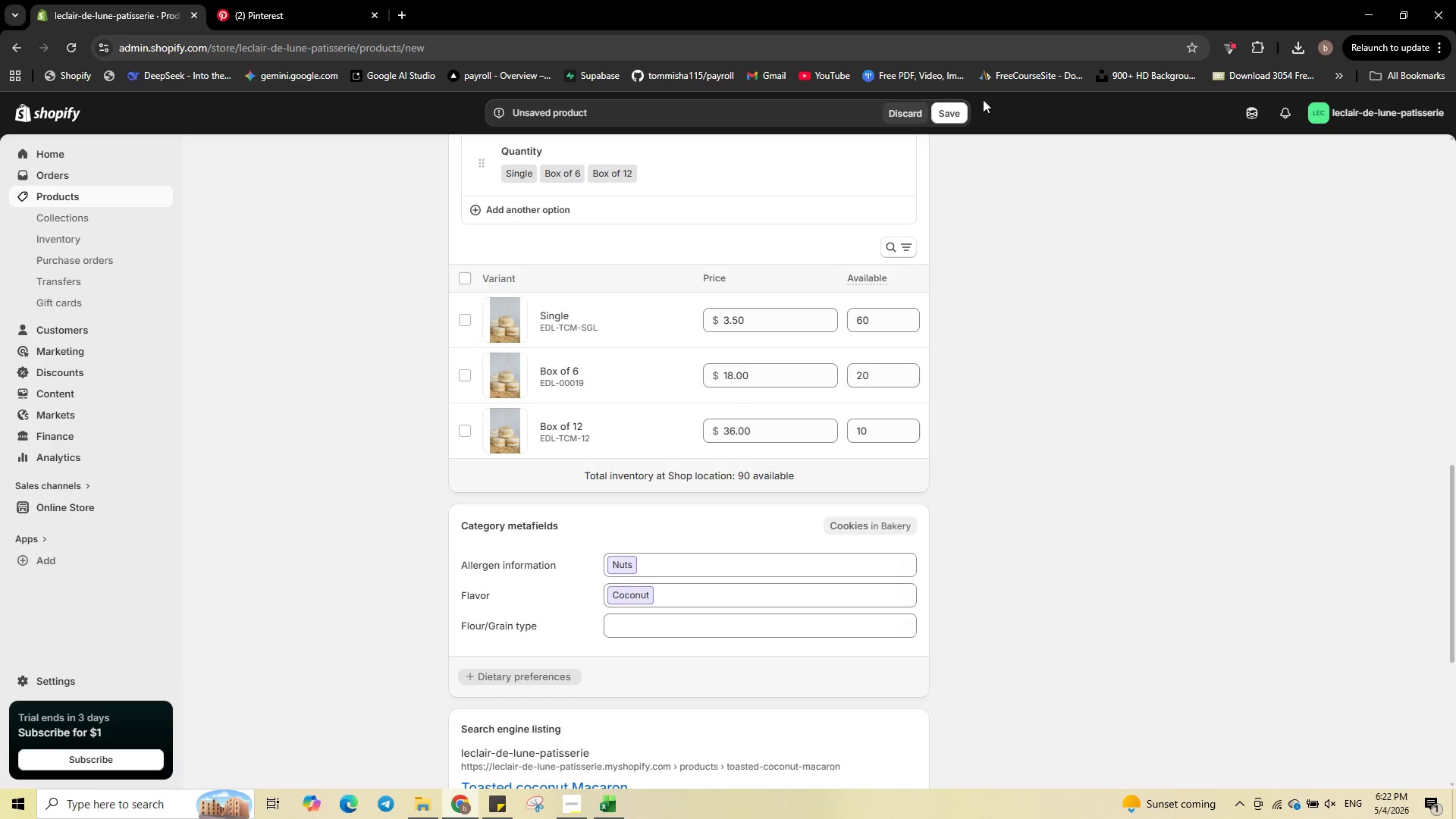 
left_click([962, 111])
 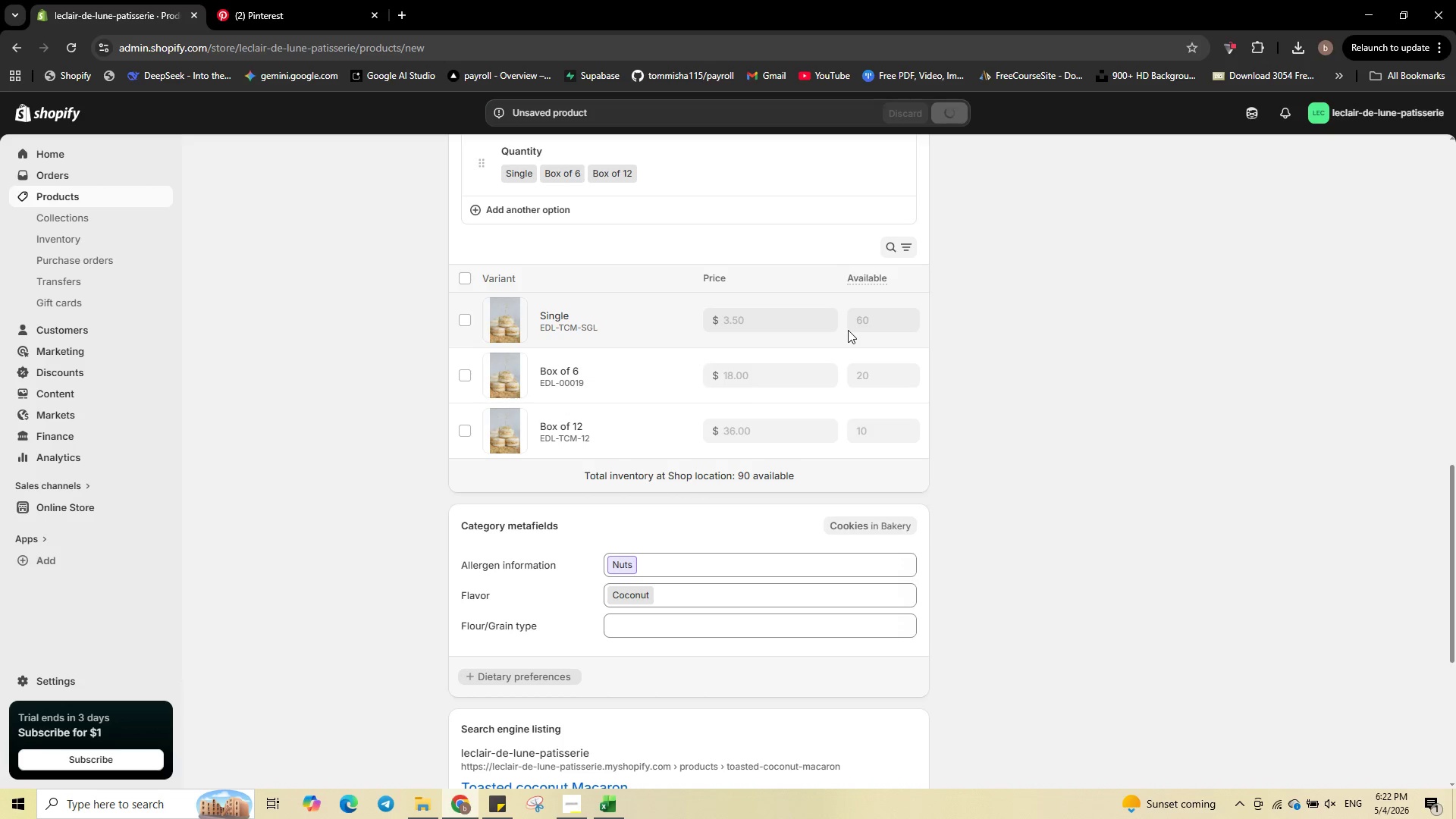 
wait(6.12)
 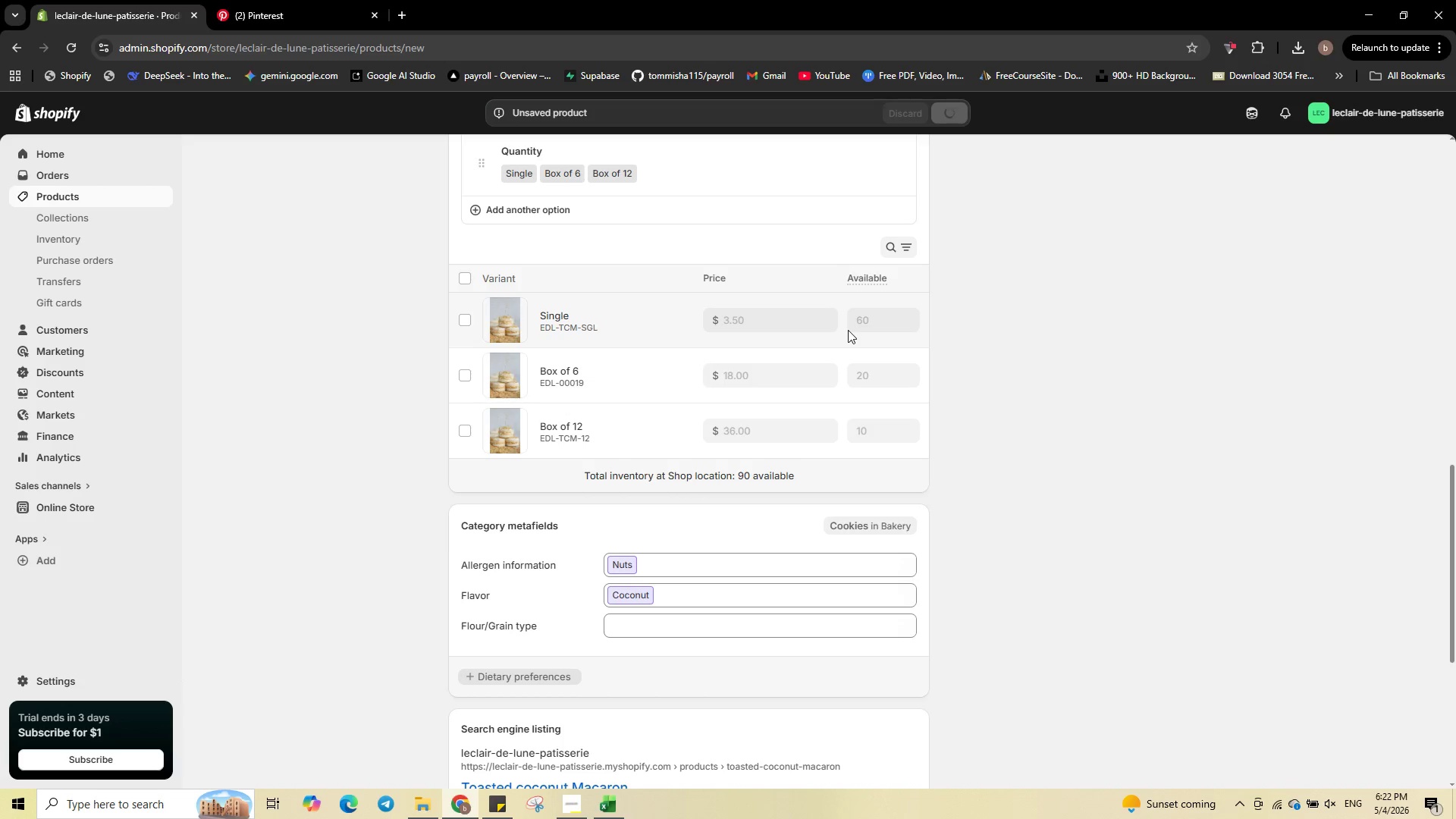 
left_click([581, 331])
 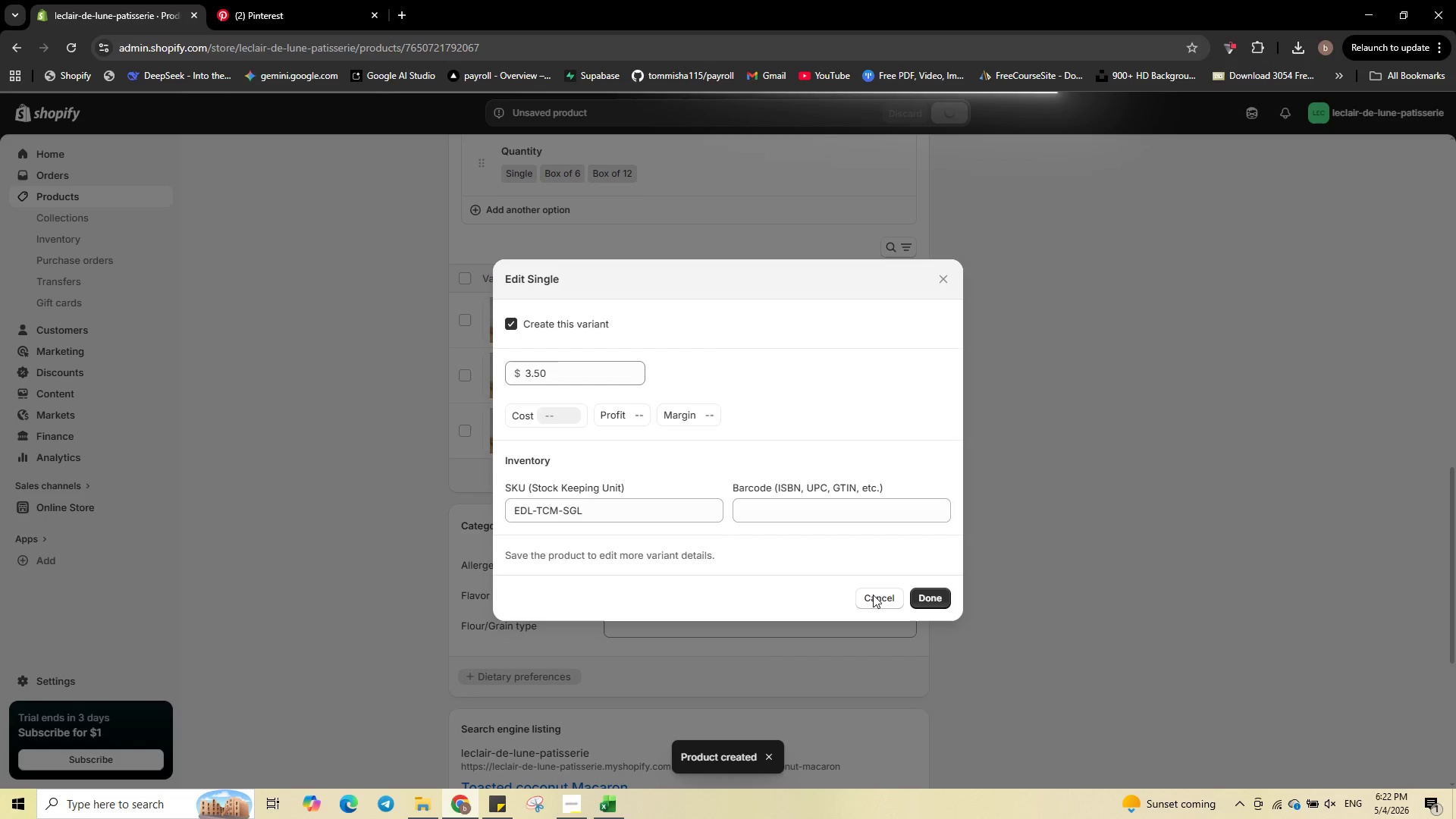 
left_click([1137, 316])
 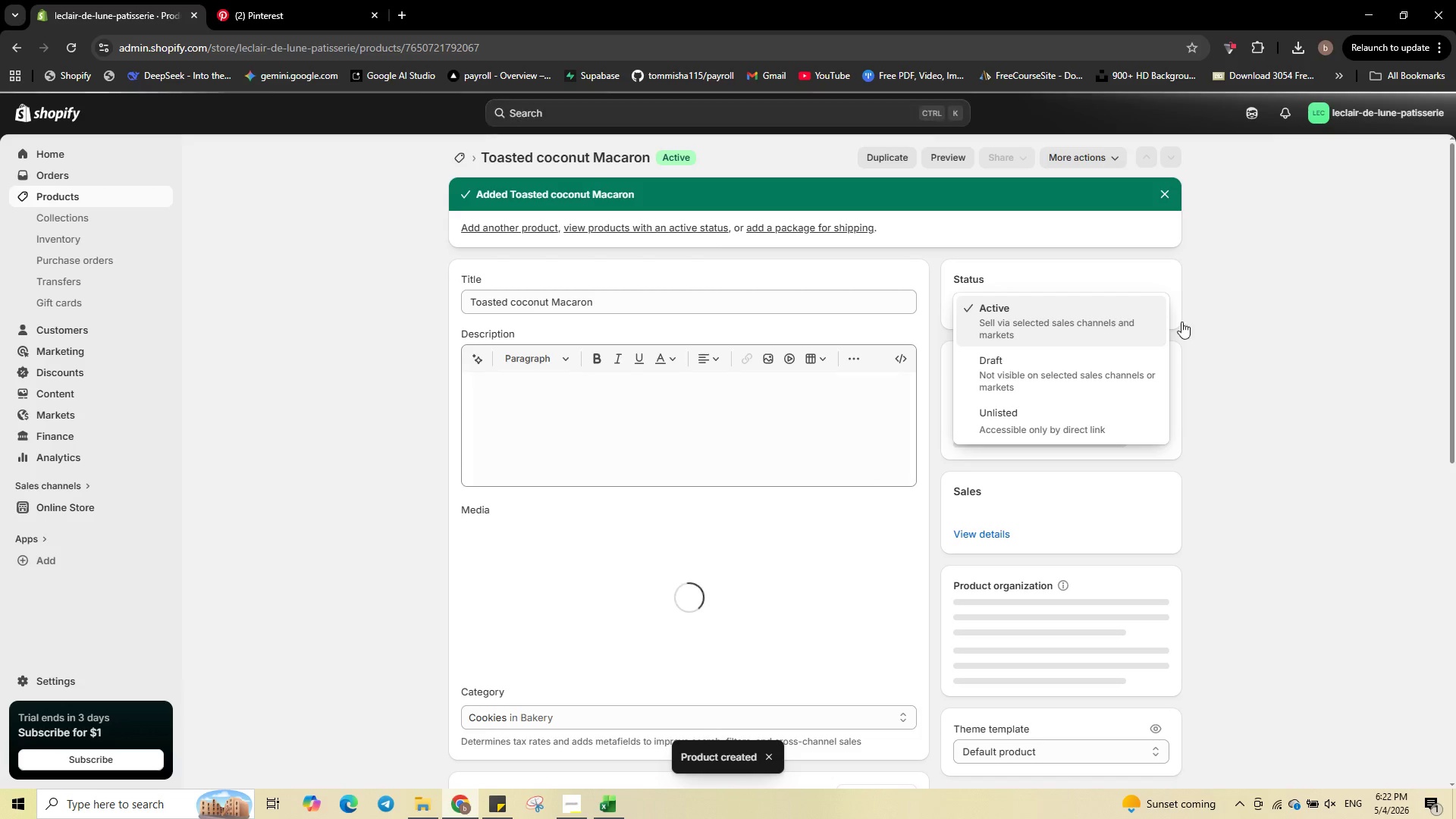 
left_click([1254, 314])
 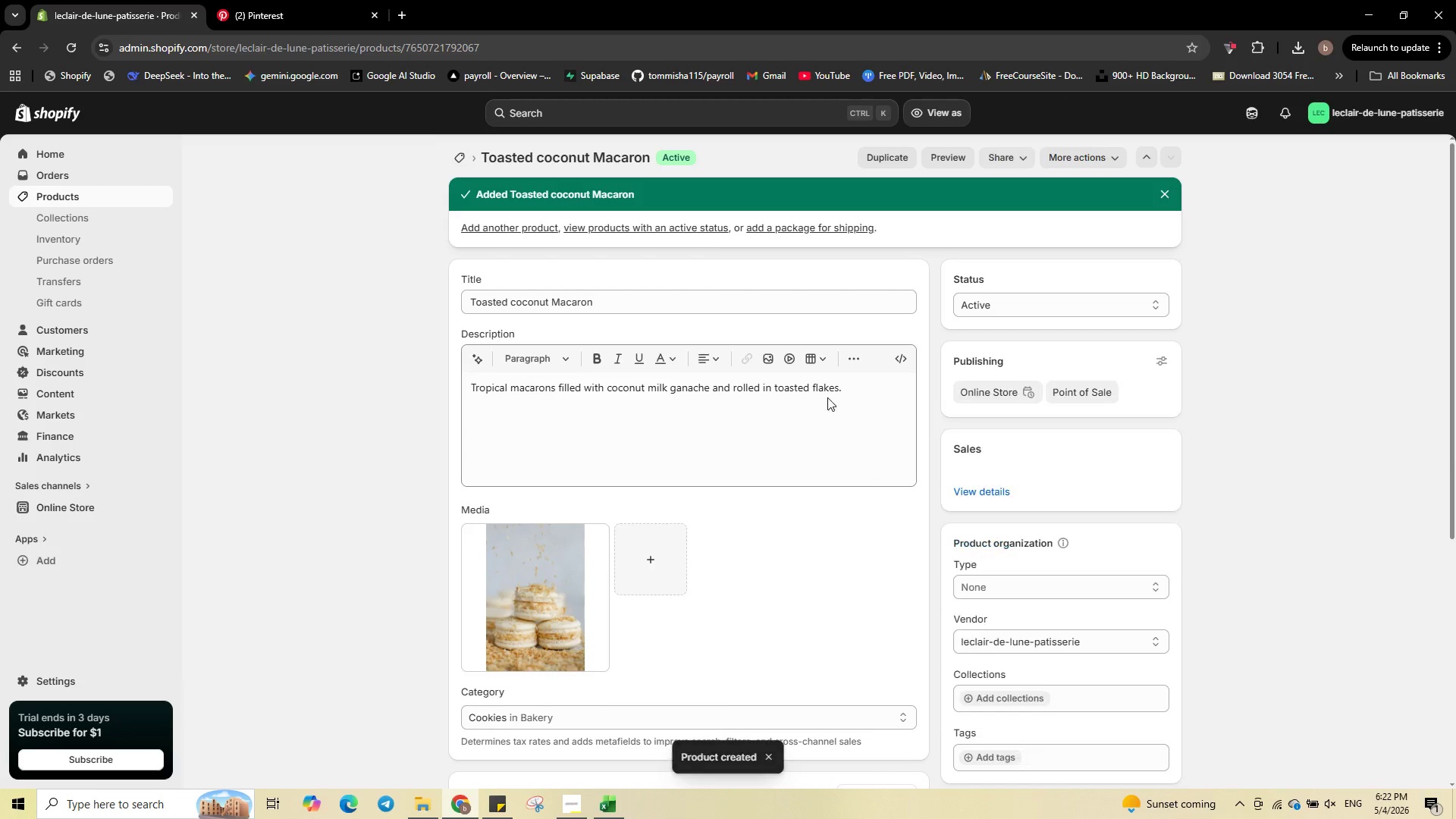 
scroll: coordinate [726, 444], scroll_direction: down, amount: 5.0
 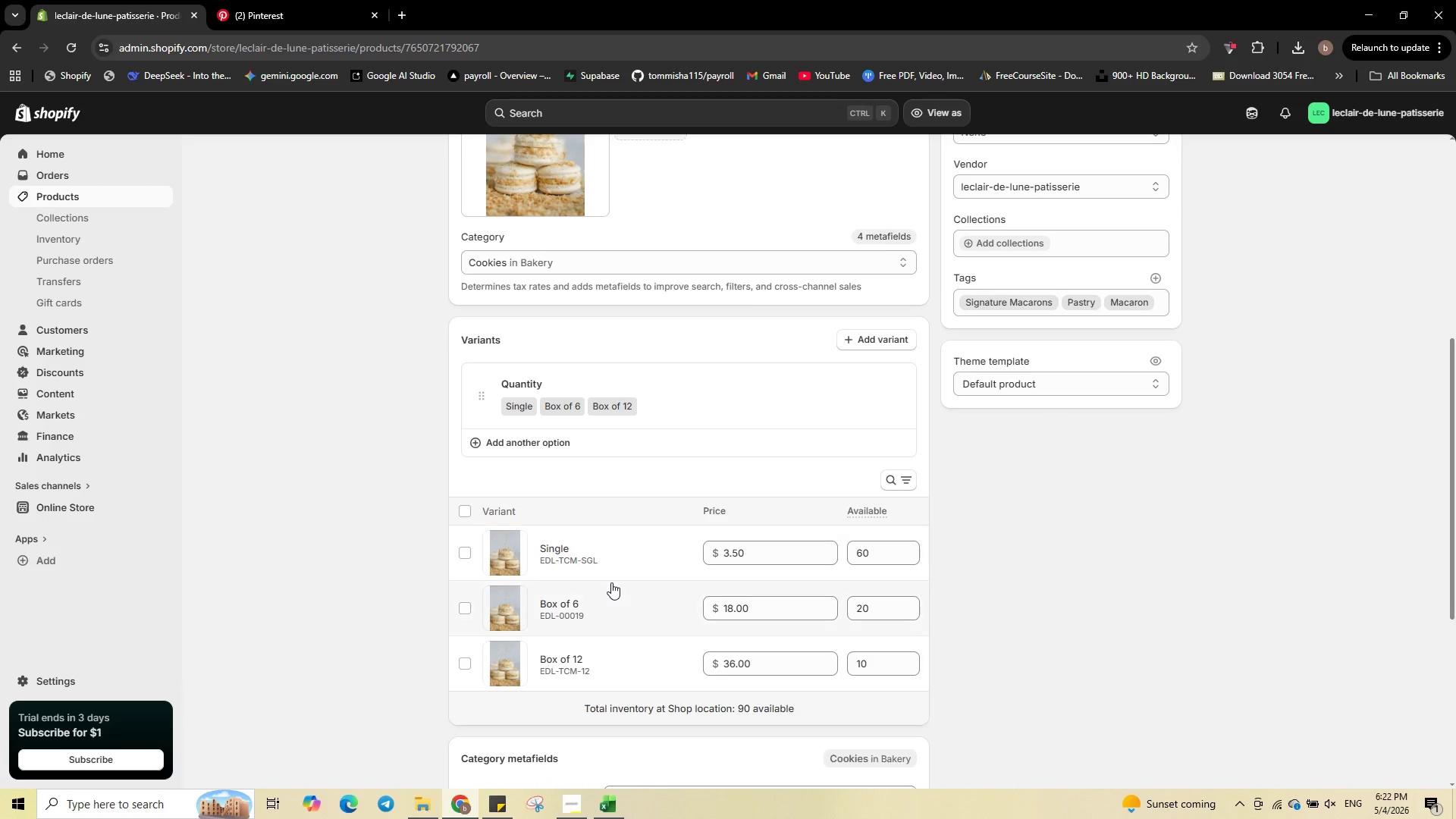 
left_click([629, 556])
 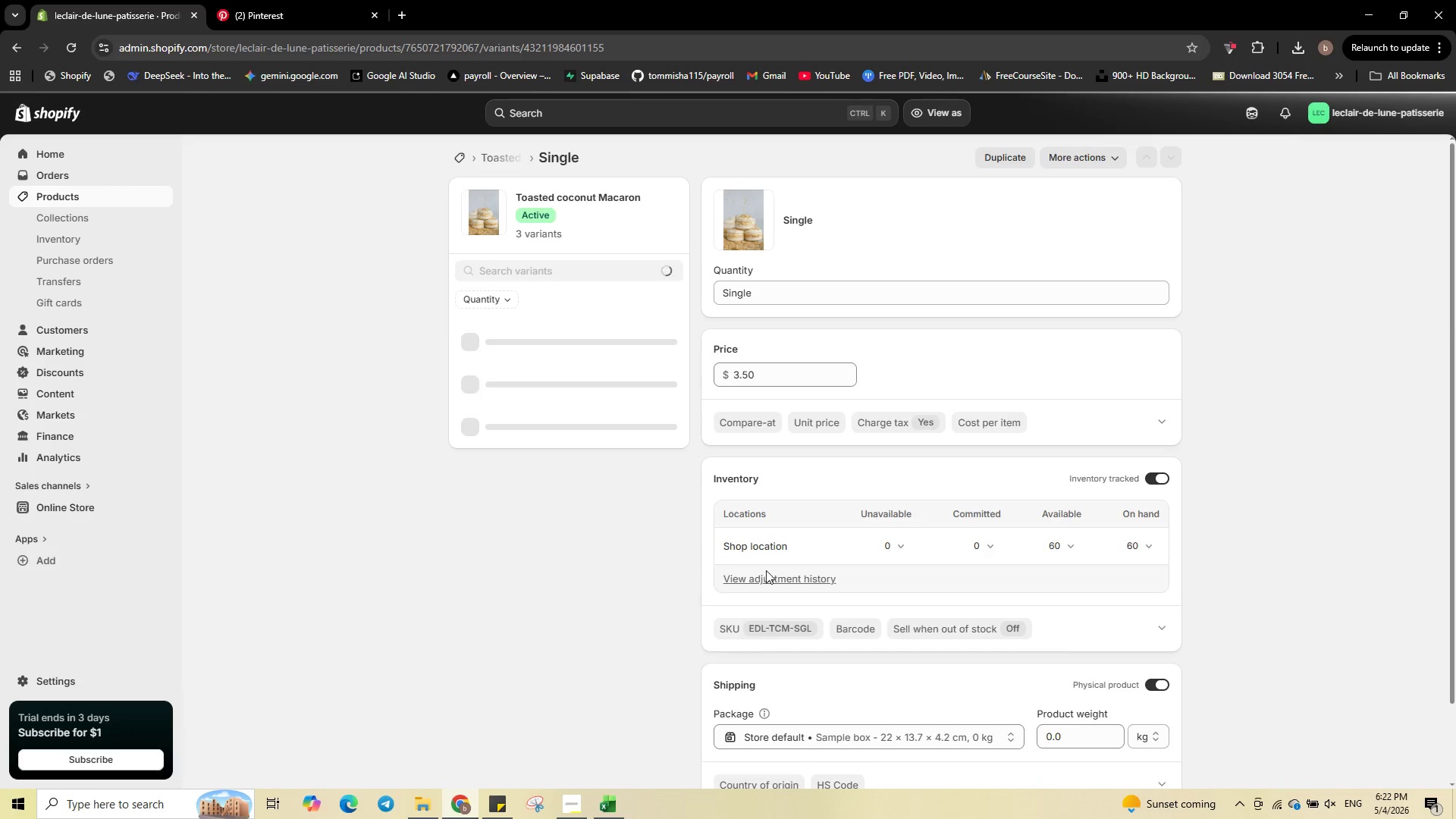 
left_click([1092, 733])
 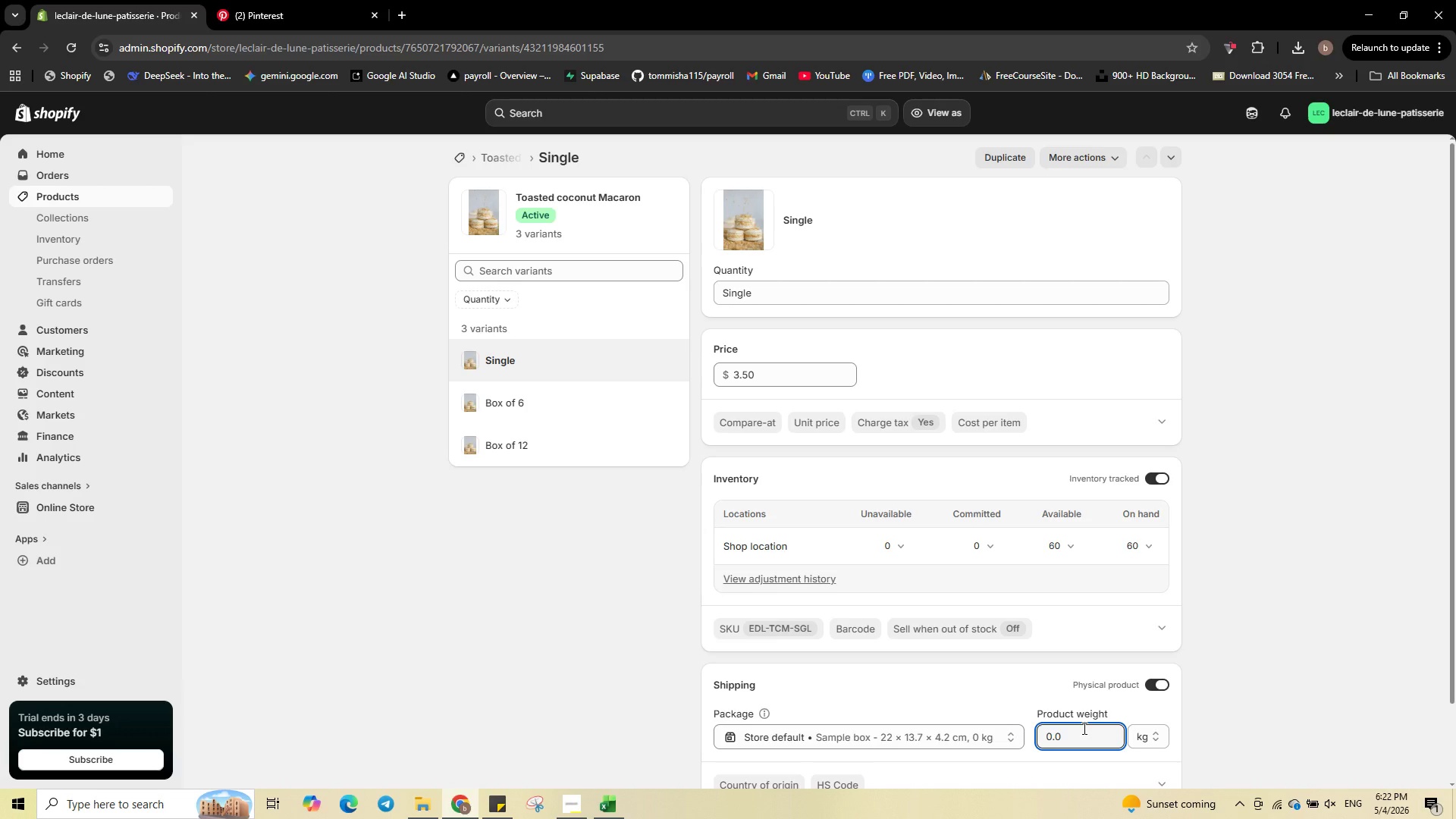 
key(Numpad2)
 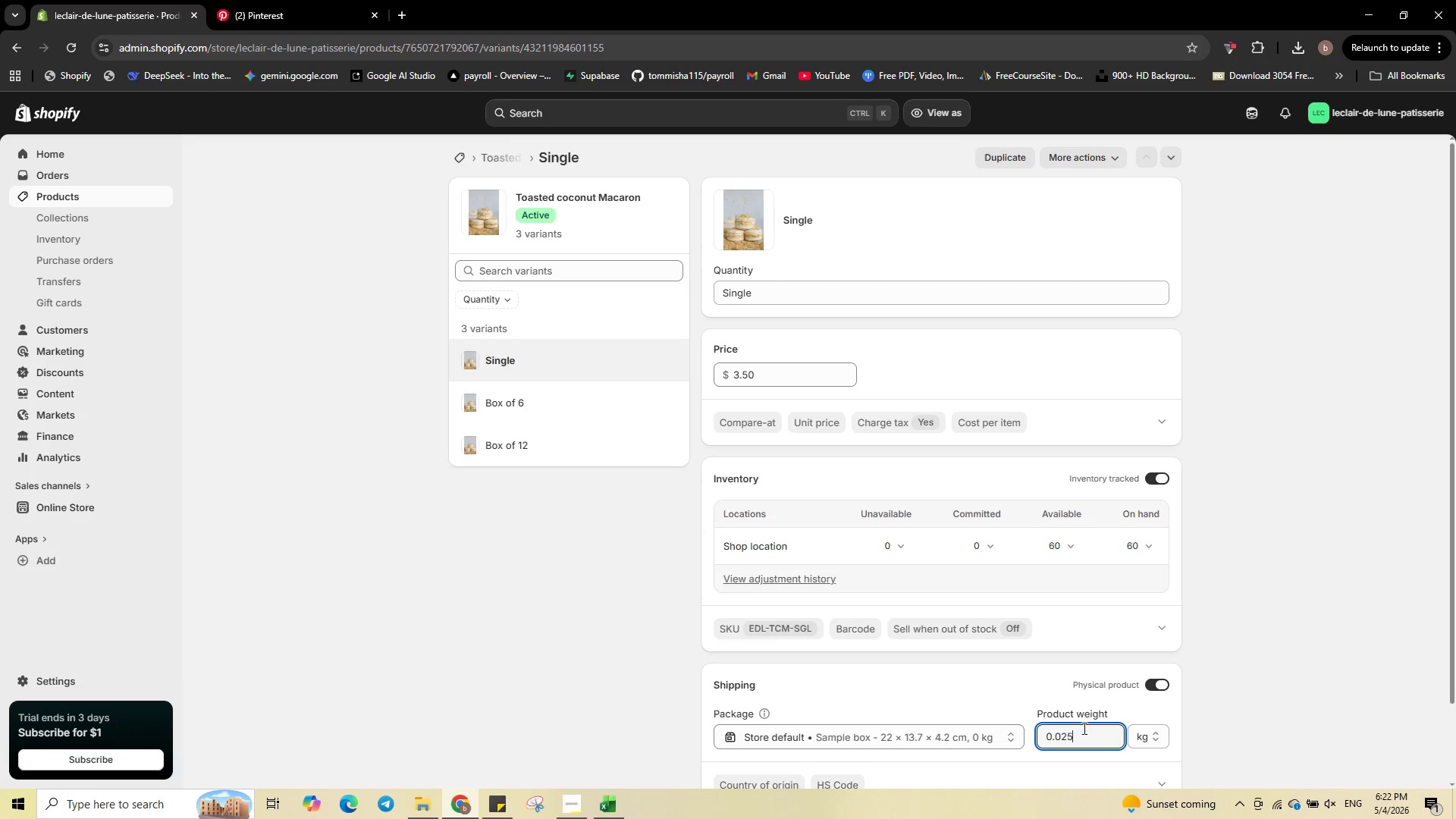 
key(Numpad5)
 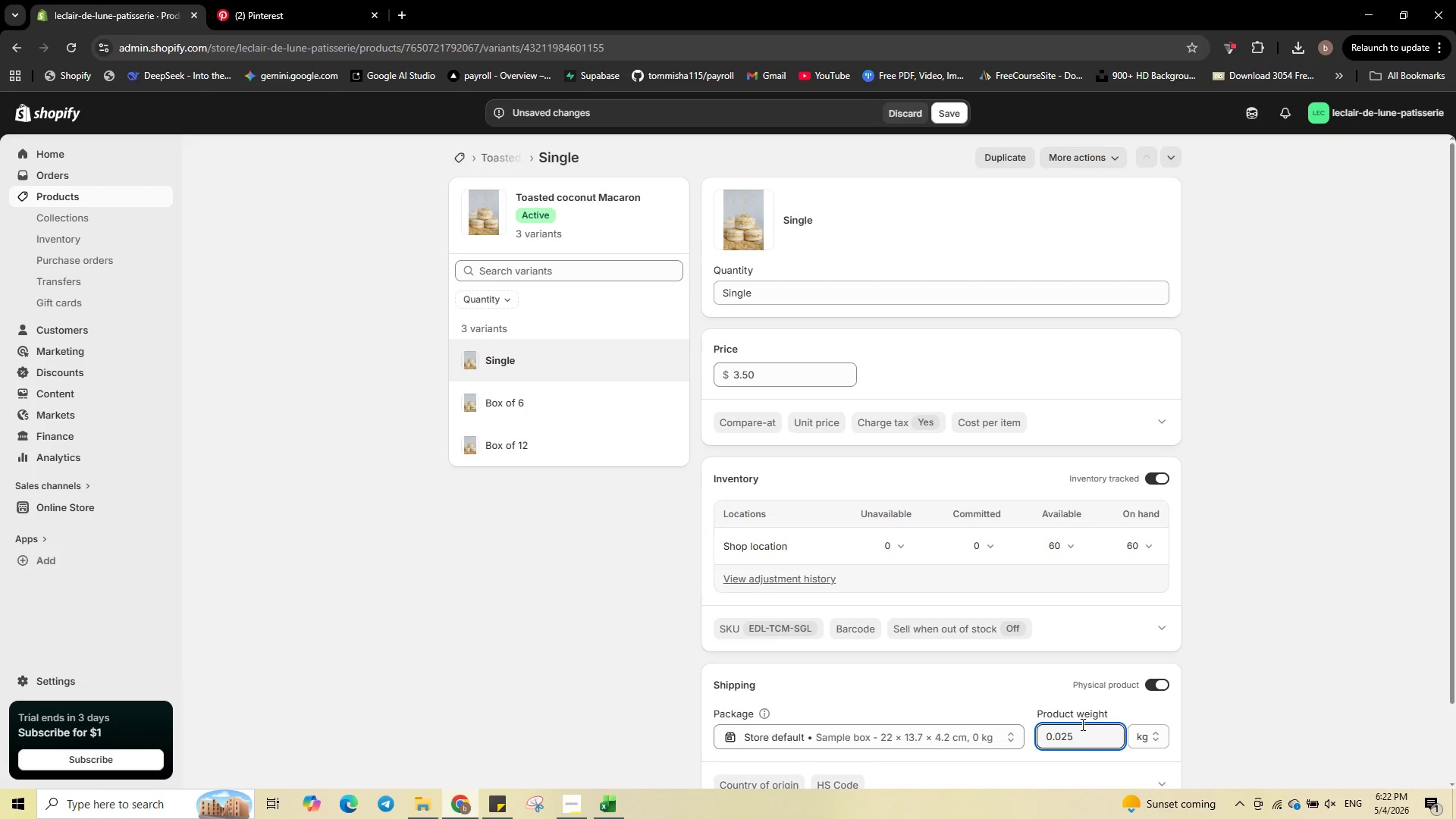 
scroll: coordinate [1082, 712], scroll_direction: down, amount: 2.0
 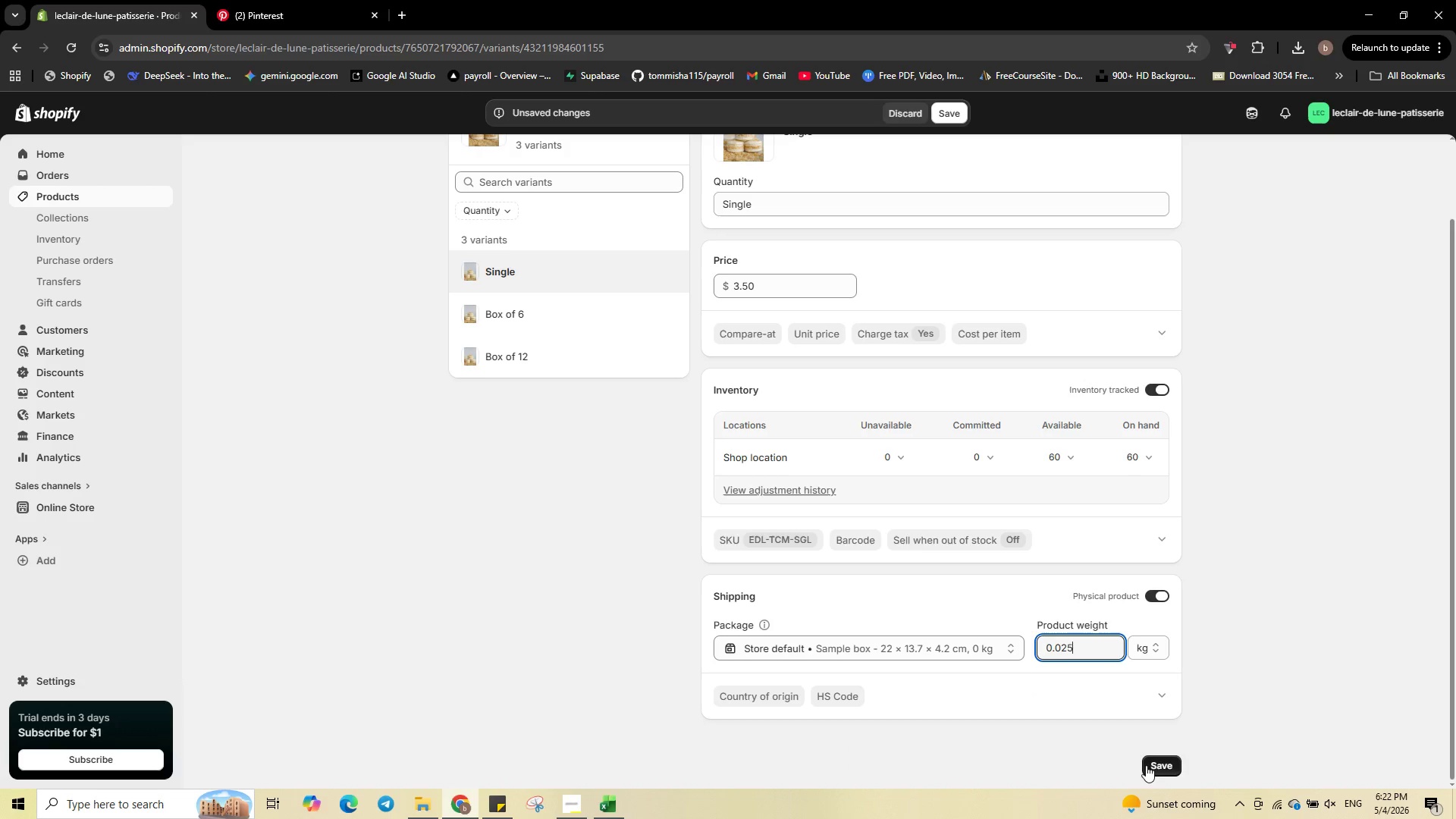 
left_click([1153, 764])
 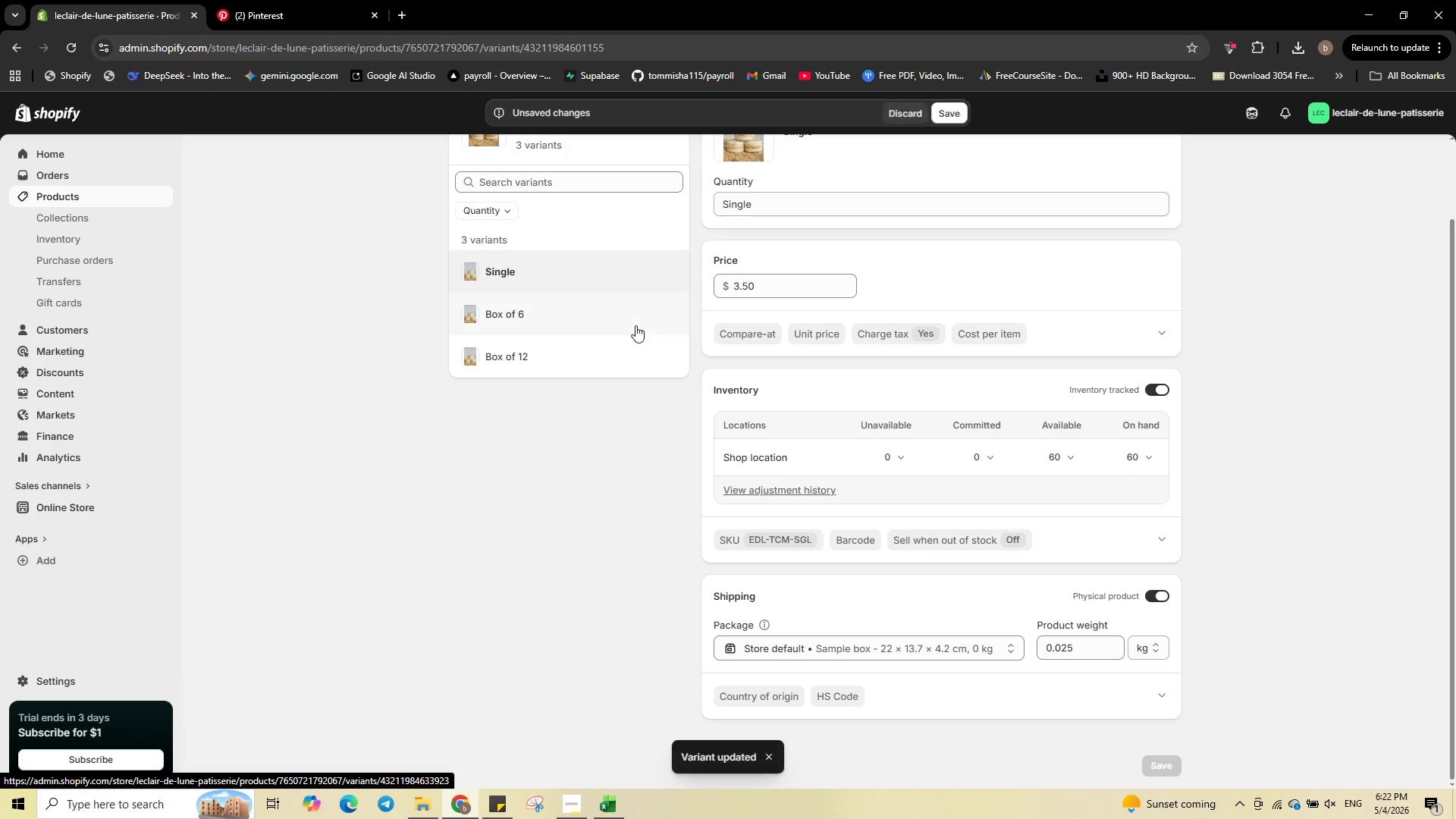 
left_click([635, 325])
 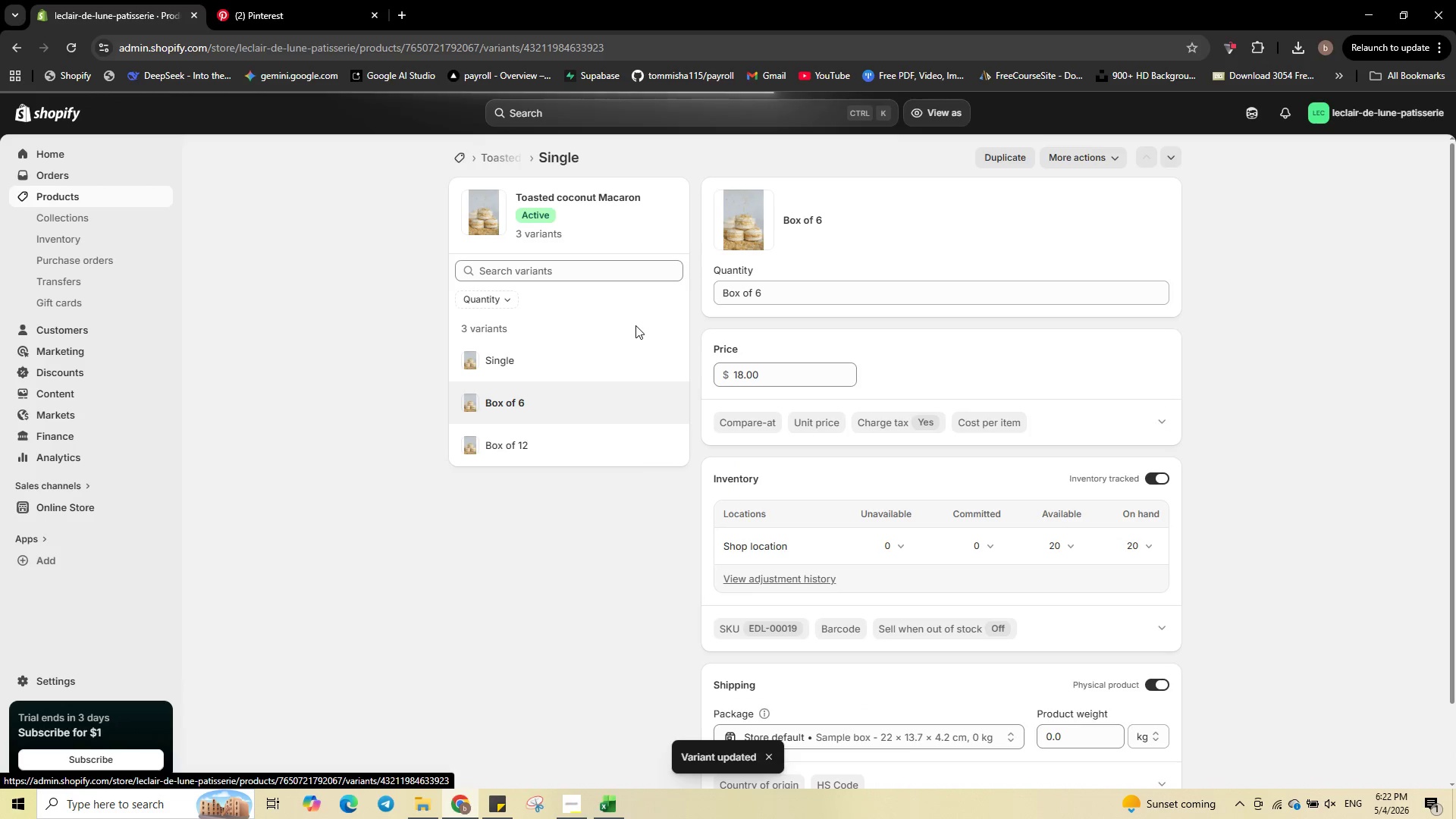 
scroll: coordinate [1019, 497], scroll_direction: down, amount: 1.0
 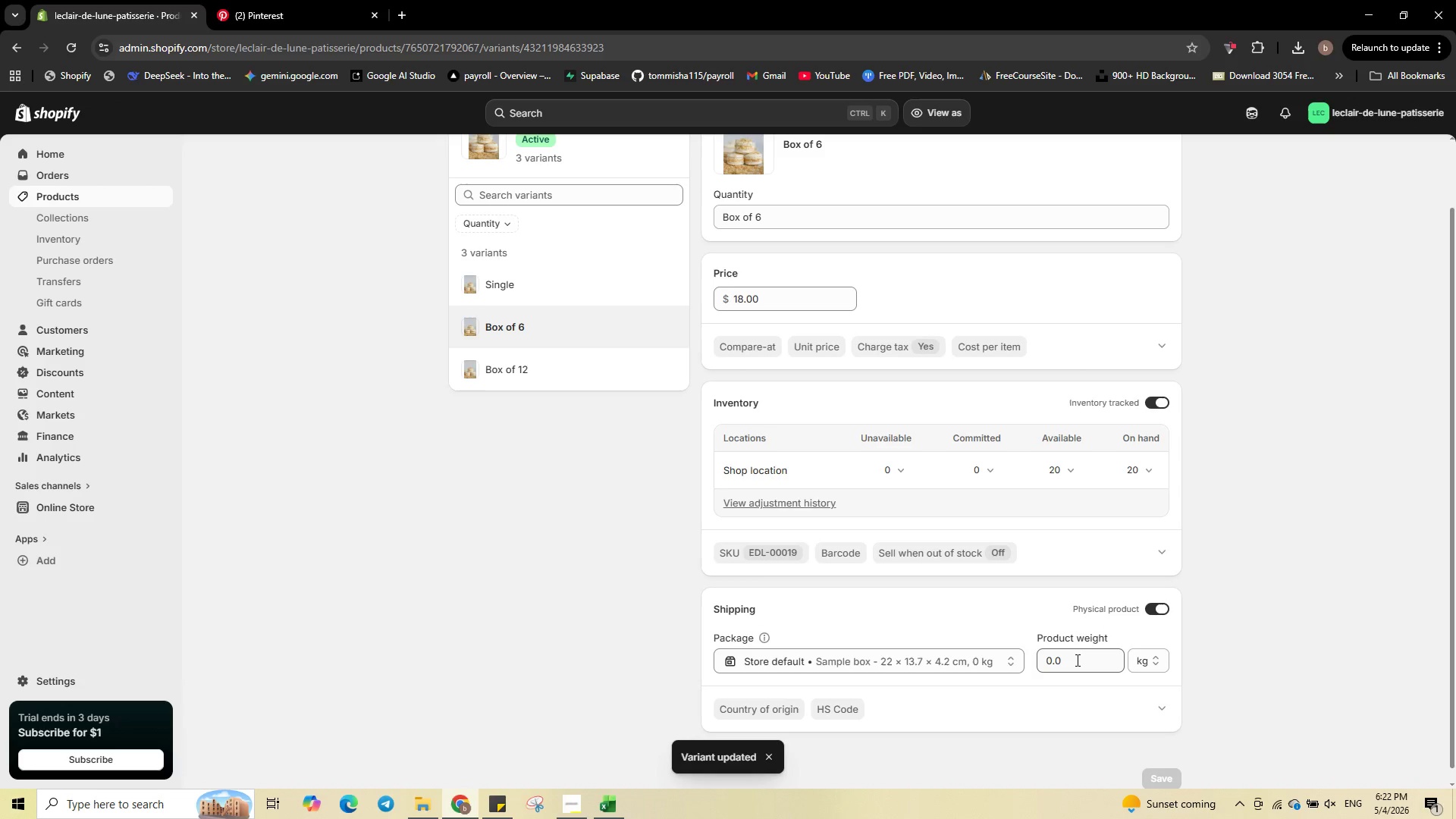 
left_click([1075, 661])
 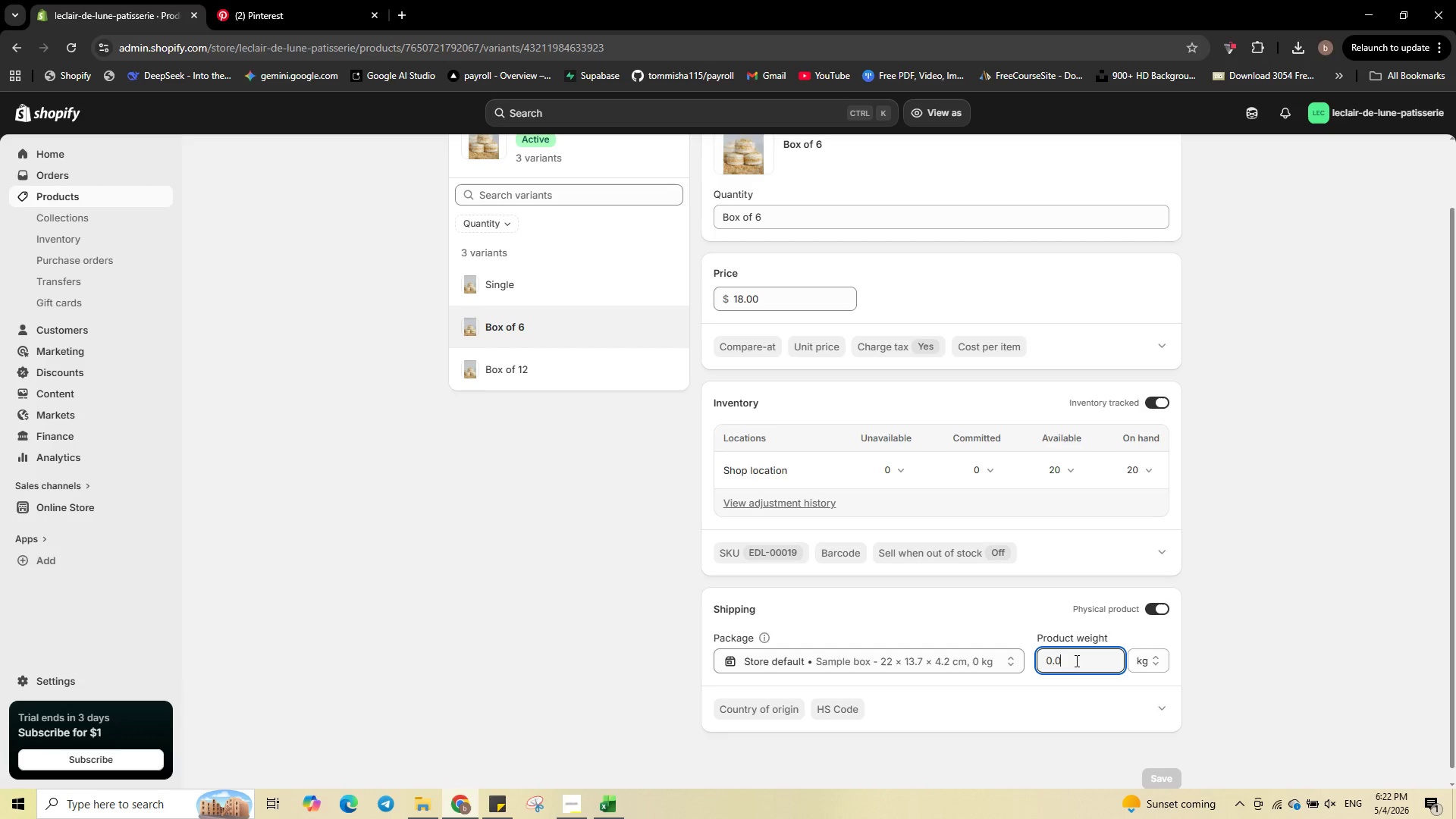 
key(Backspace)
 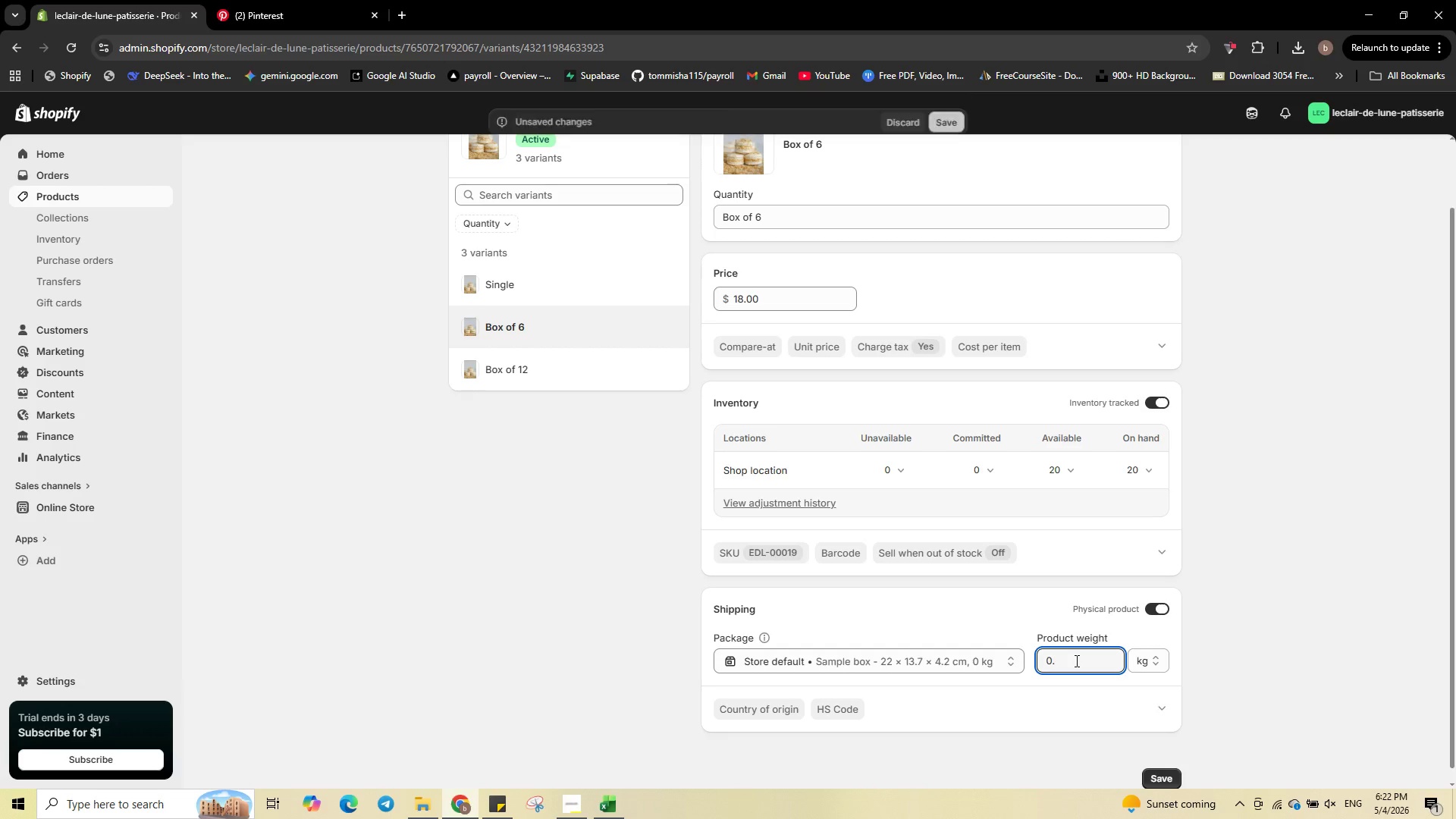 
key(Numpad1)
 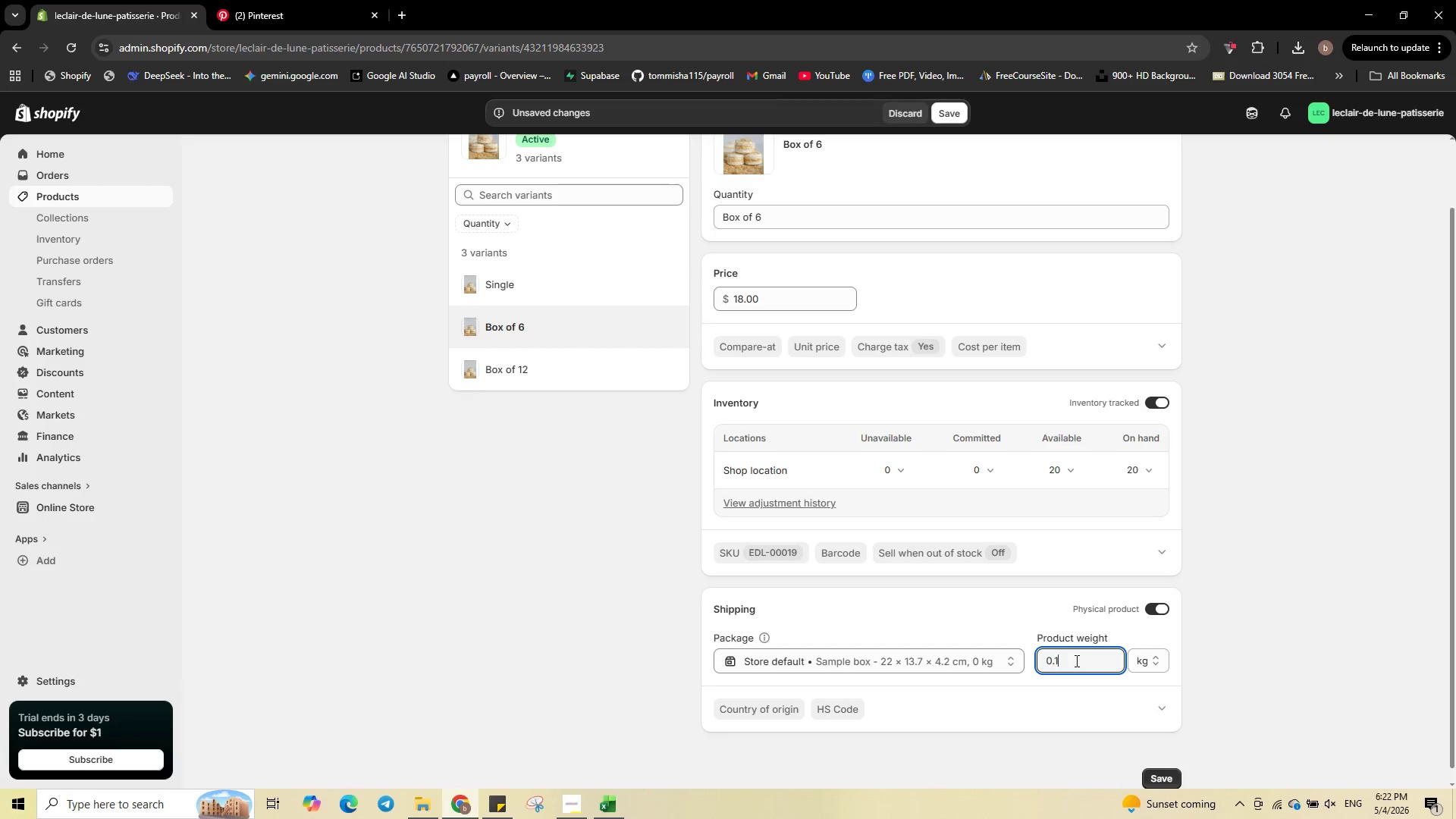 
key(Numpad5)
 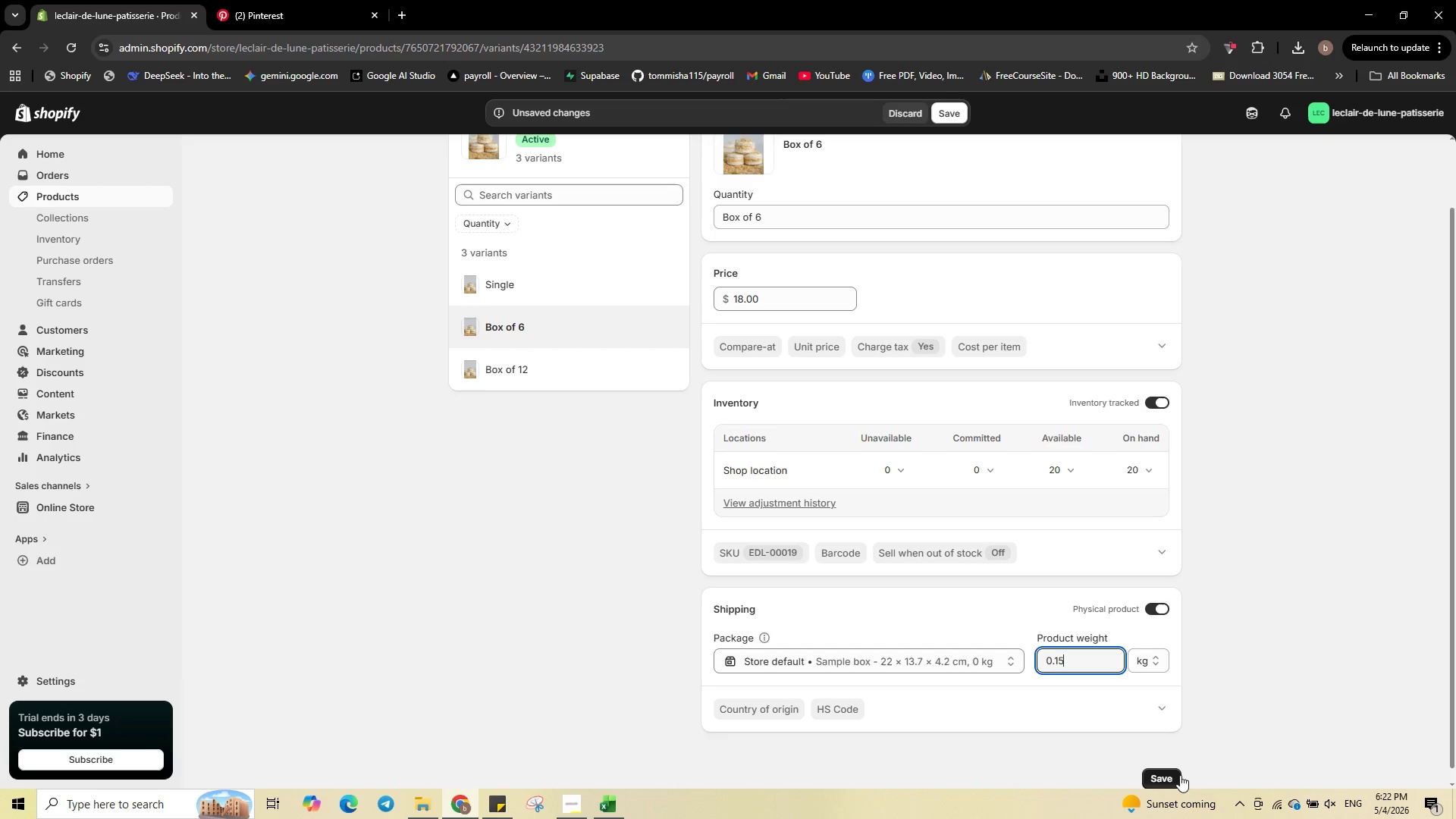 
left_click([1166, 776])
 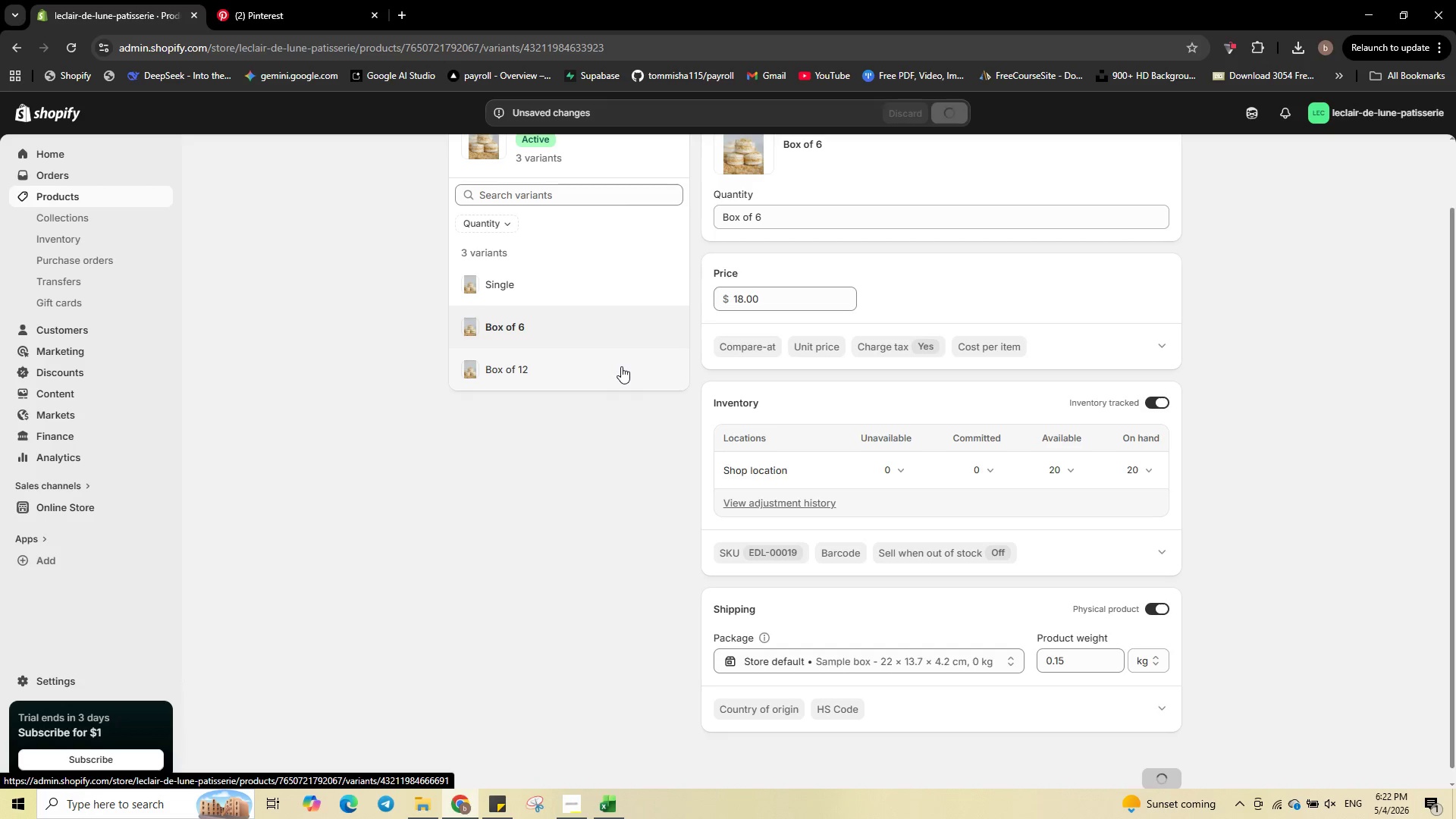 
left_click([620, 367])
 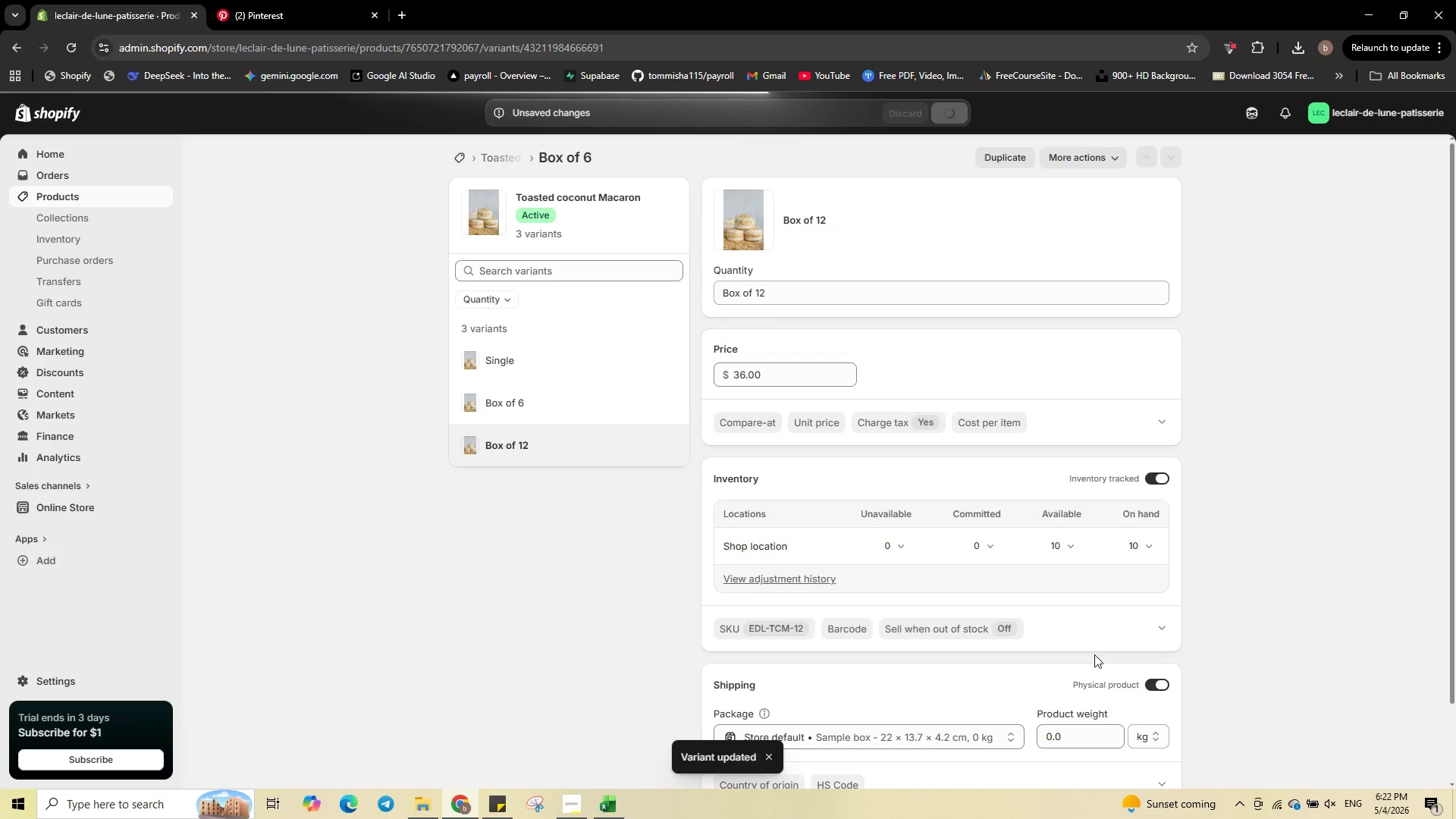 
left_click([1090, 728])
 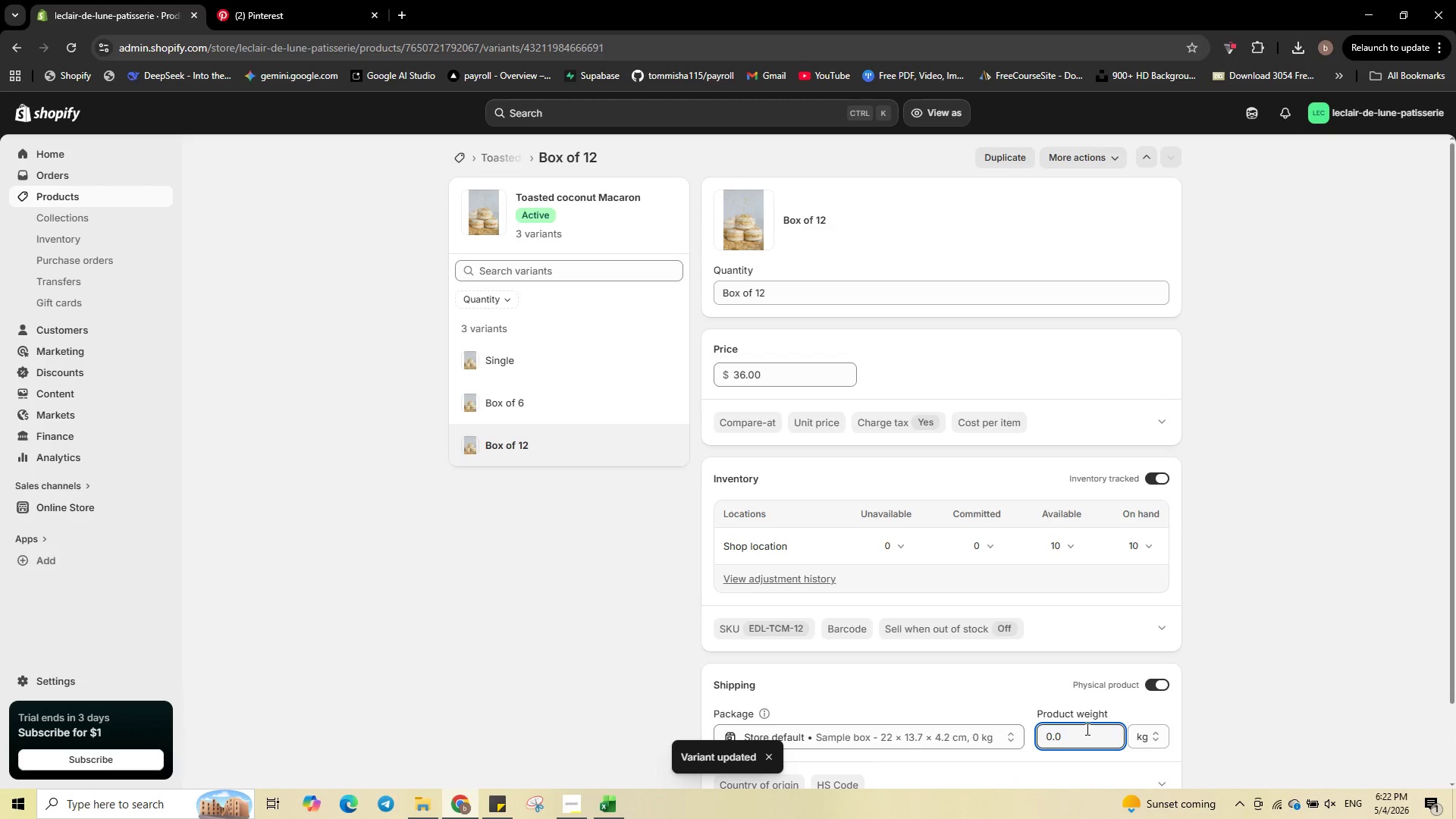 
key(Backspace)
 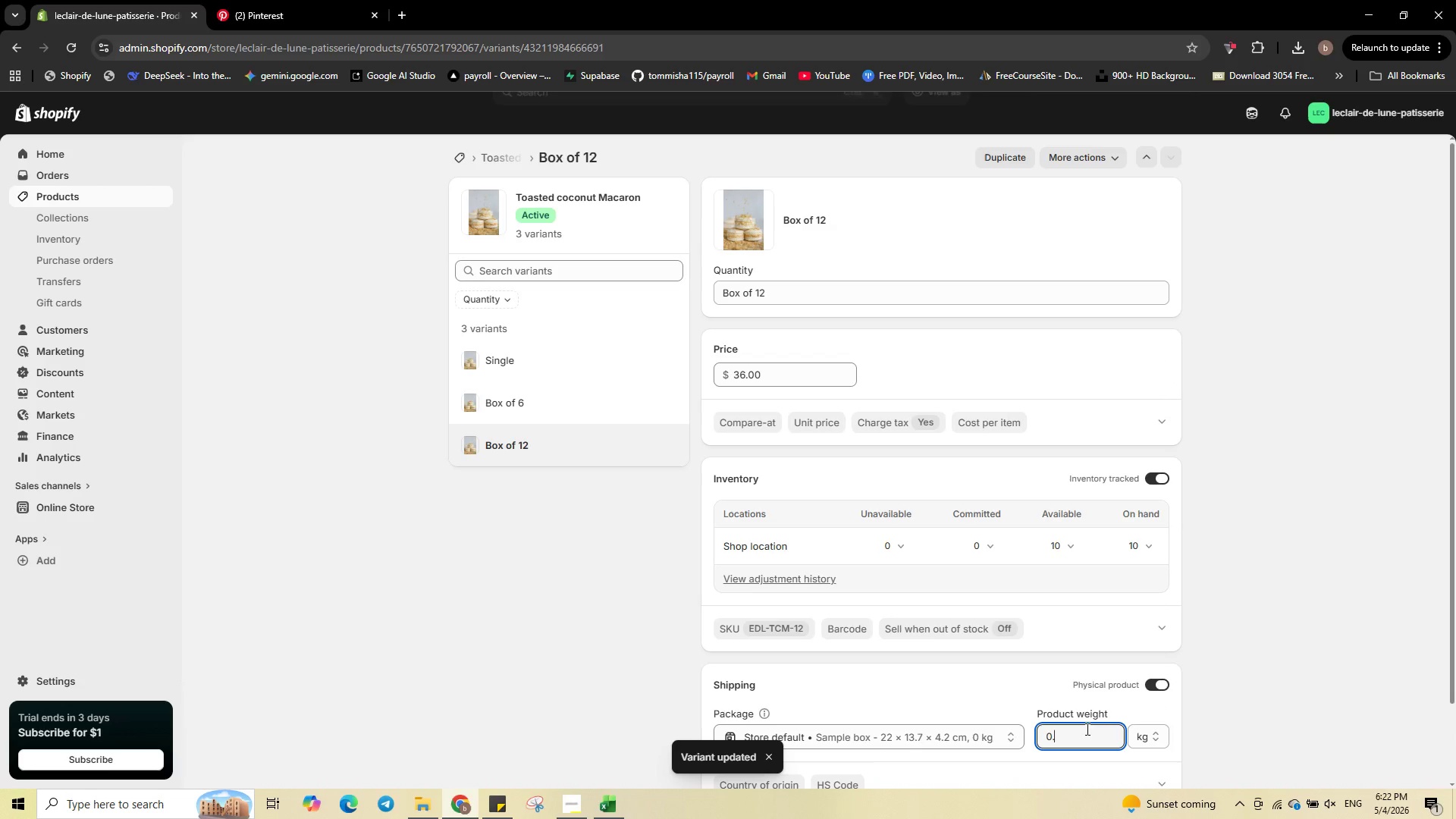 
key(Numpad3)
 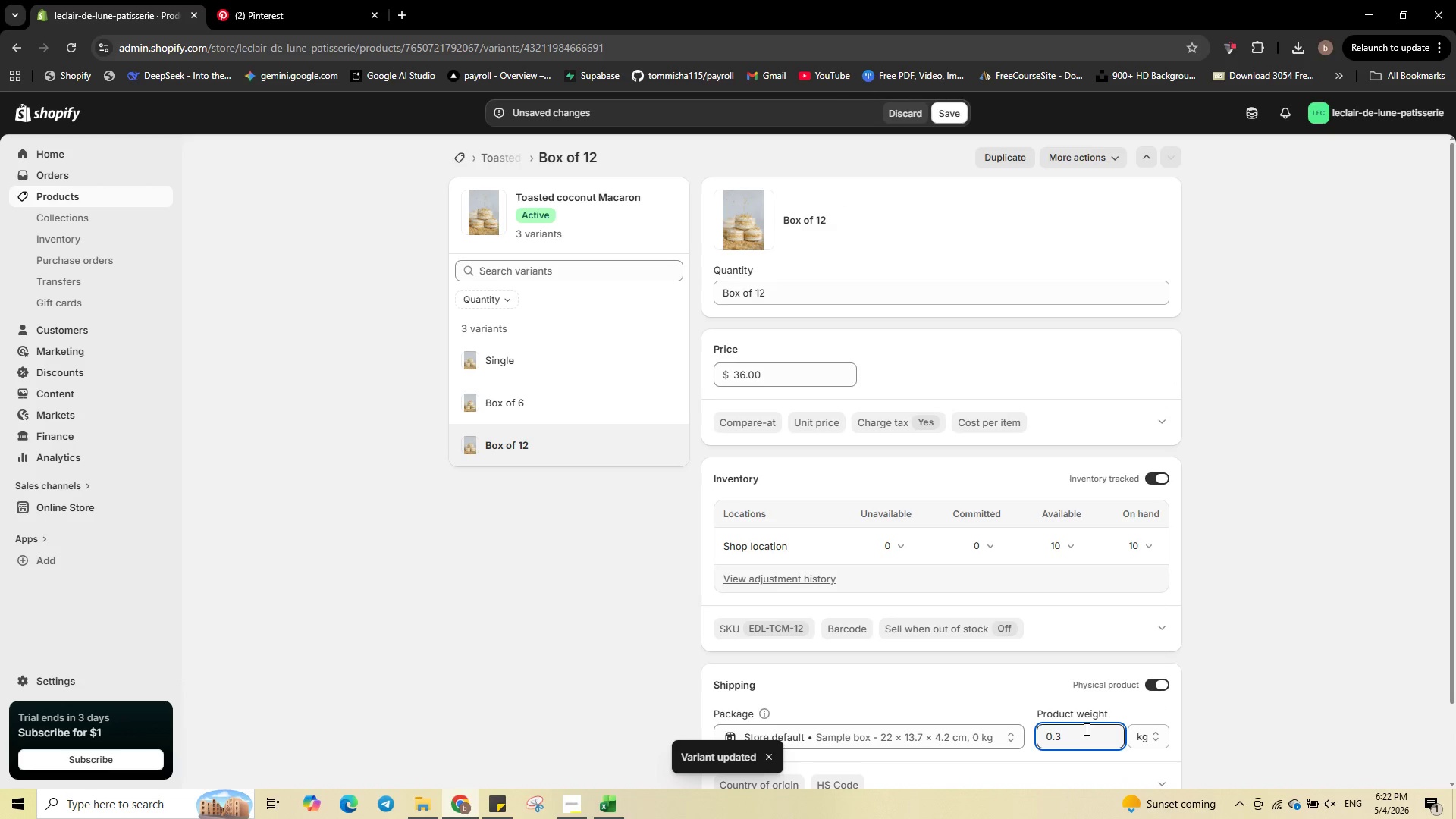 
scroll: coordinate [1086, 728], scroll_direction: down, amount: 2.0
 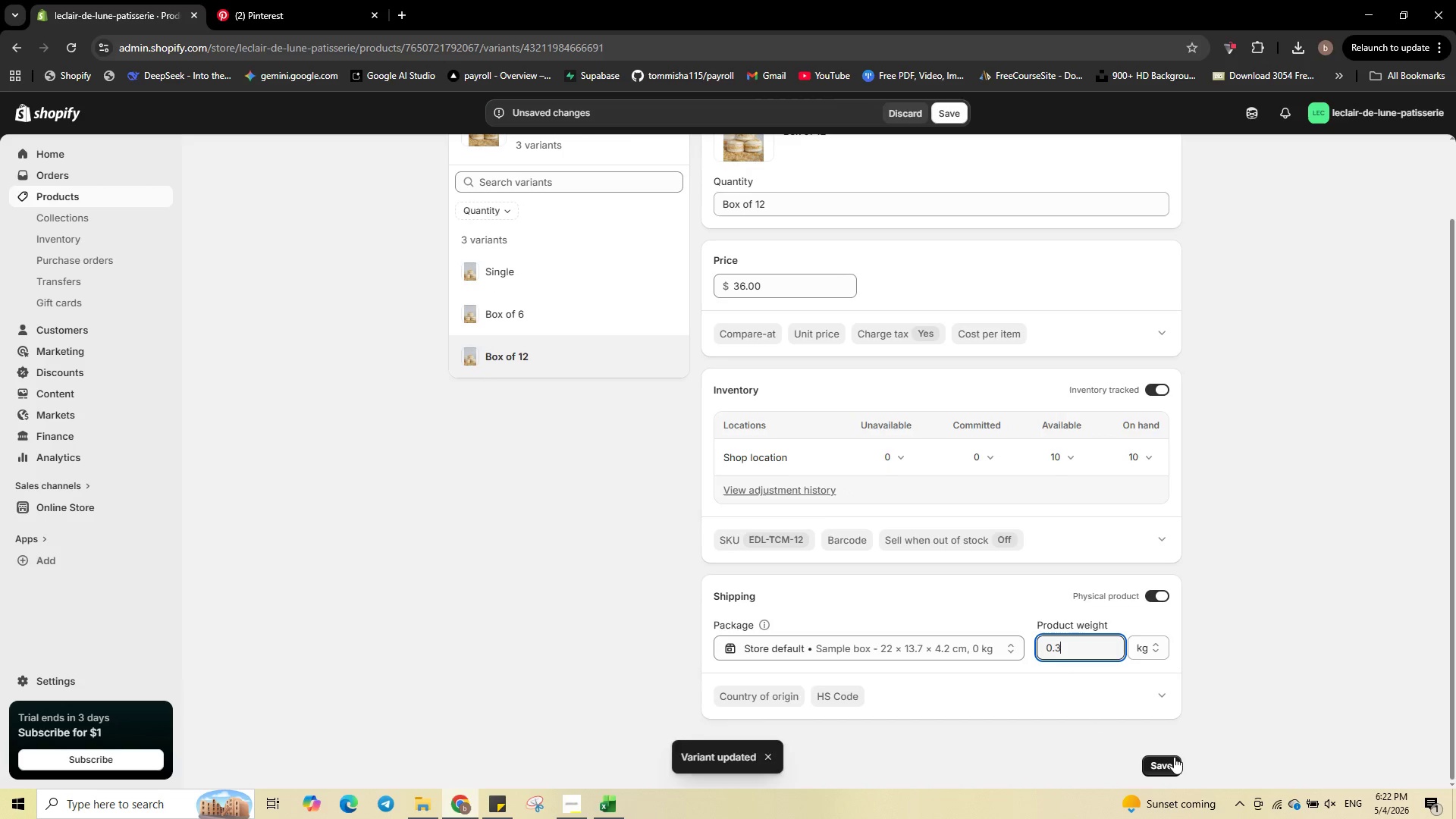 
left_click([1174, 758])
 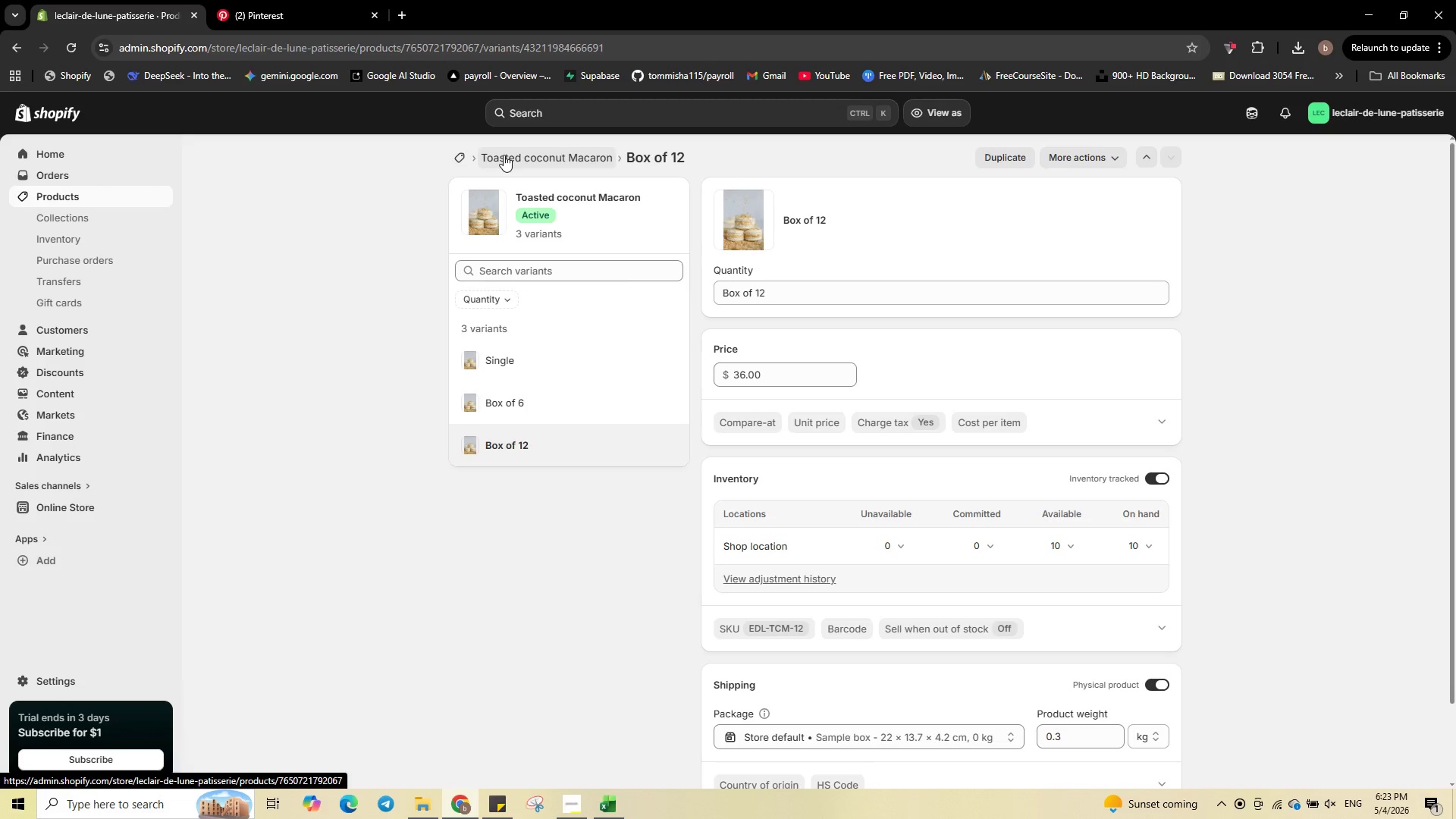 
wait(15.31)
 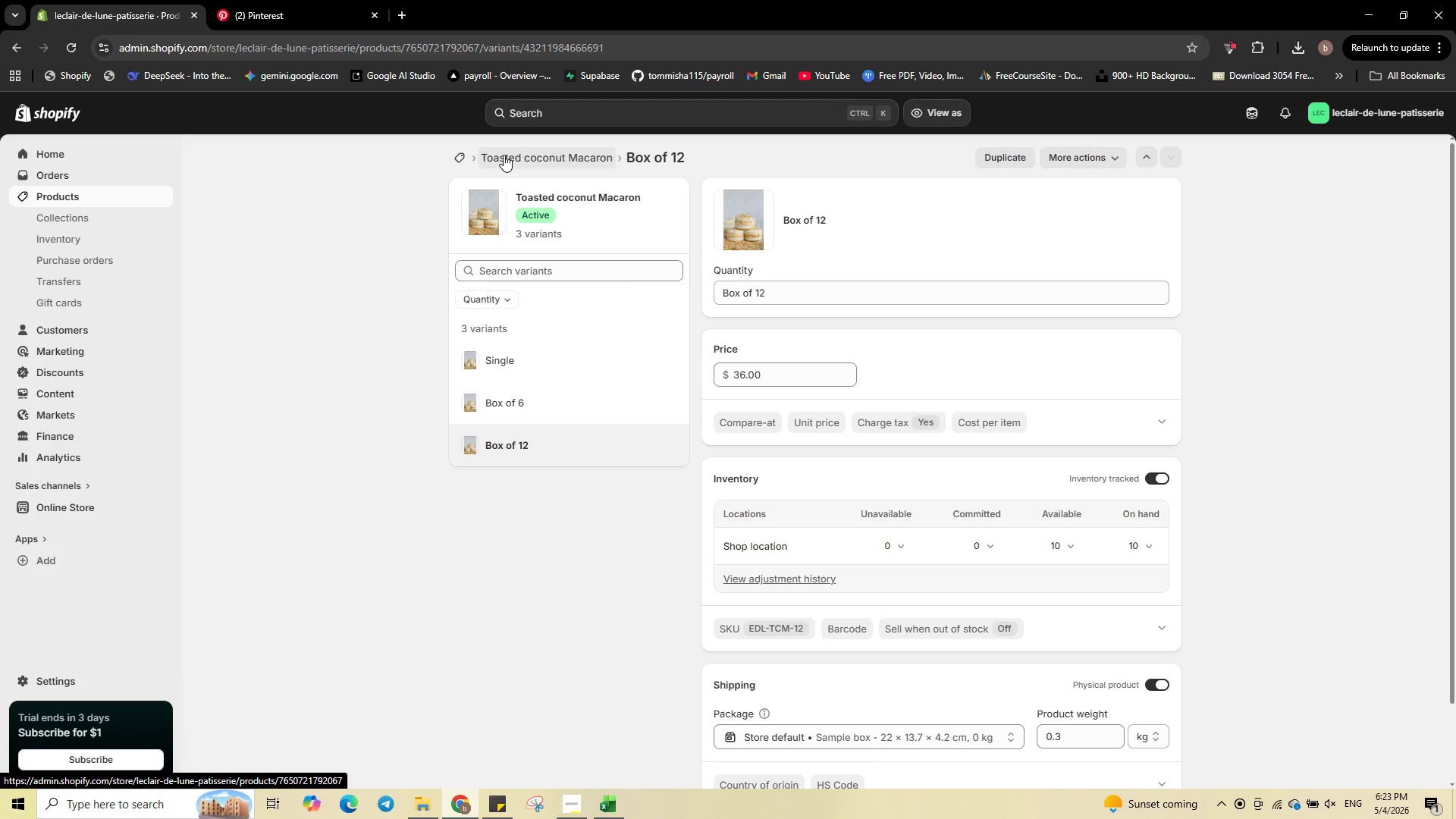 
left_click([504, 155])
 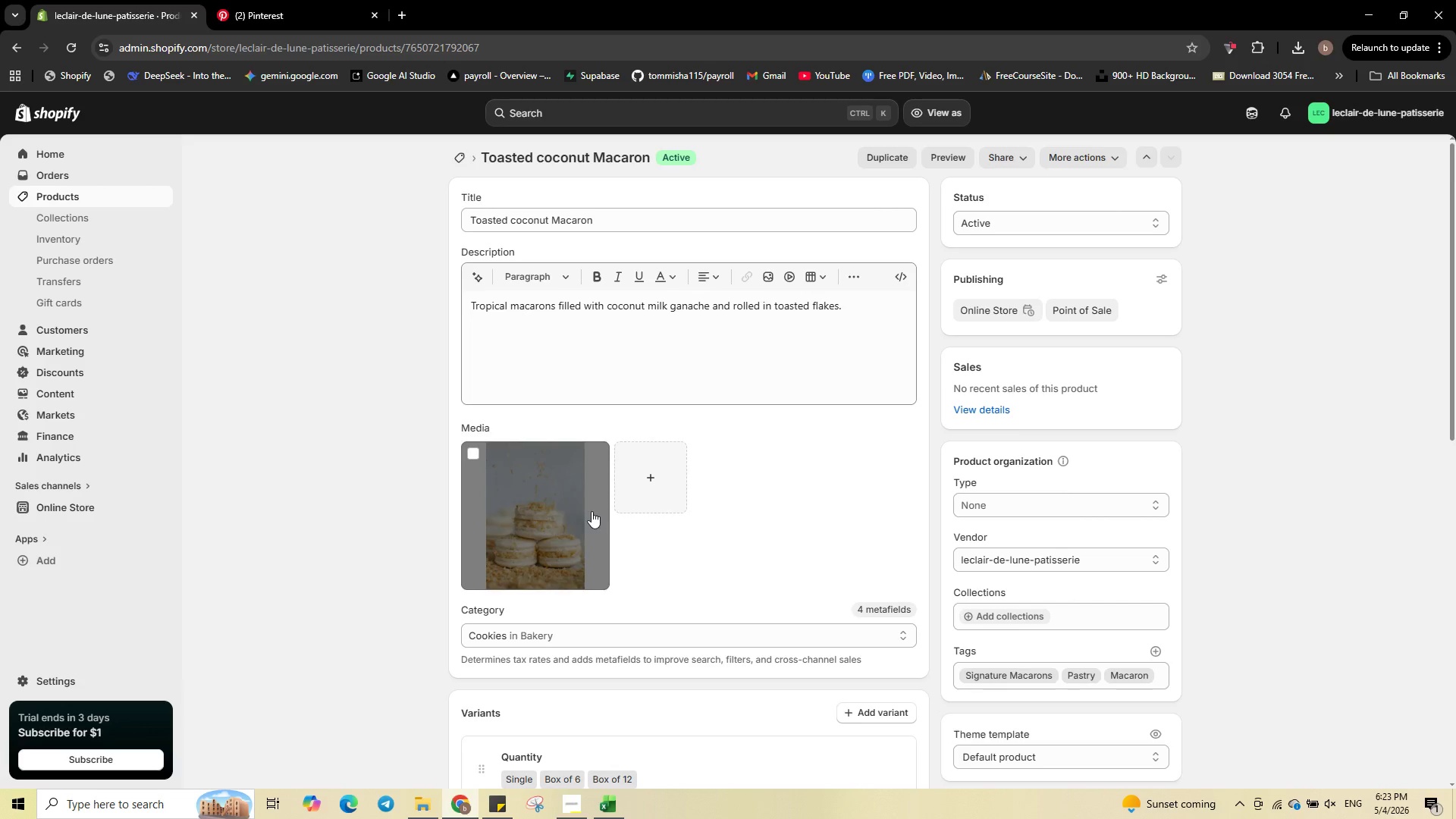 
wait(20.77)
 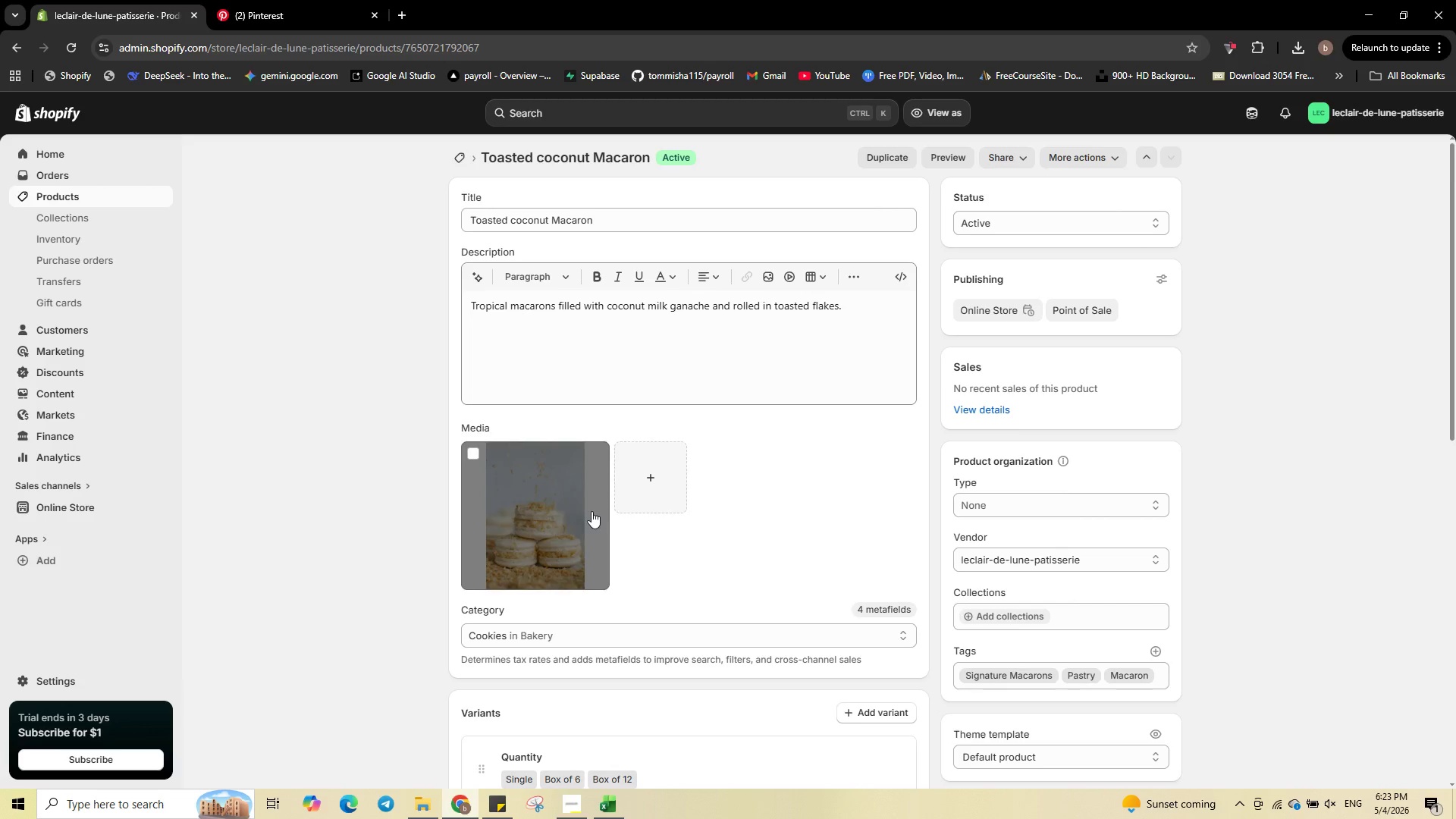 
left_click([282, 0])
 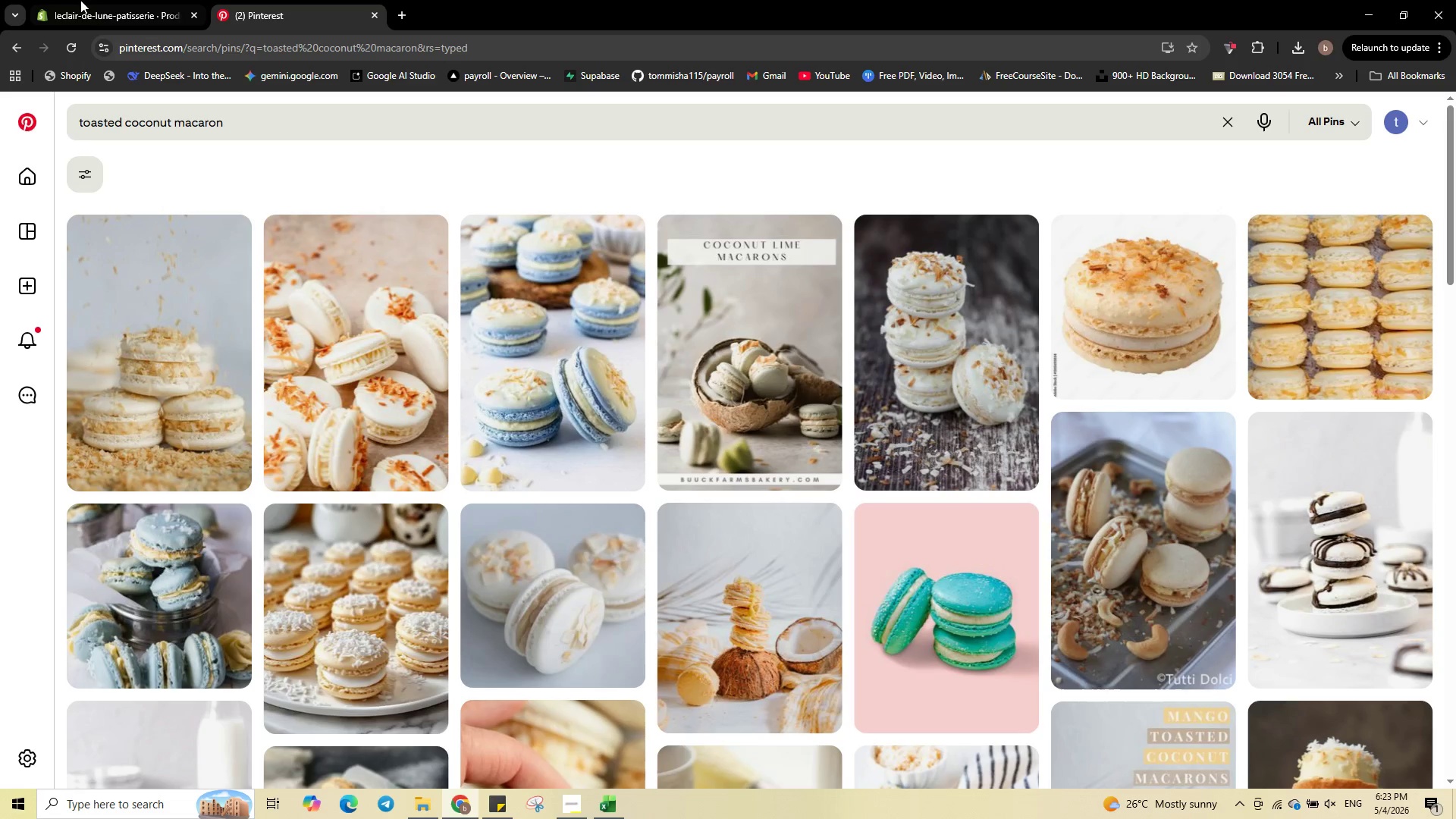 
left_click([78, 0])
 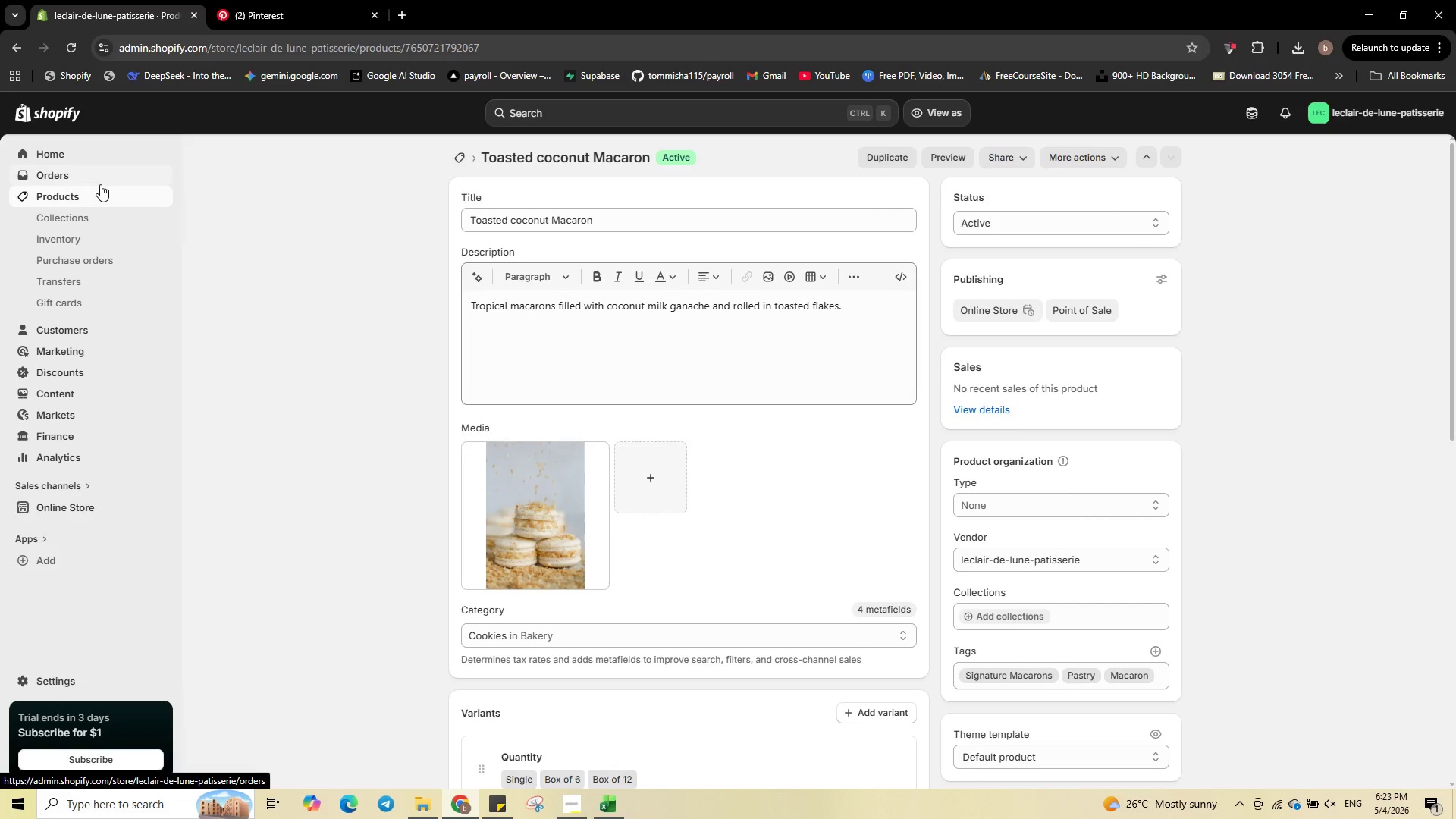 
left_click([103, 193])
 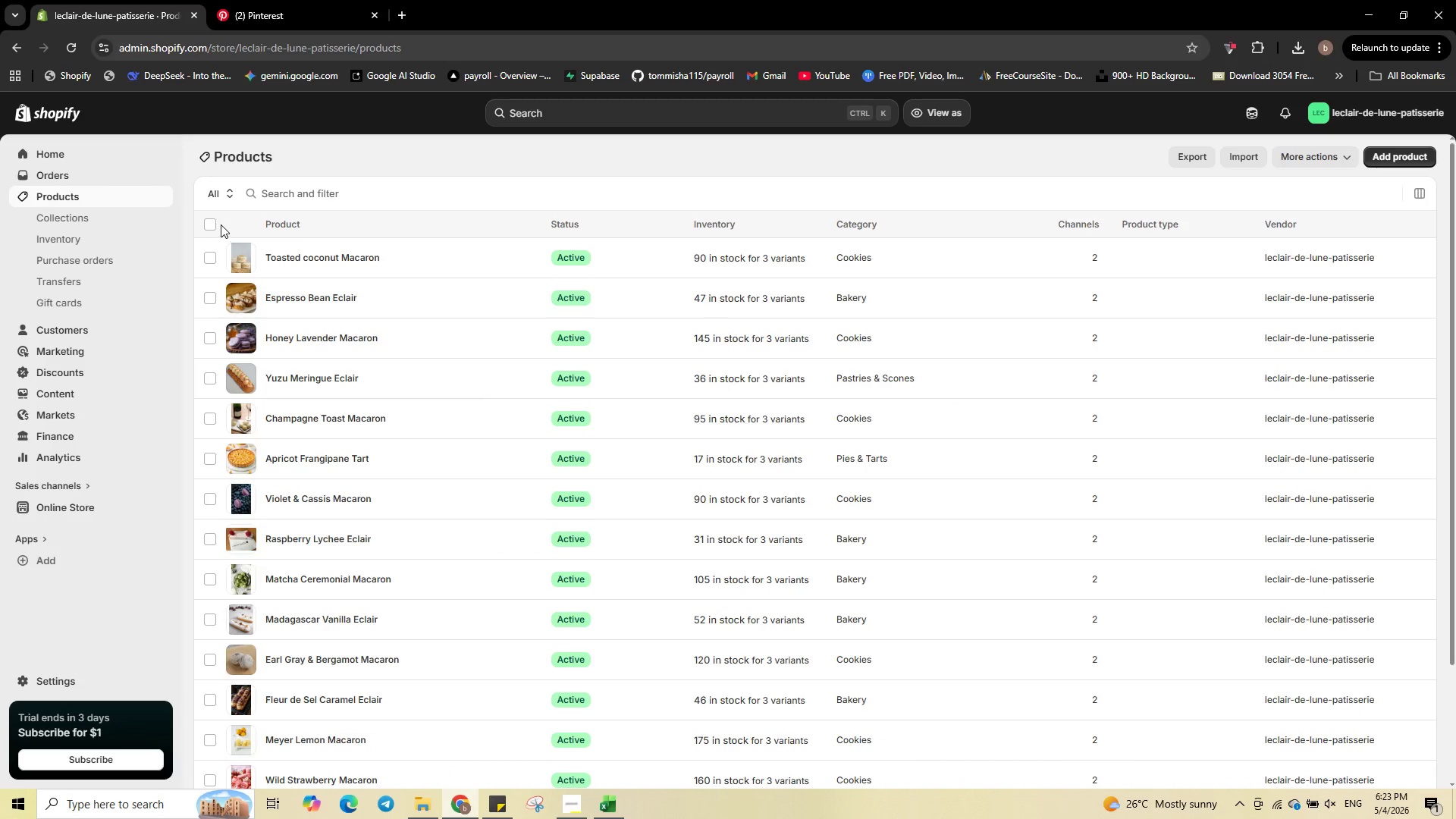 
wait(6.53)
 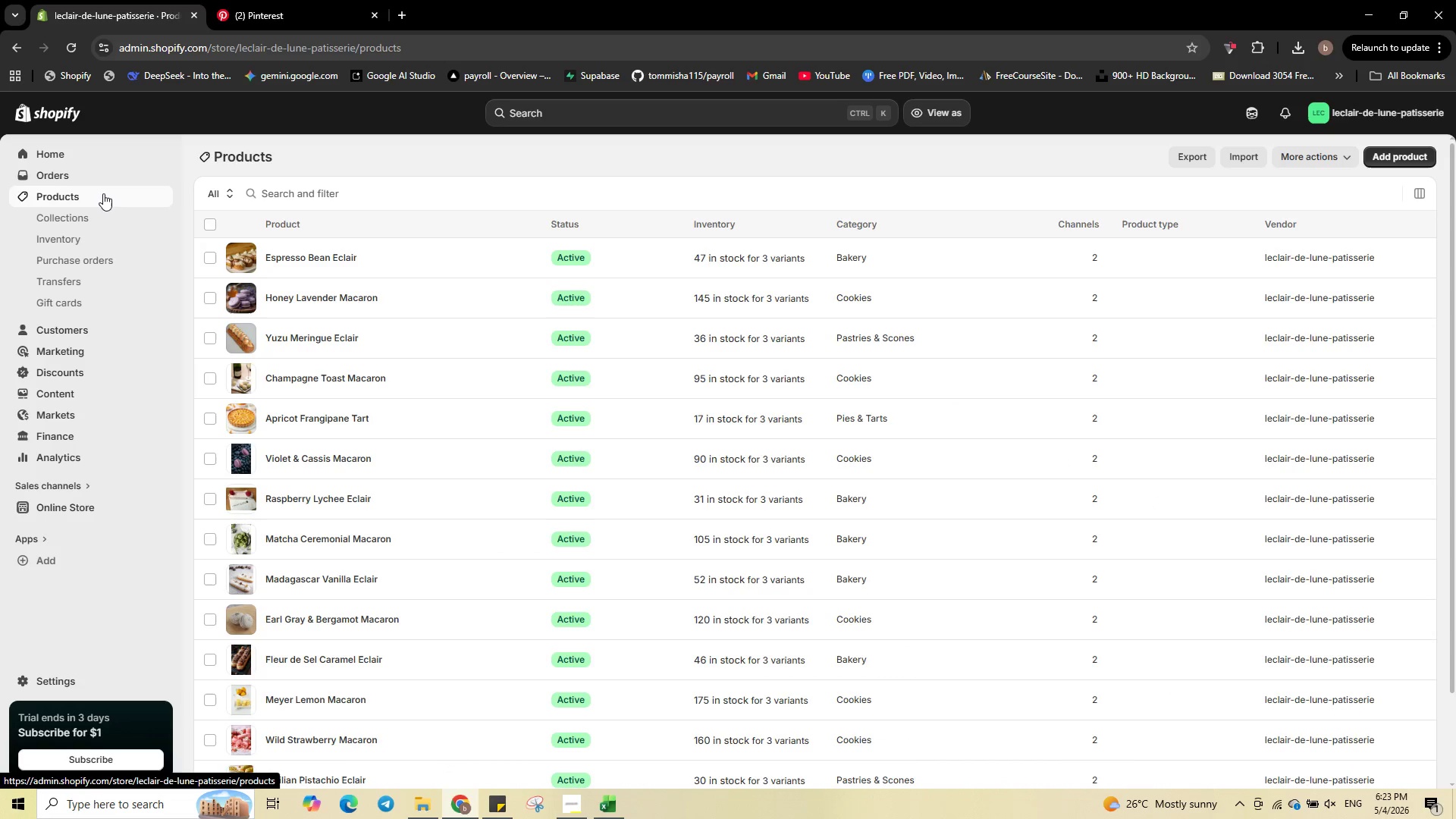 
left_click([211, 257])
 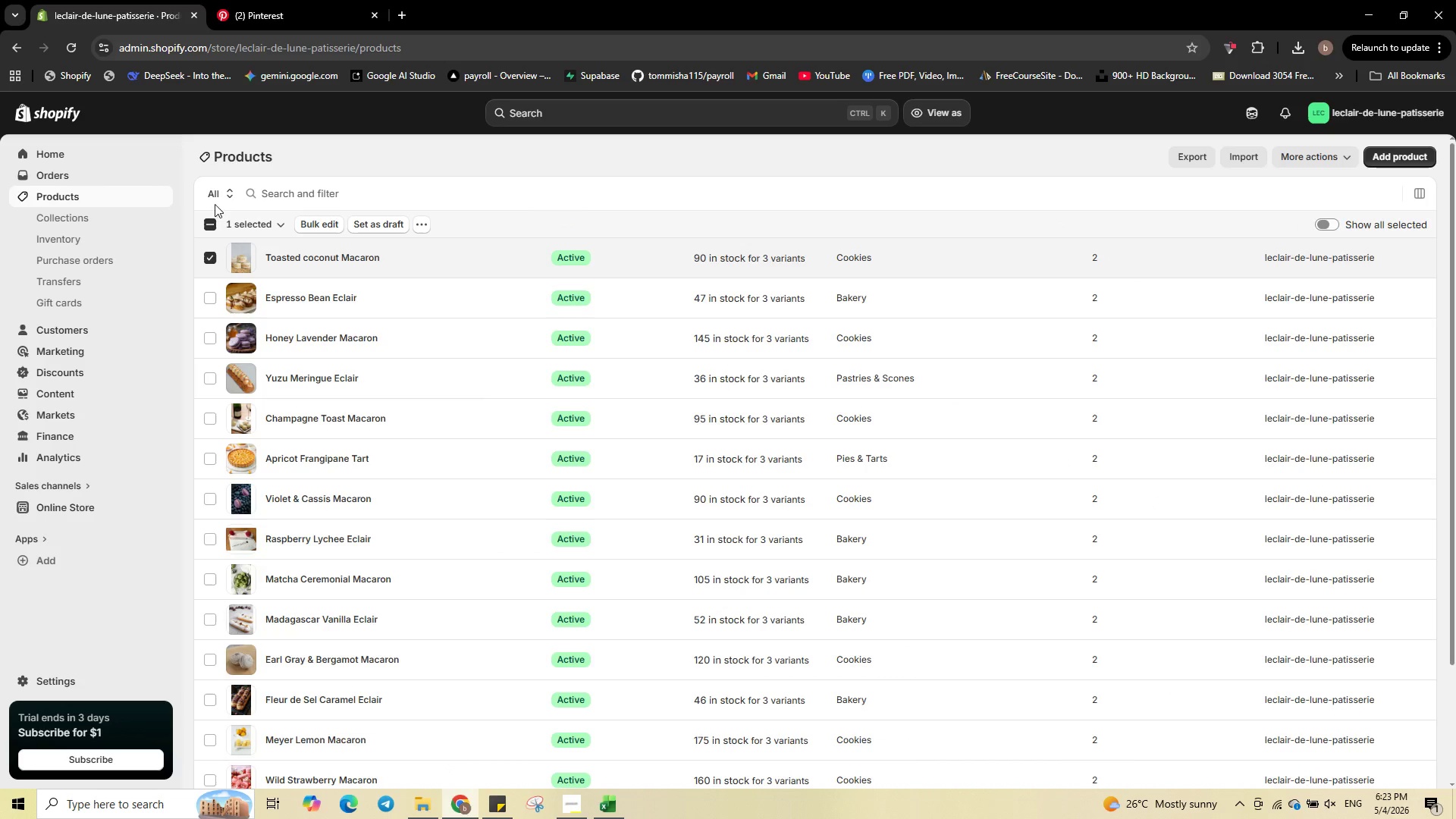 
left_click([350, 157])
 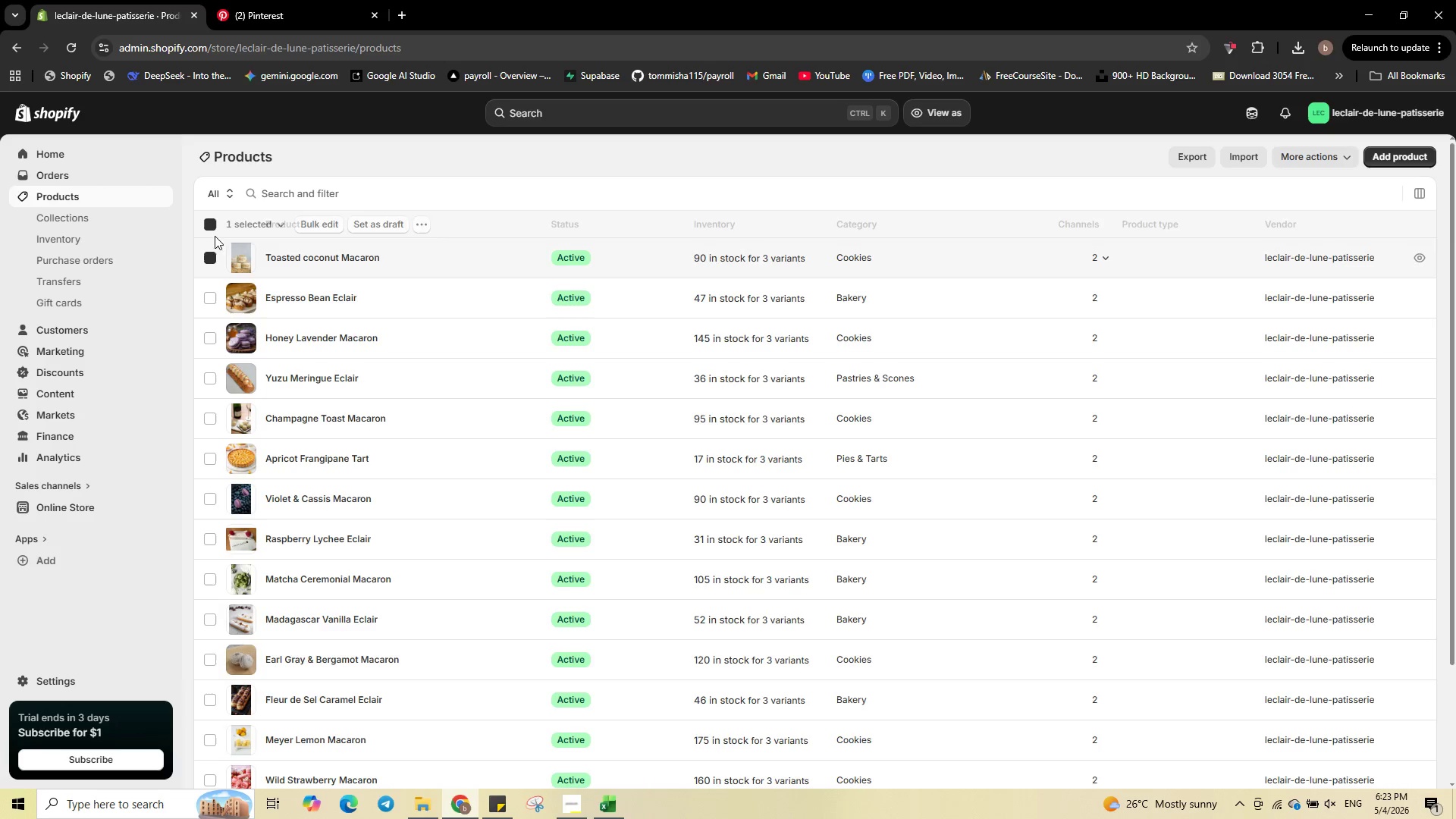 
left_click([209, 219])
 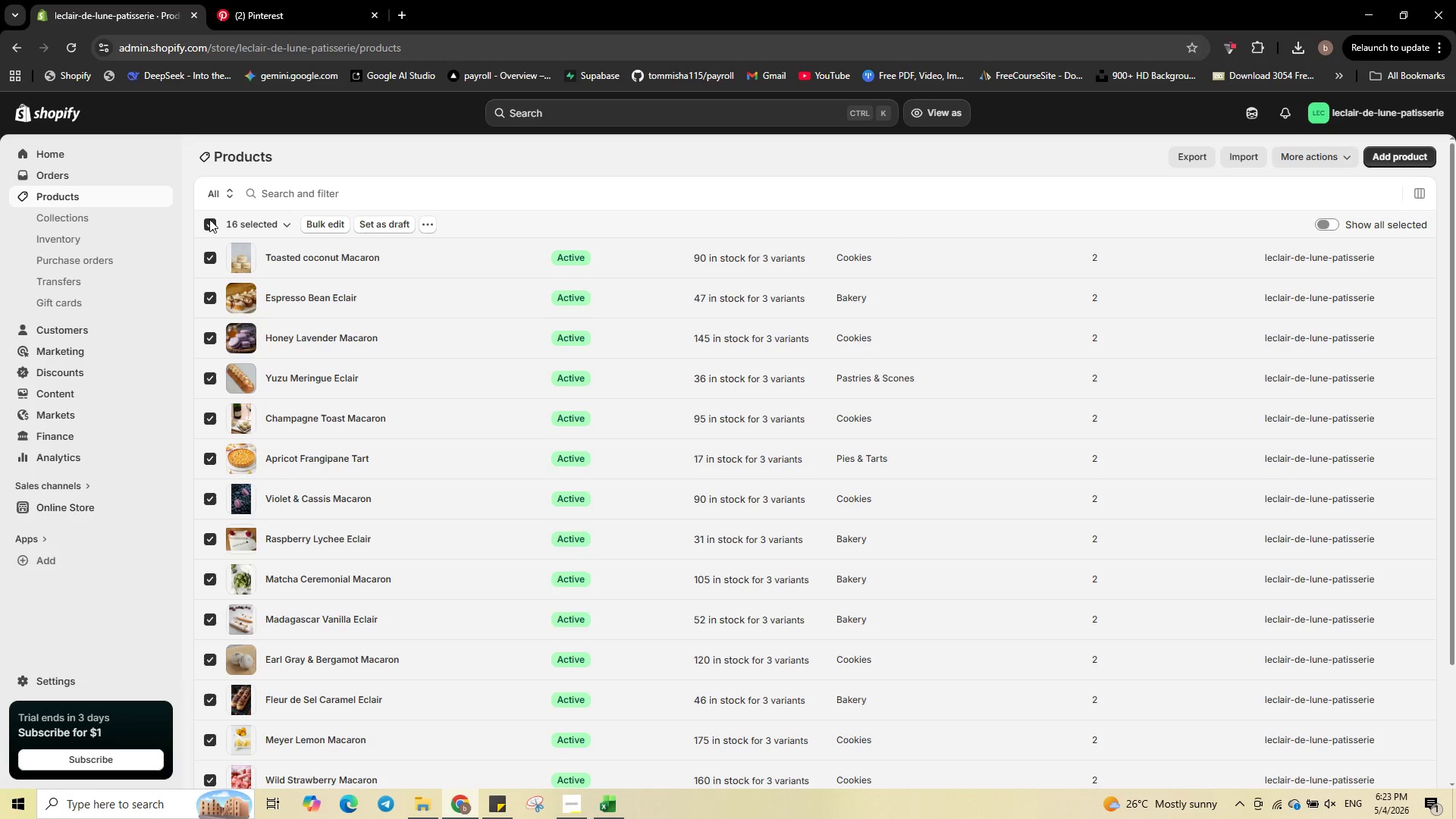 
left_click([209, 219])
 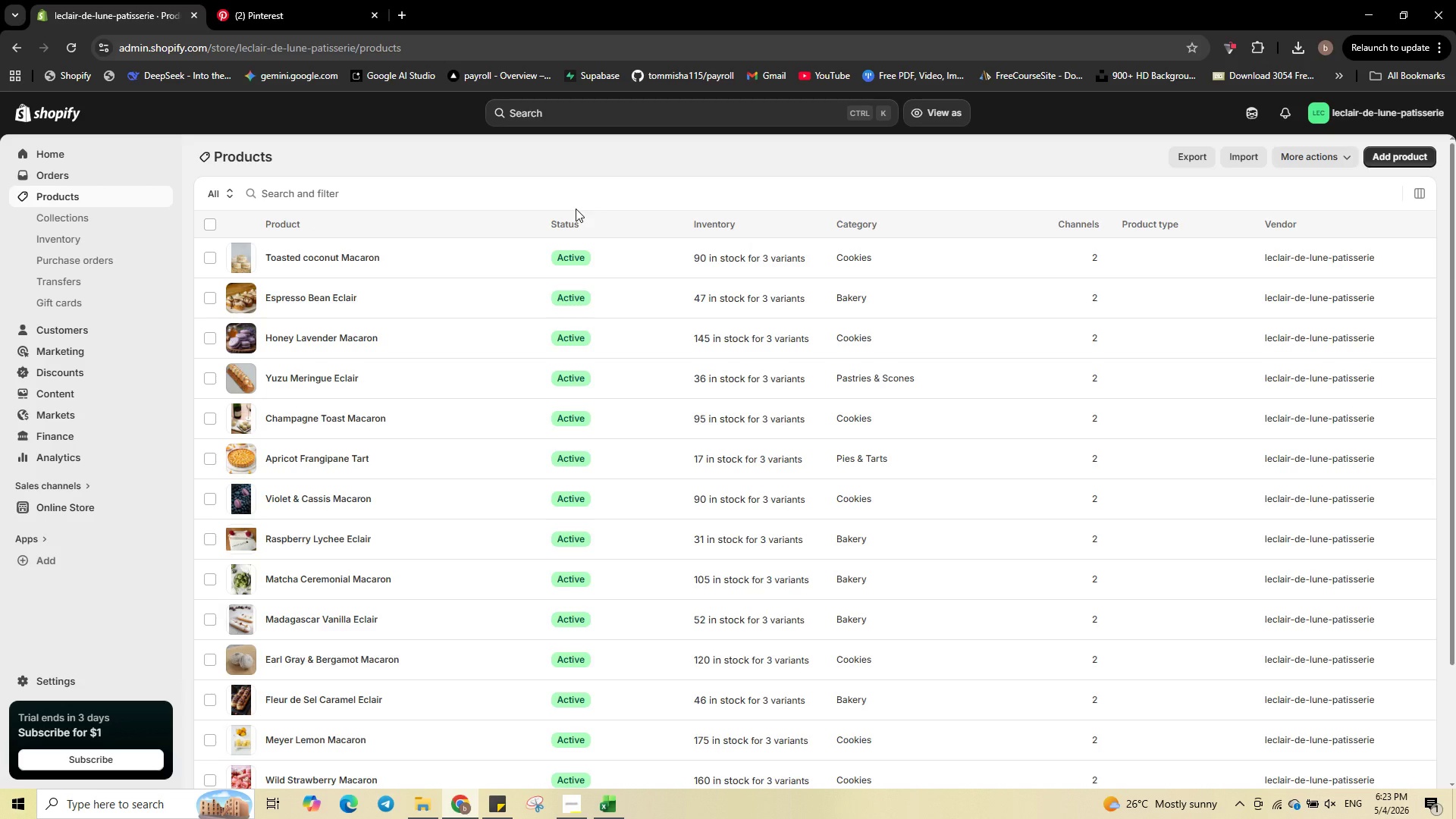 
wait(6.42)
 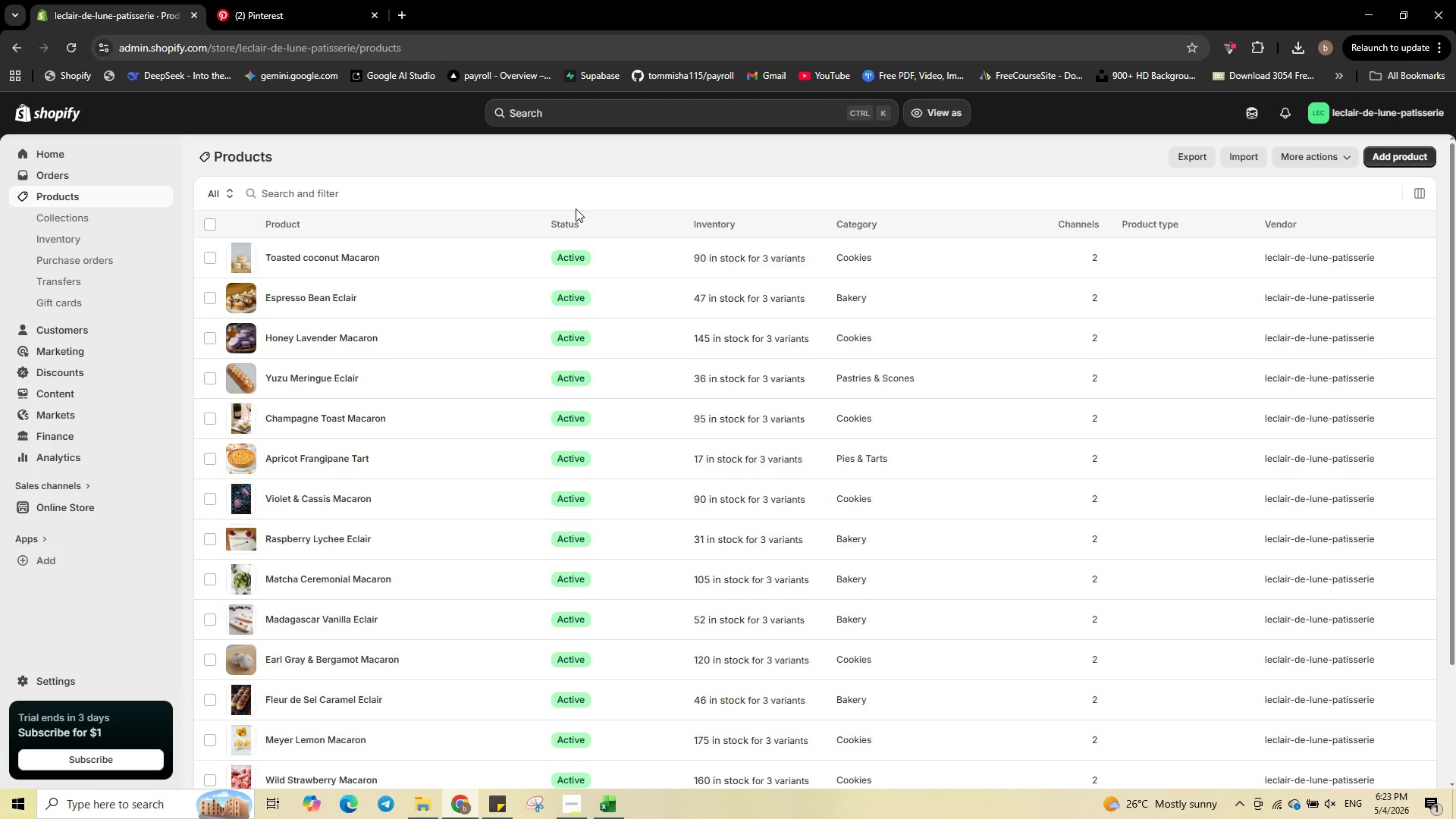 
scroll: coordinate [614, 522], scroll_direction: down, amount: 3.0
 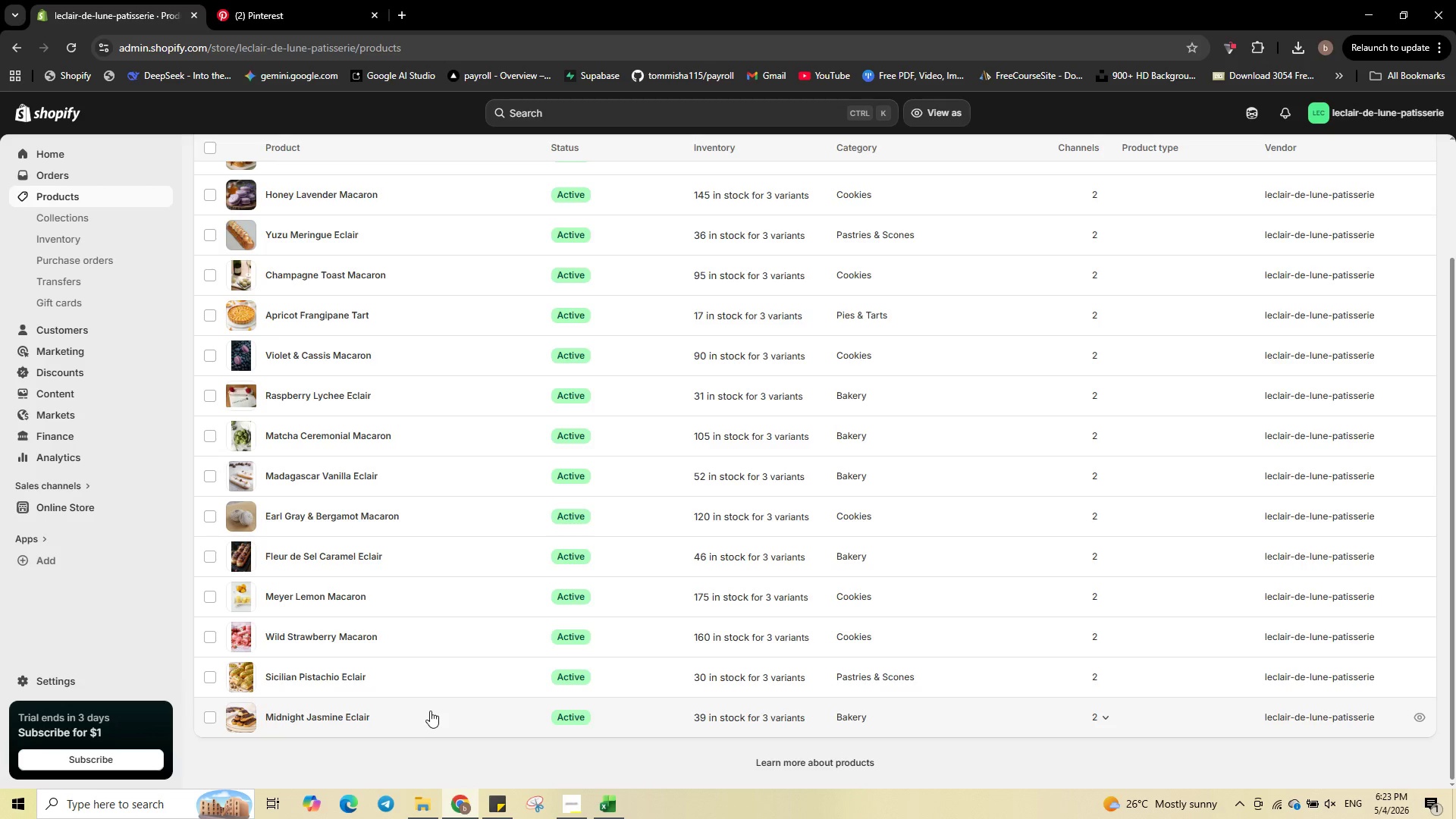 
double_click([430, 711])
 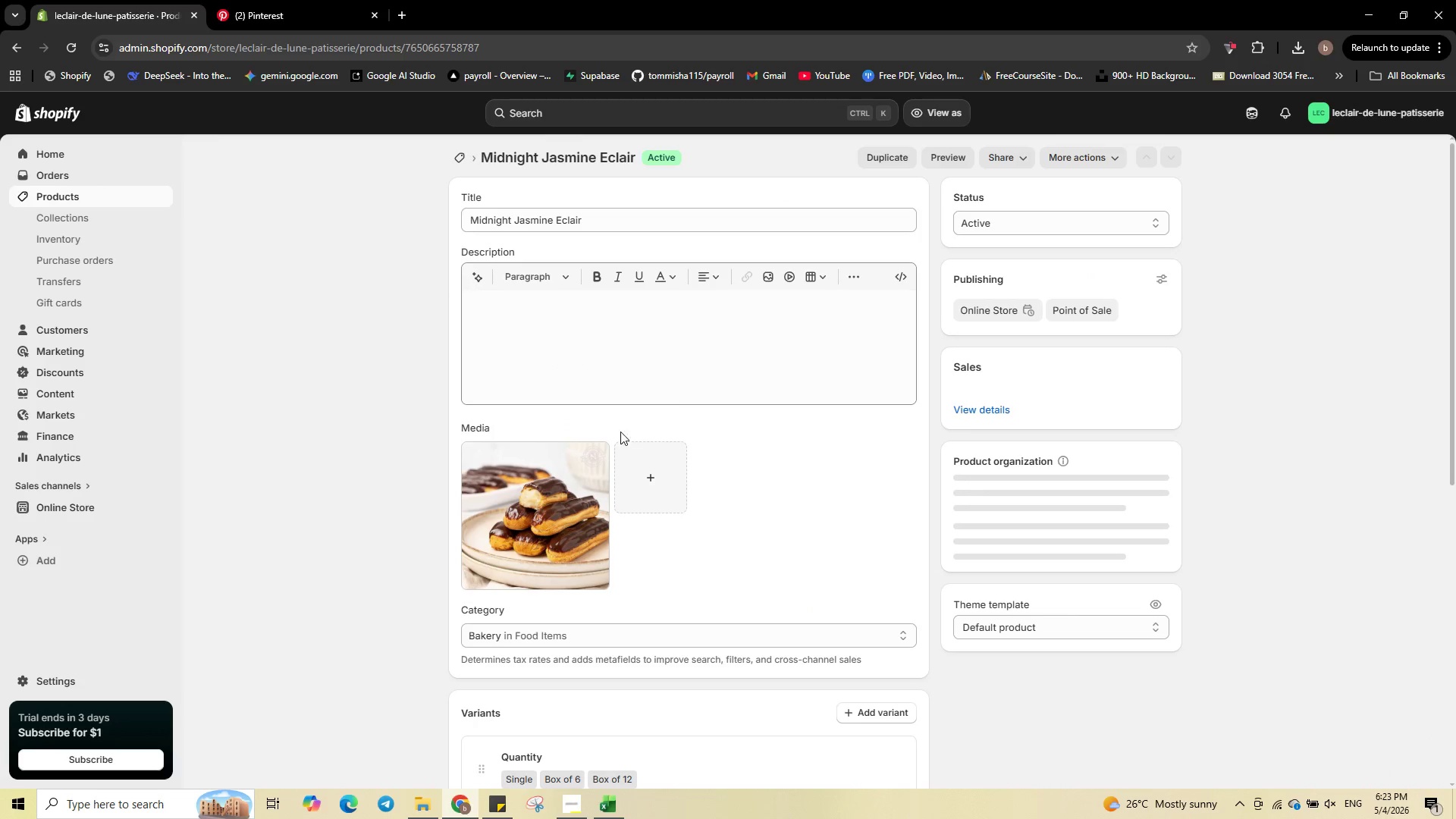 
left_click([557, 484])
 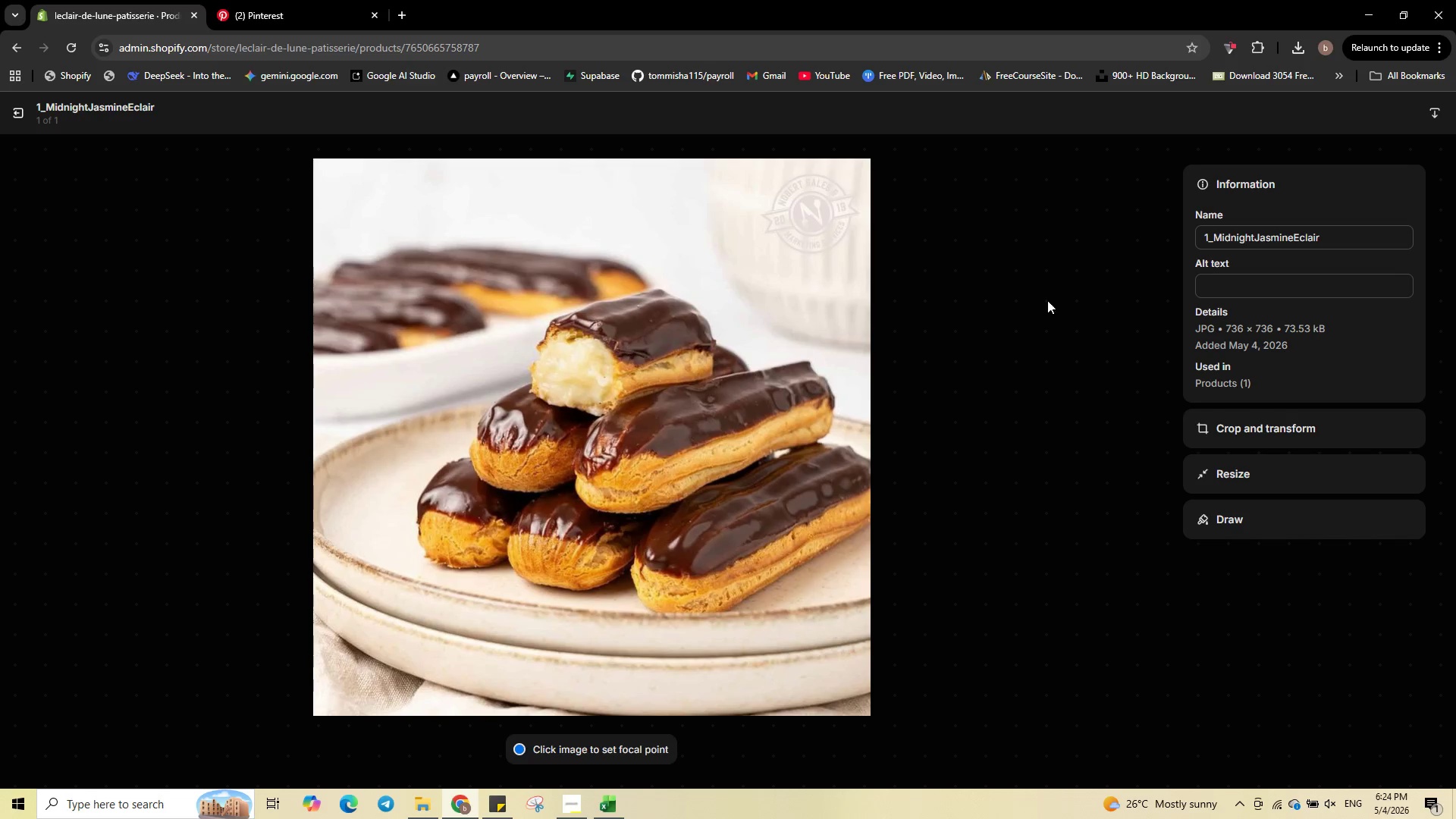 
left_click([1267, 288])
 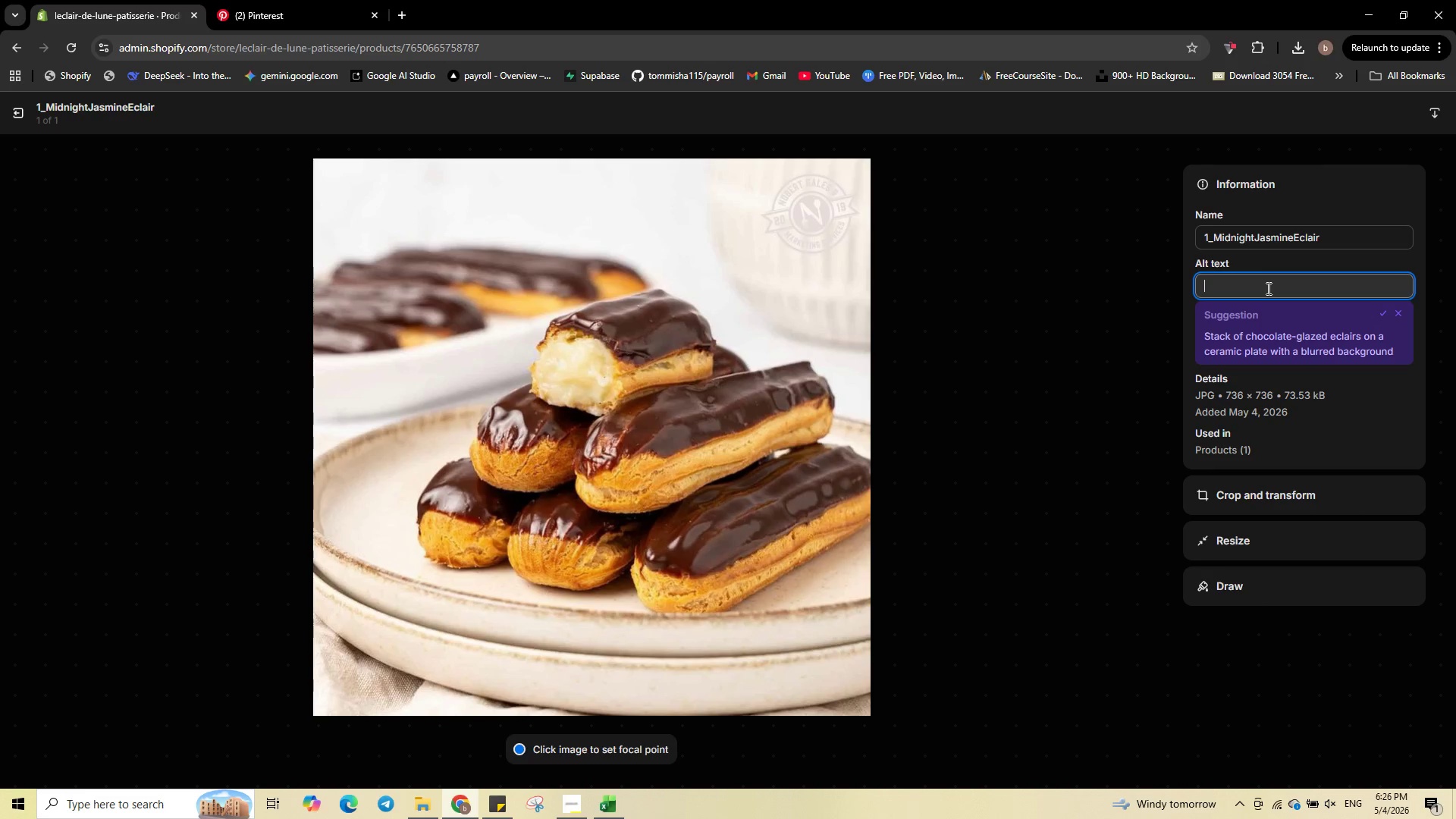 
wait(140.02)
 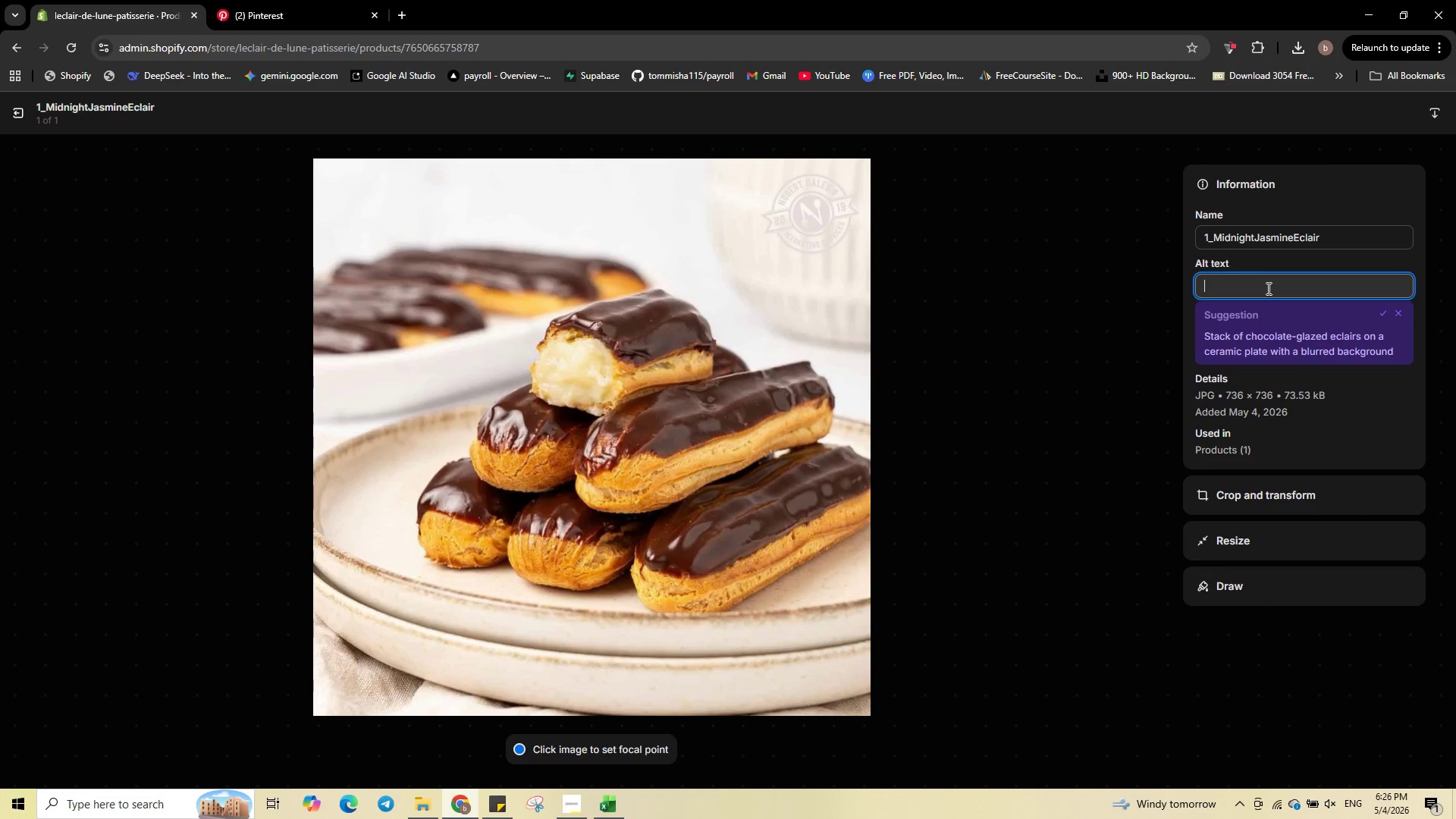 
type(Midnight Jasmine eclair )
 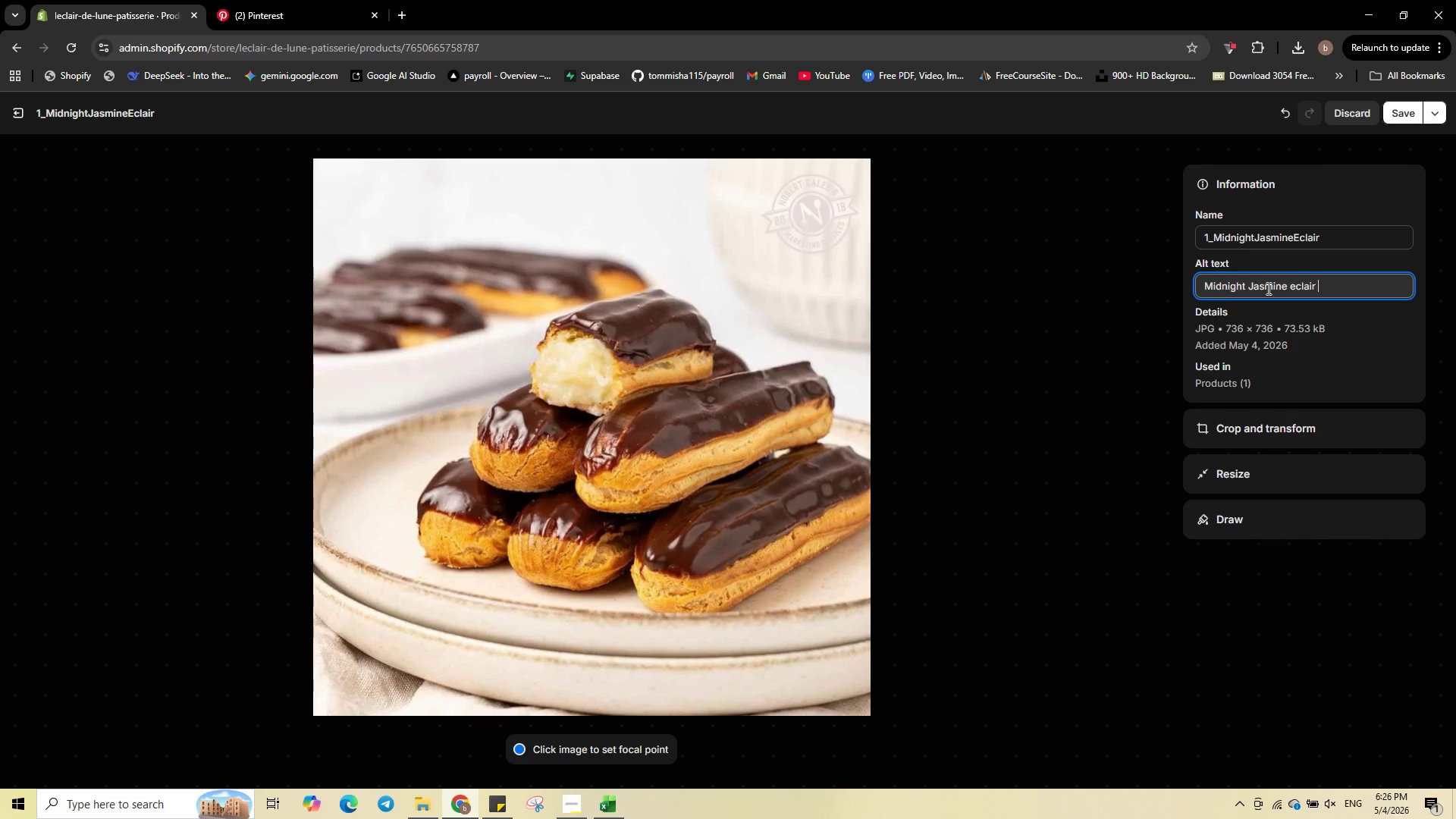 
type(with )
 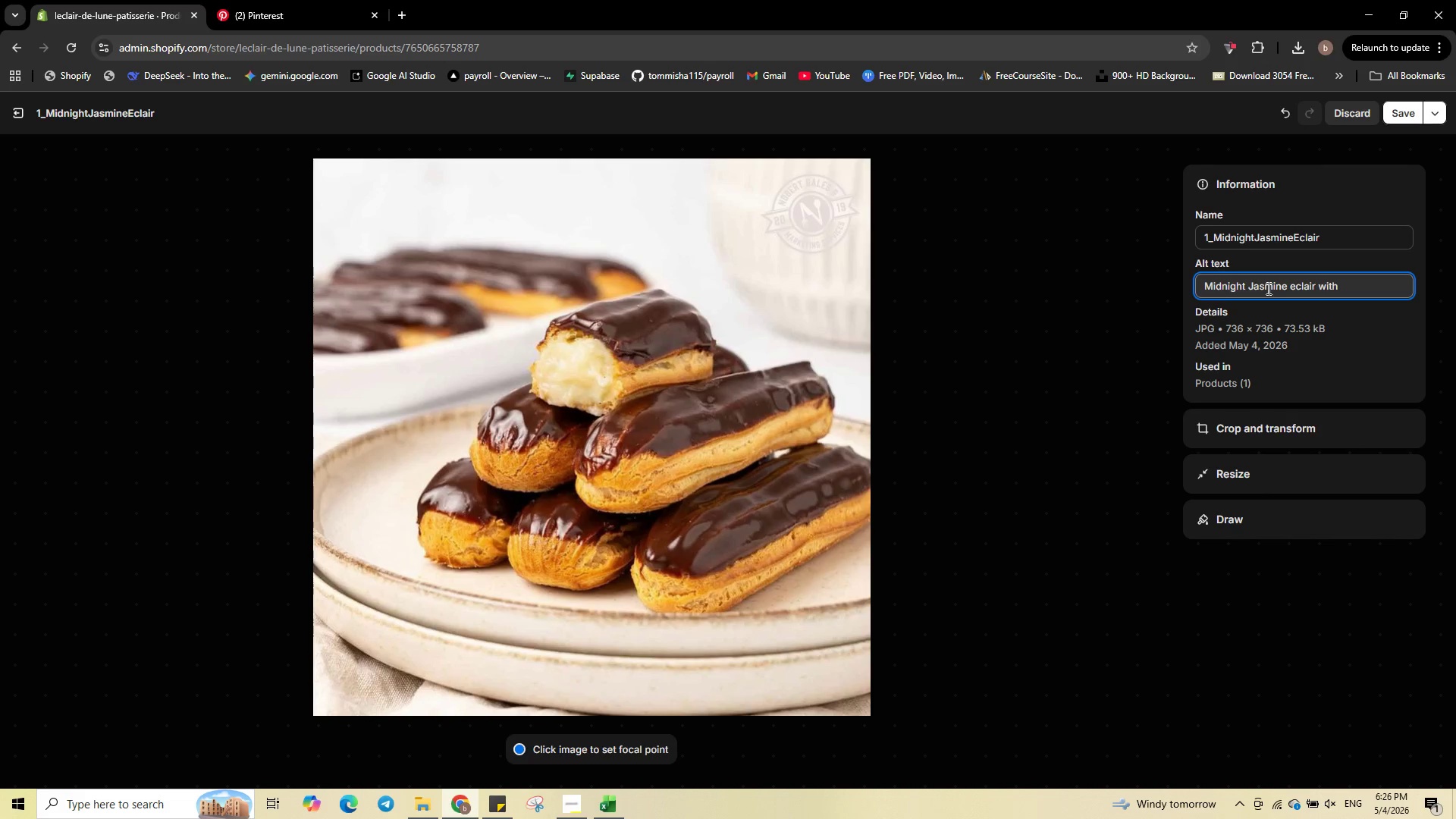 
type(jasmine-infused white chocolate ganche and dried cornflowers on marble surface.)
 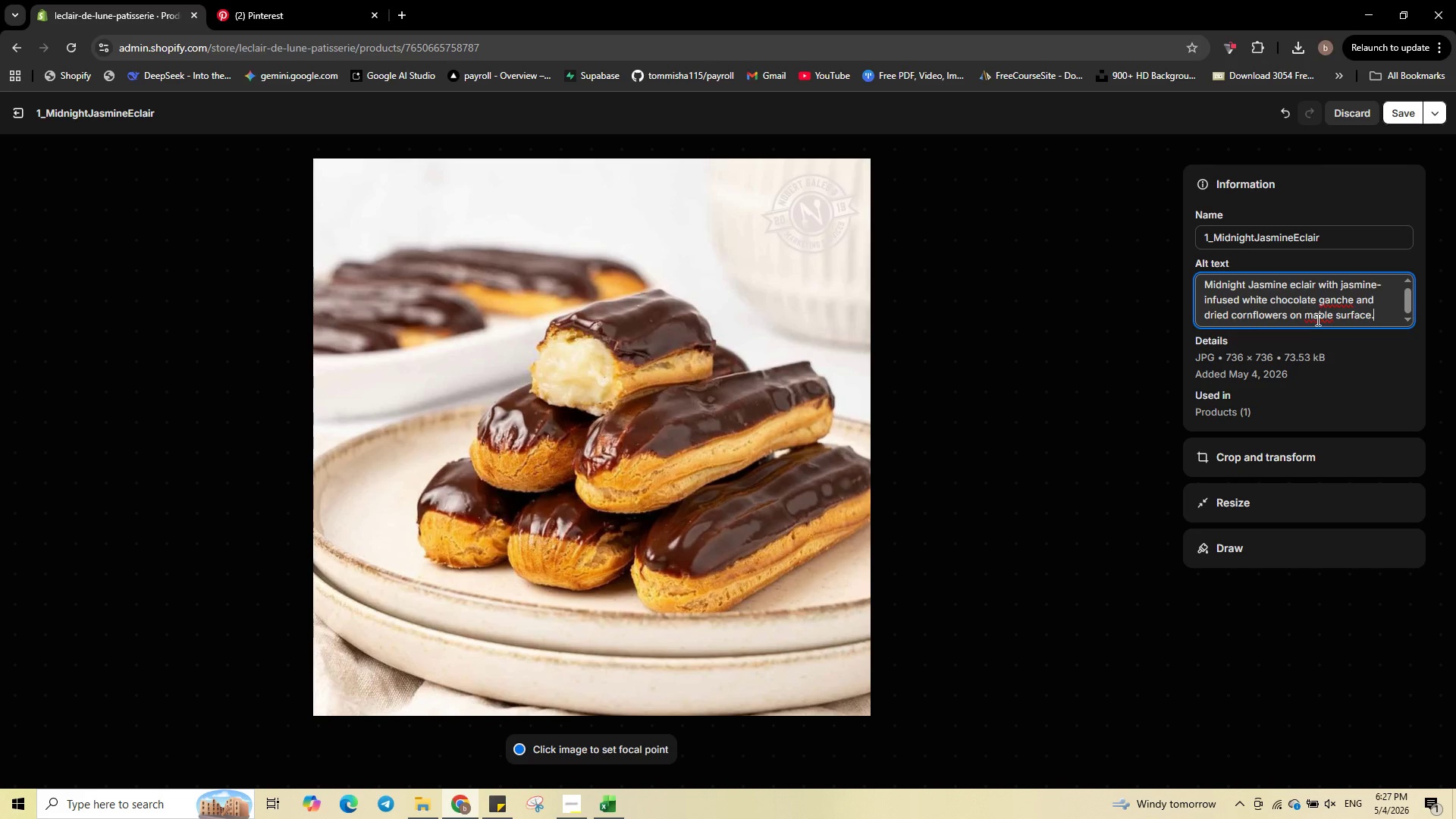 
wait(5.77)
 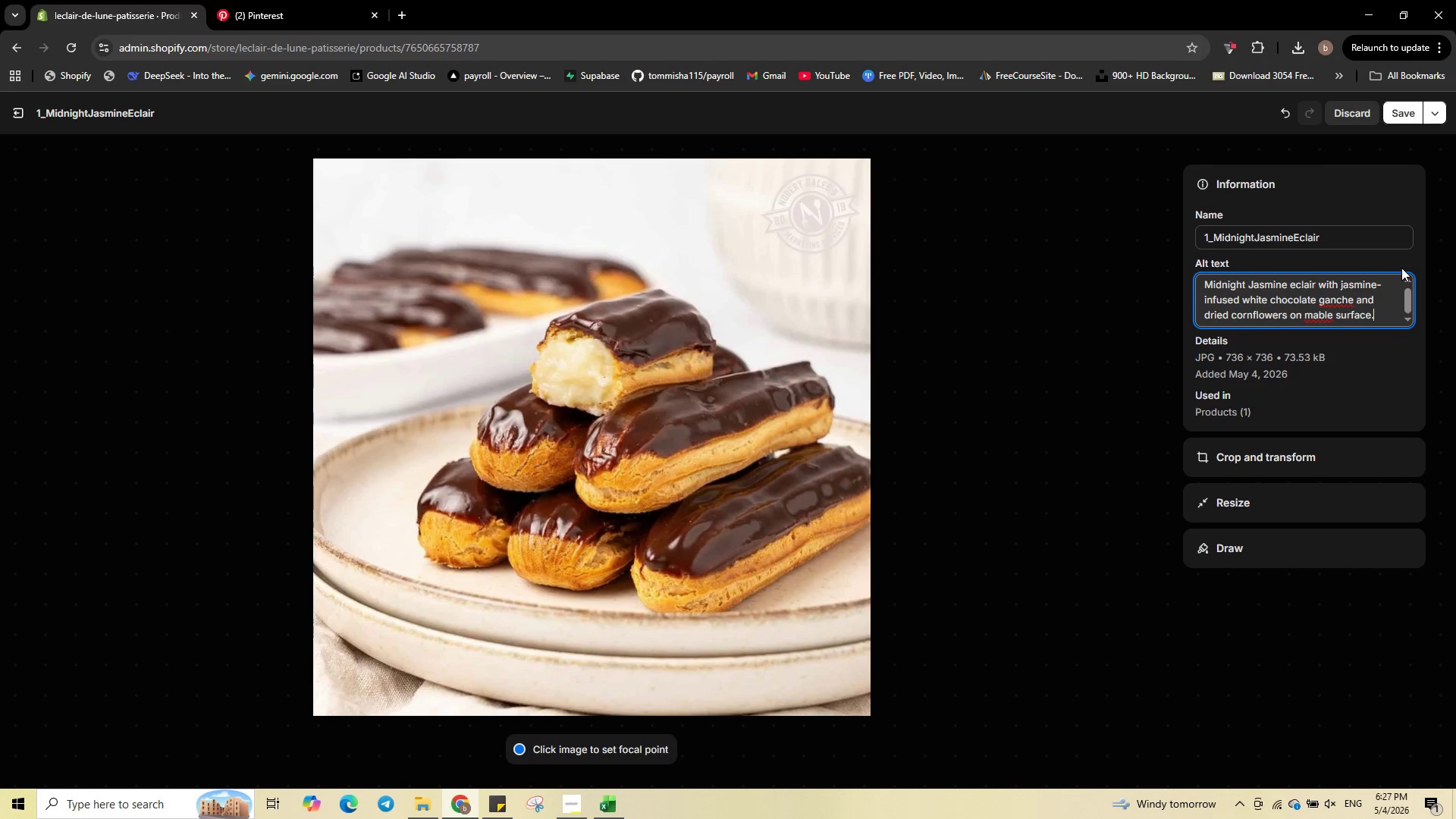 
left_click([1319, 316])
 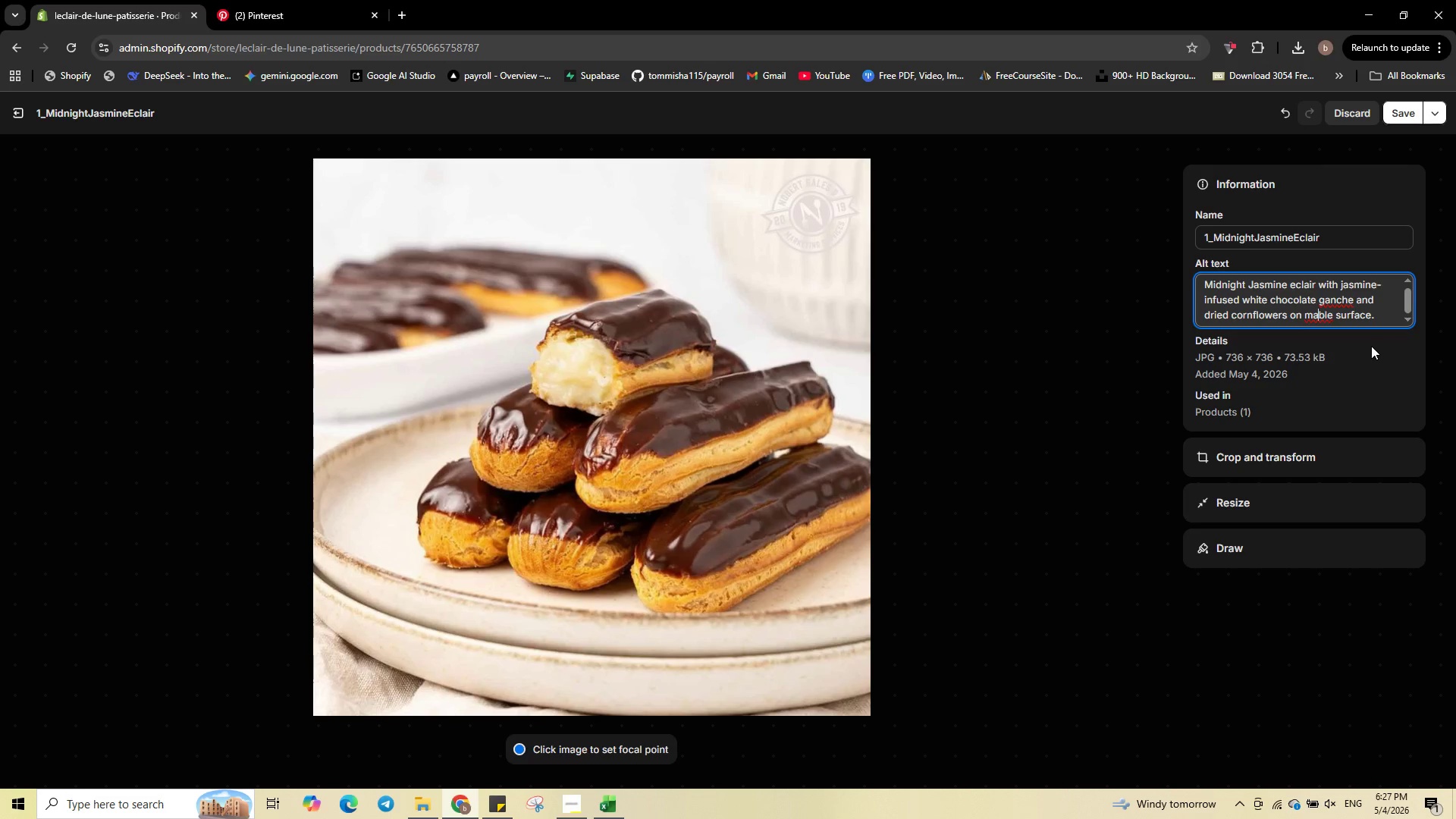 
key(R)
 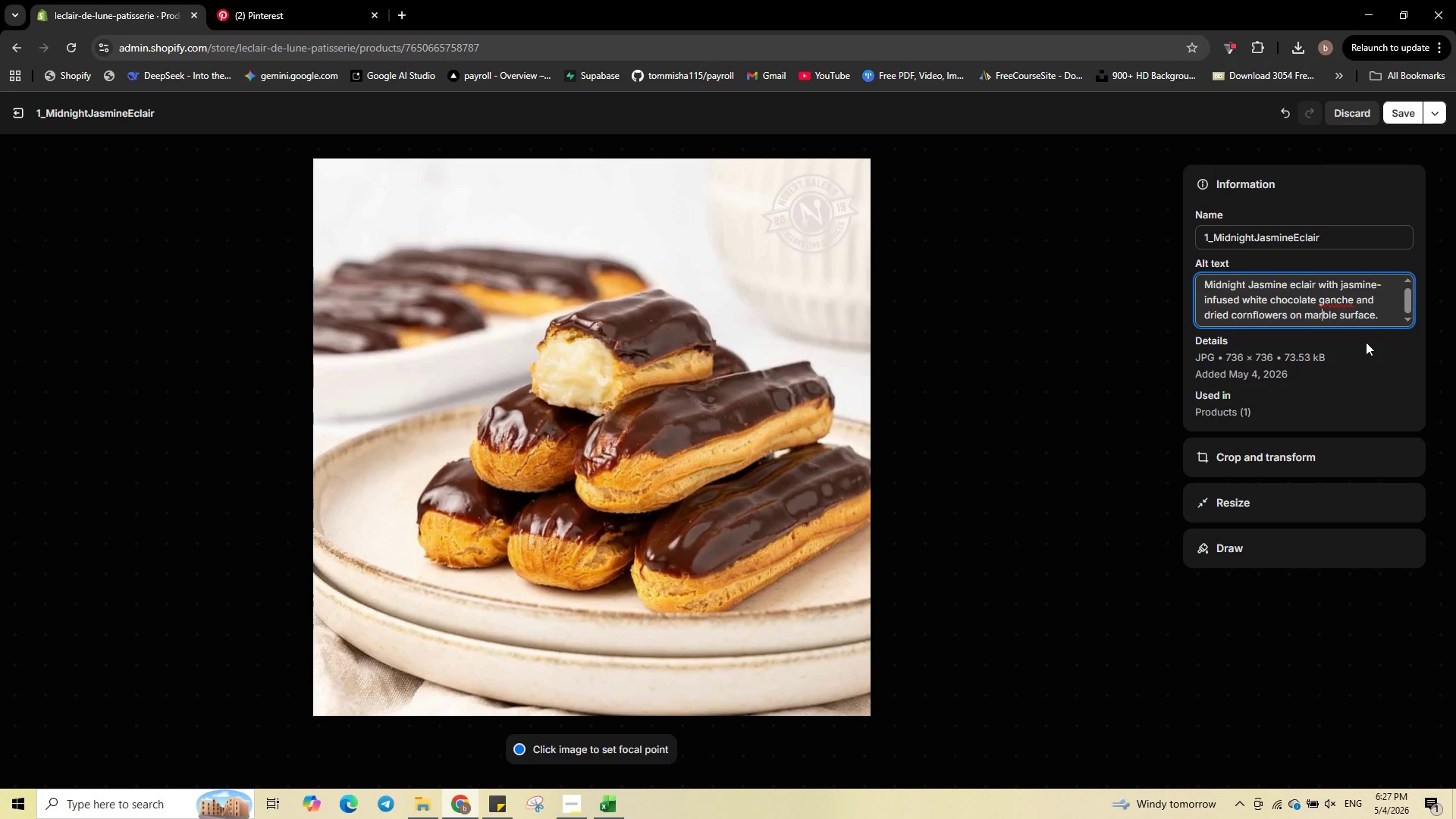 
wait(7.39)
 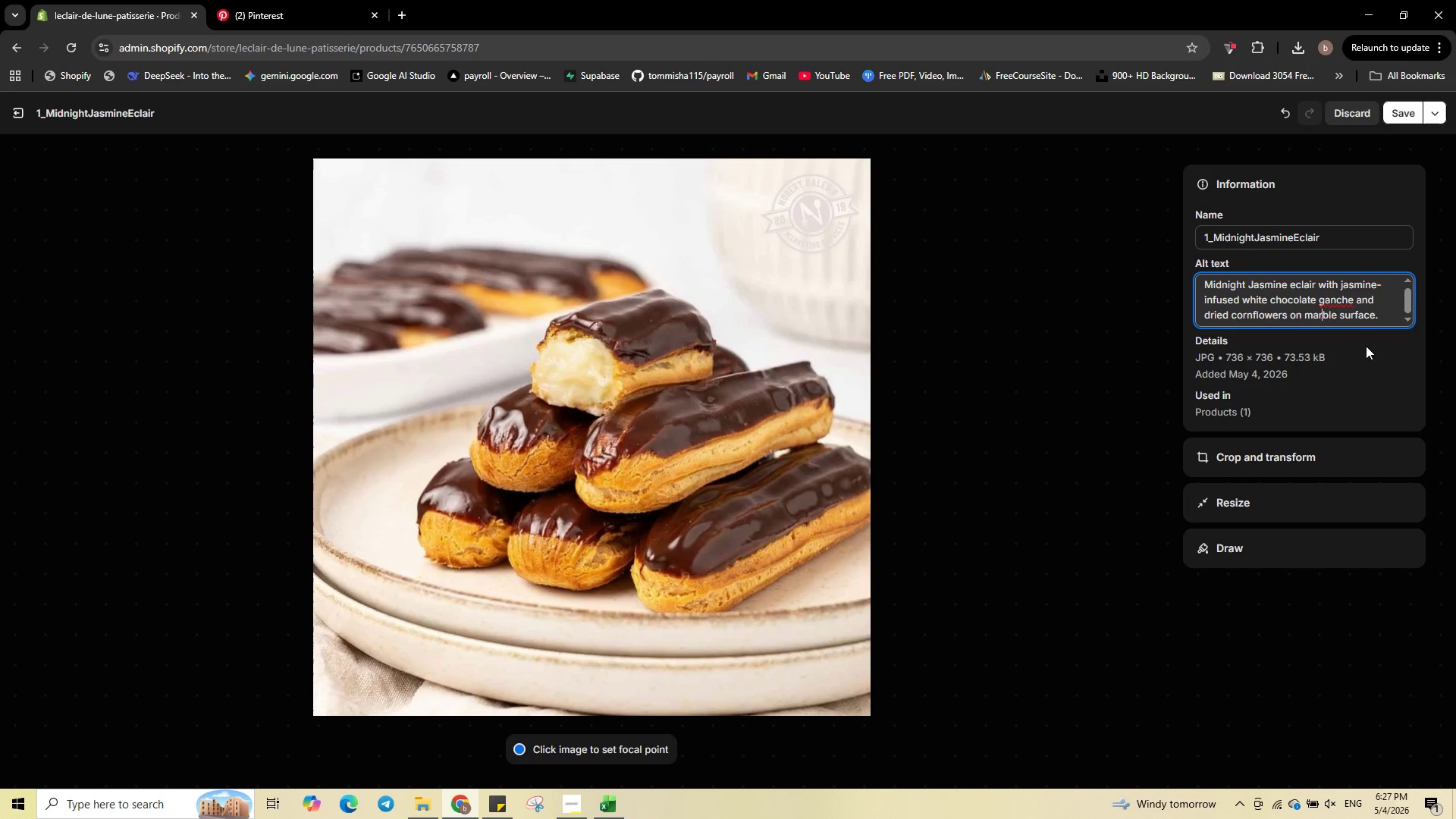 
left_click([1338, 300])
 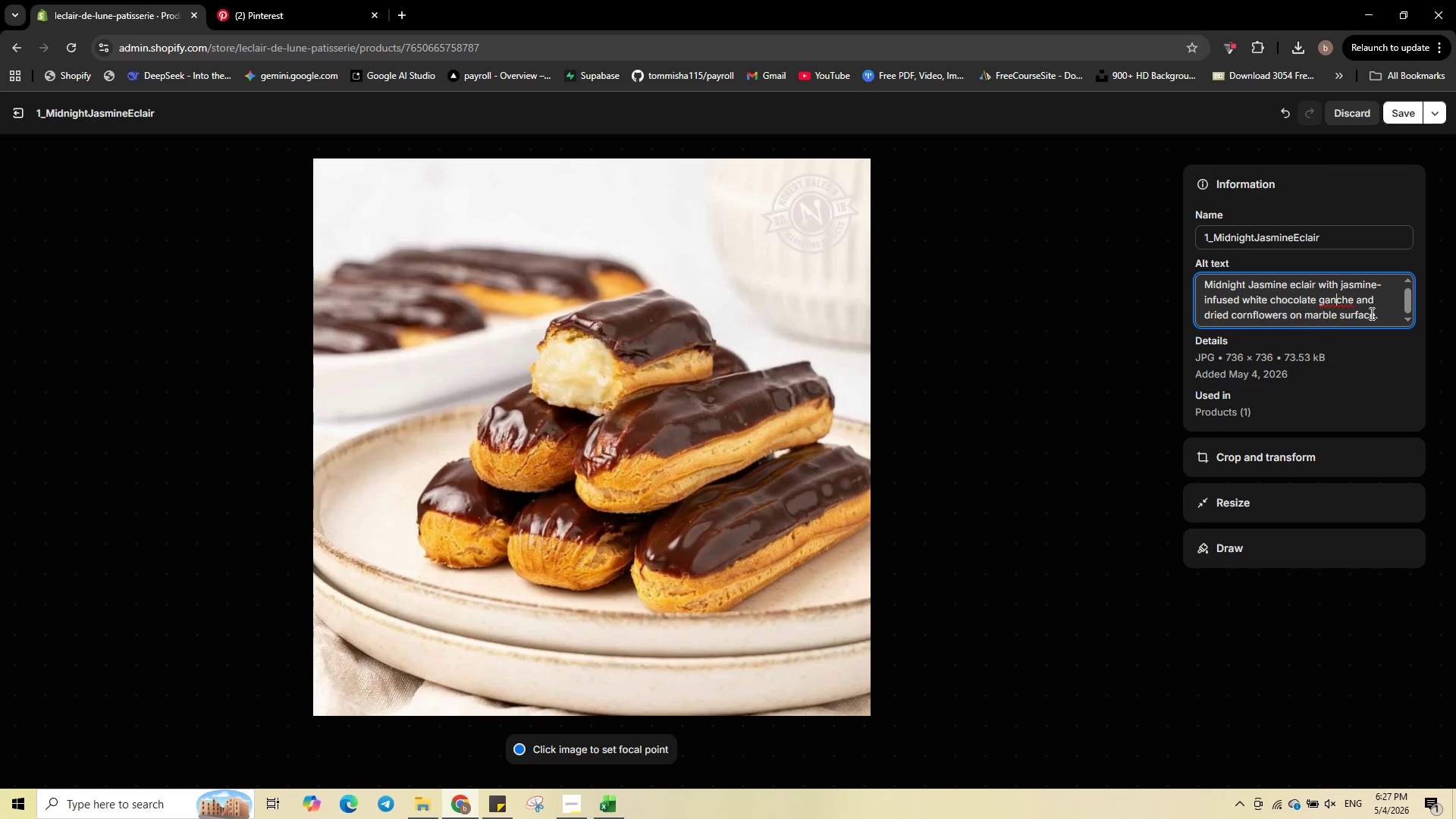 
key(A)
 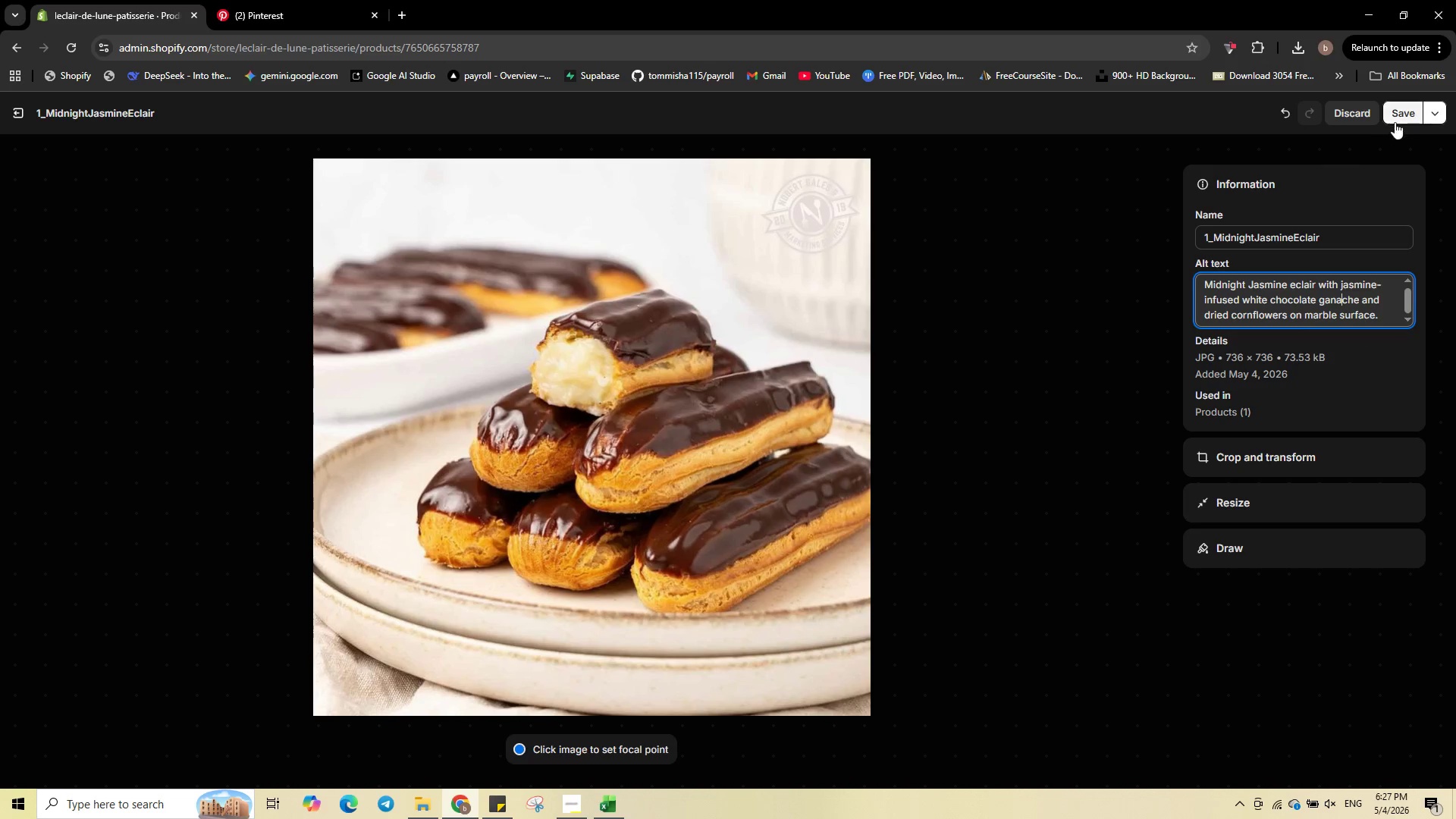 
left_click([1397, 117])
 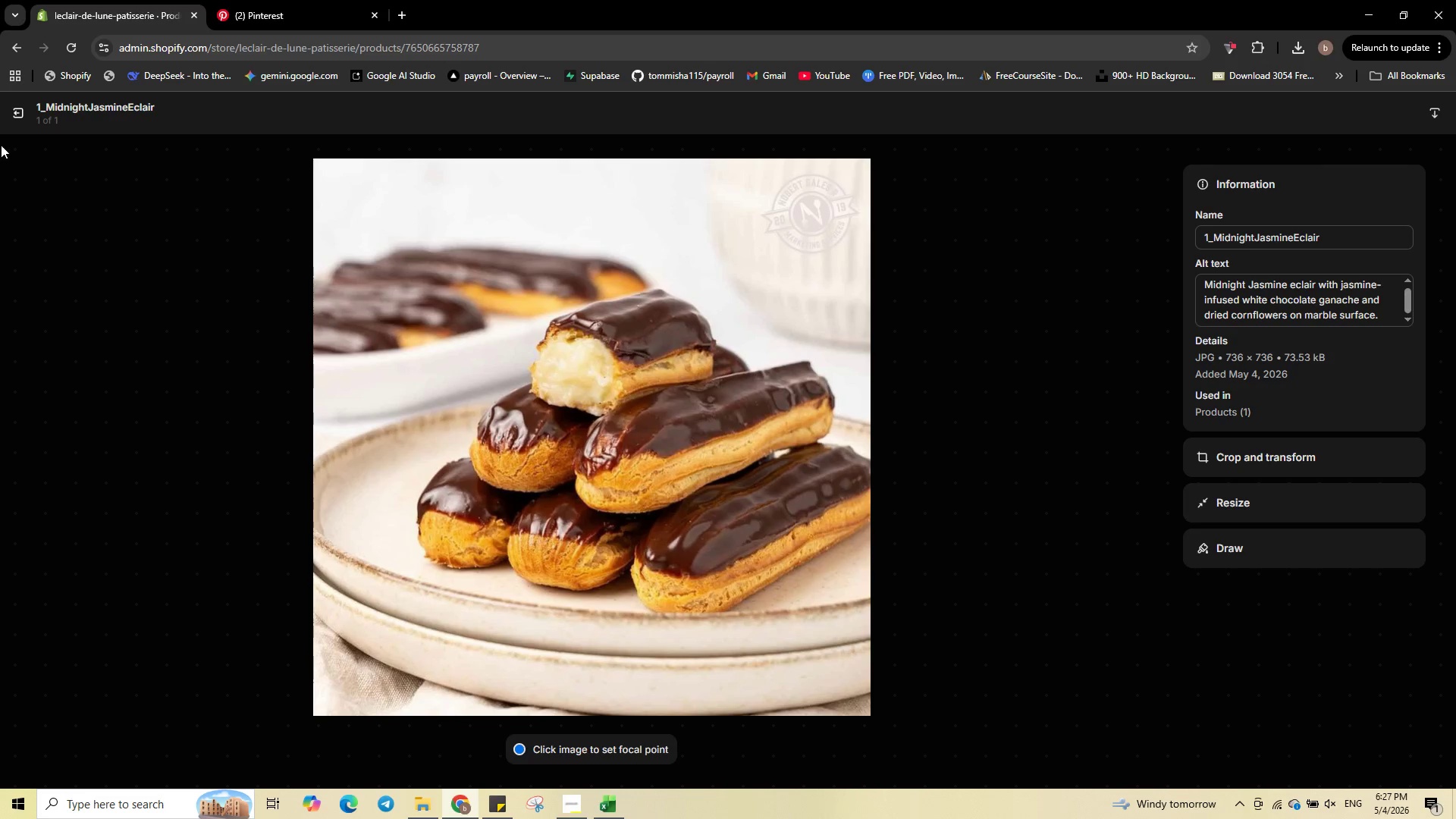 
left_click([7, 116])
 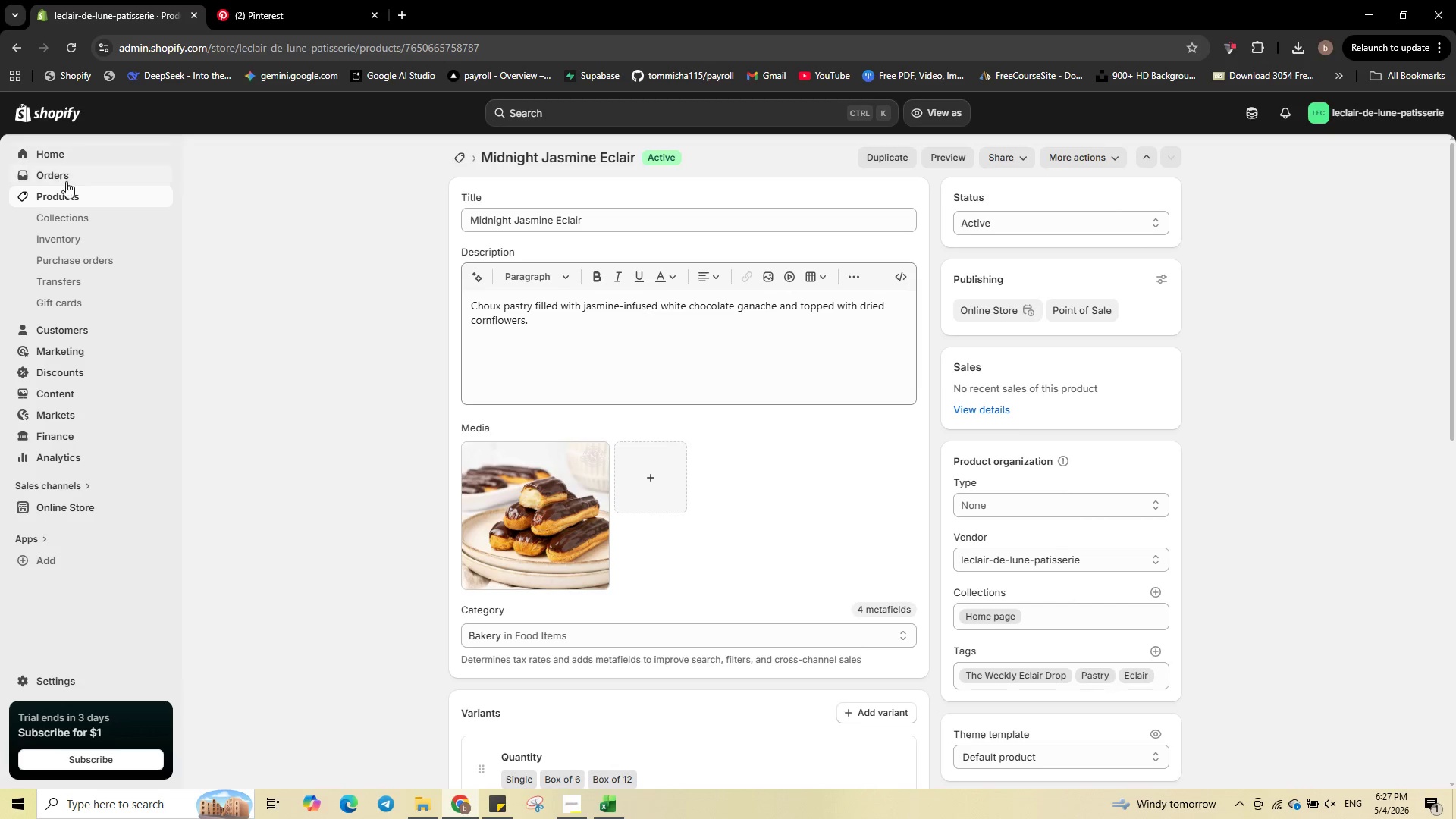 
left_click([74, 197])
 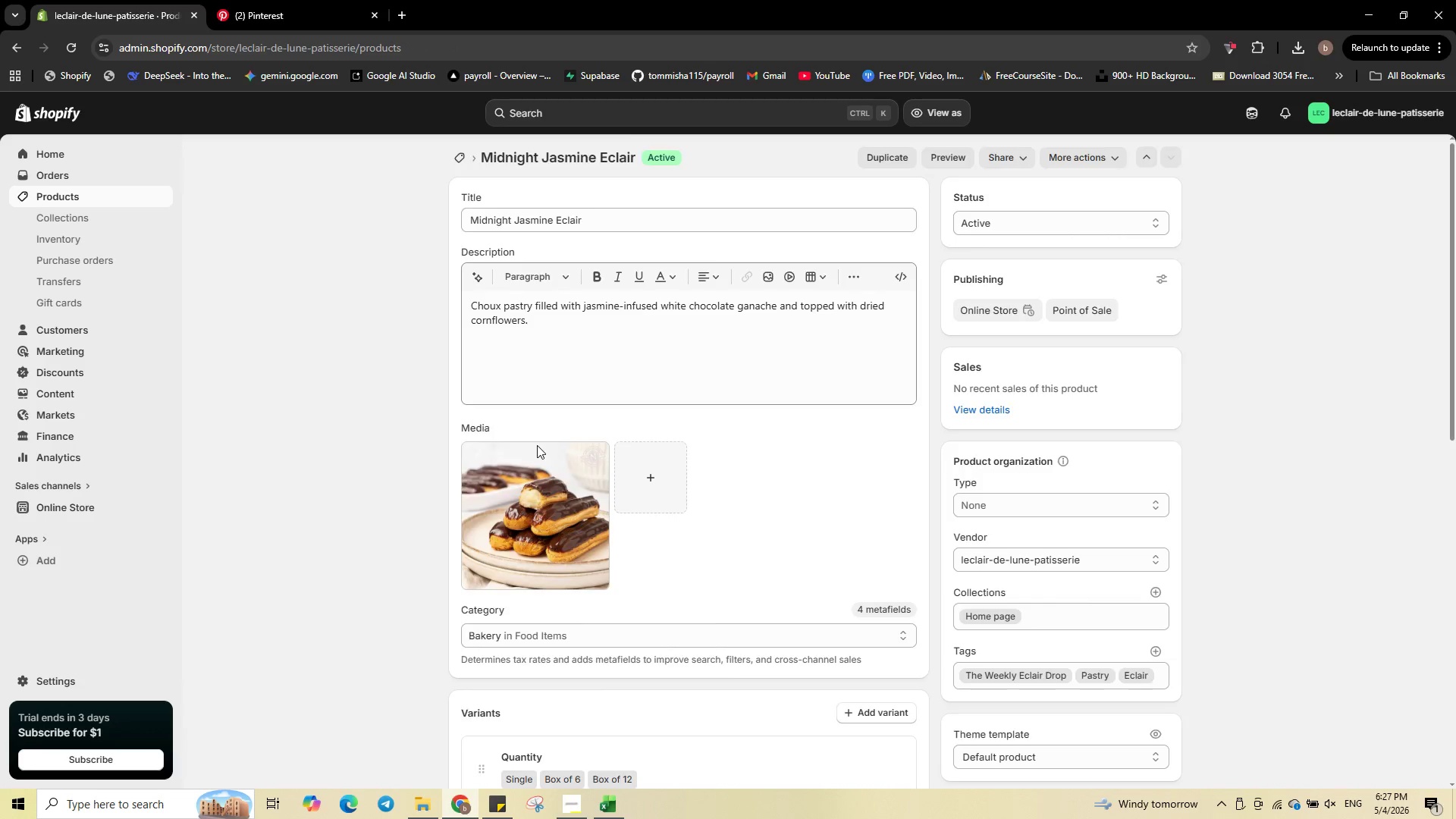 
scroll: coordinate [537, 446], scroll_direction: down, amount: 5.0
 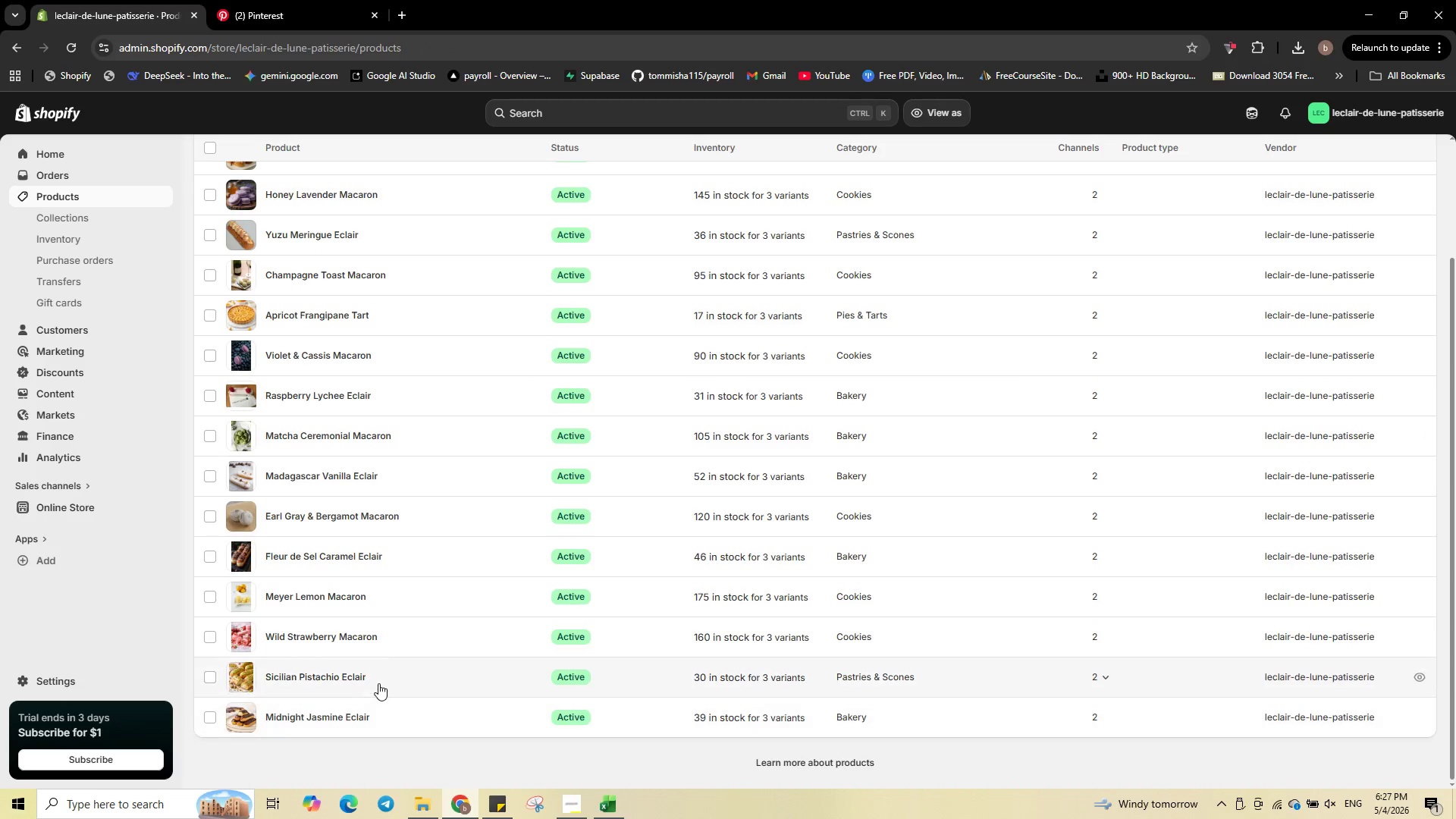 
left_click([378, 682])
 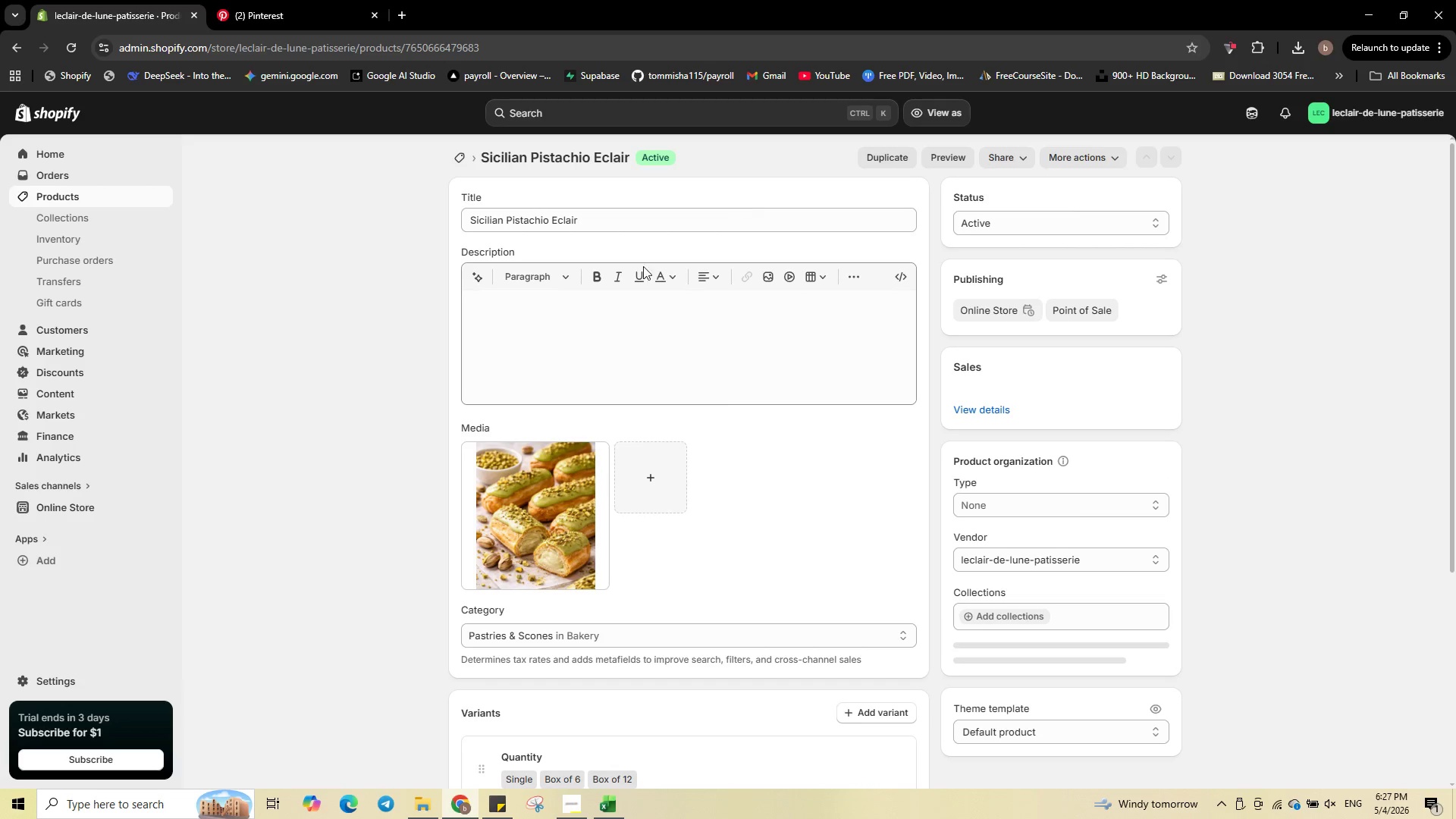 
left_click([548, 504])
 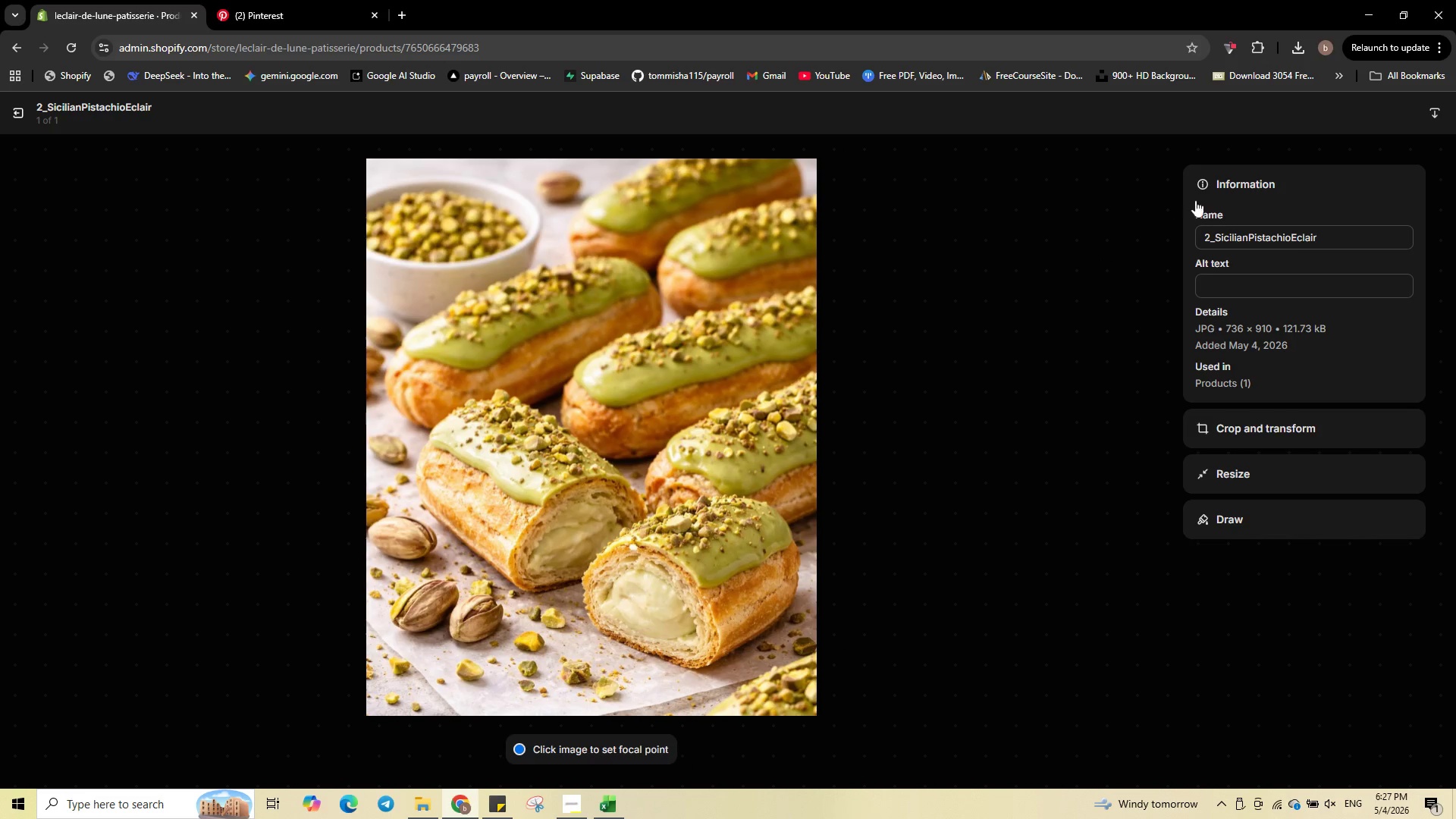 
left_click([1302, 293])
 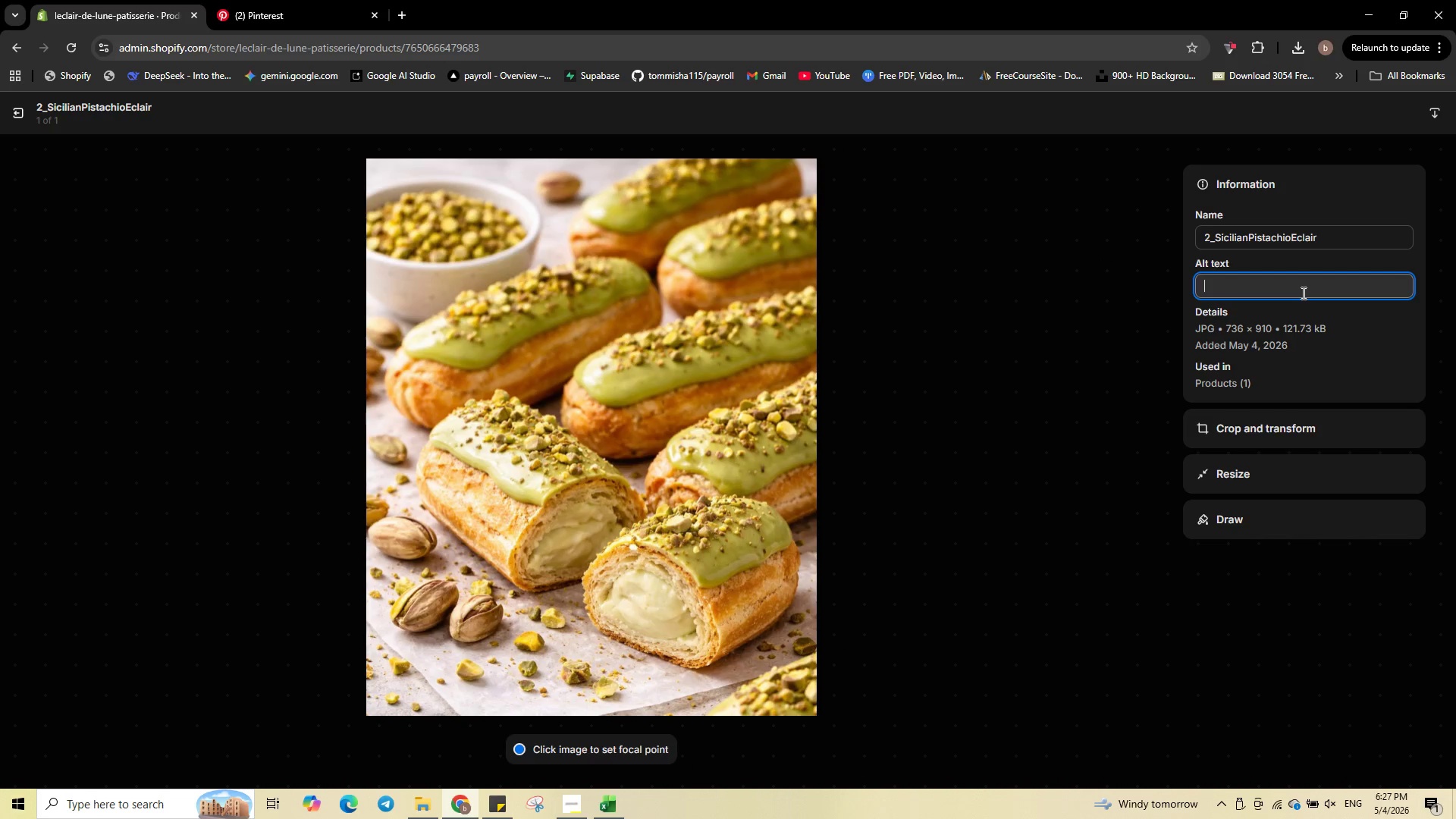 
type(Sicilian Pistacho eclair filld)
key(Backspace)
type(ed with roasted bronte pistachio )
 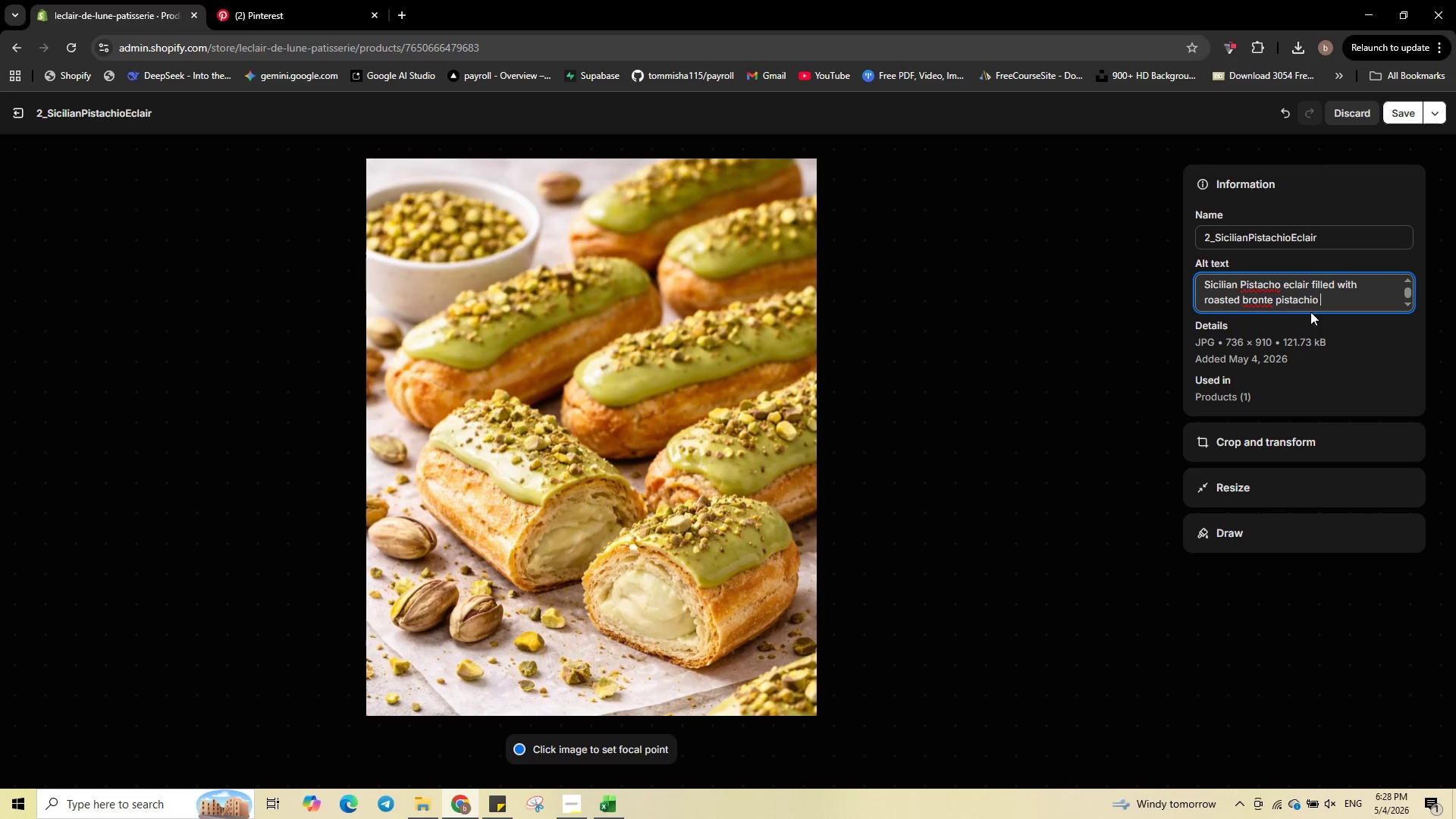 
wait(7.75)
 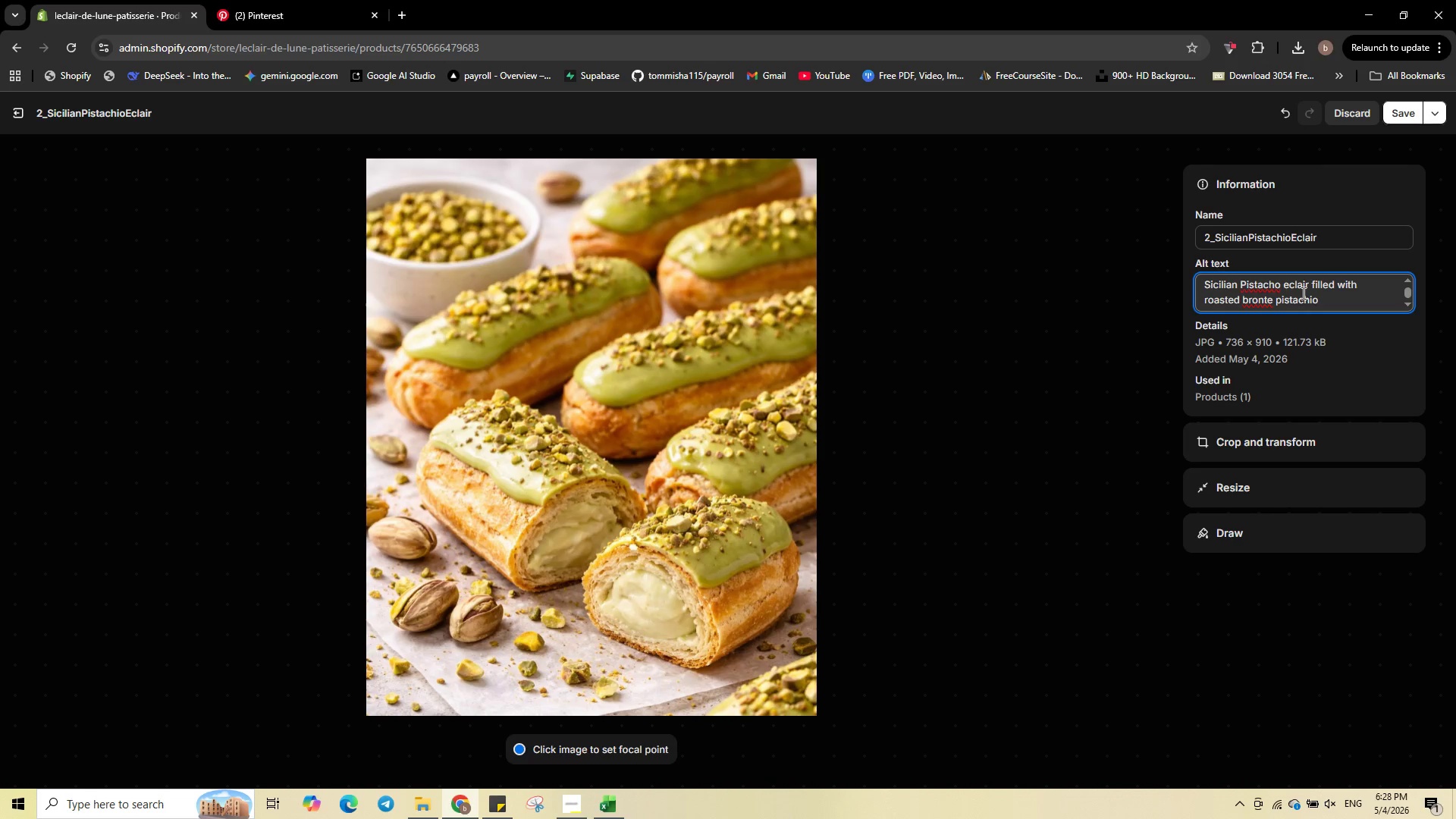 
left_click([1277, 283])
 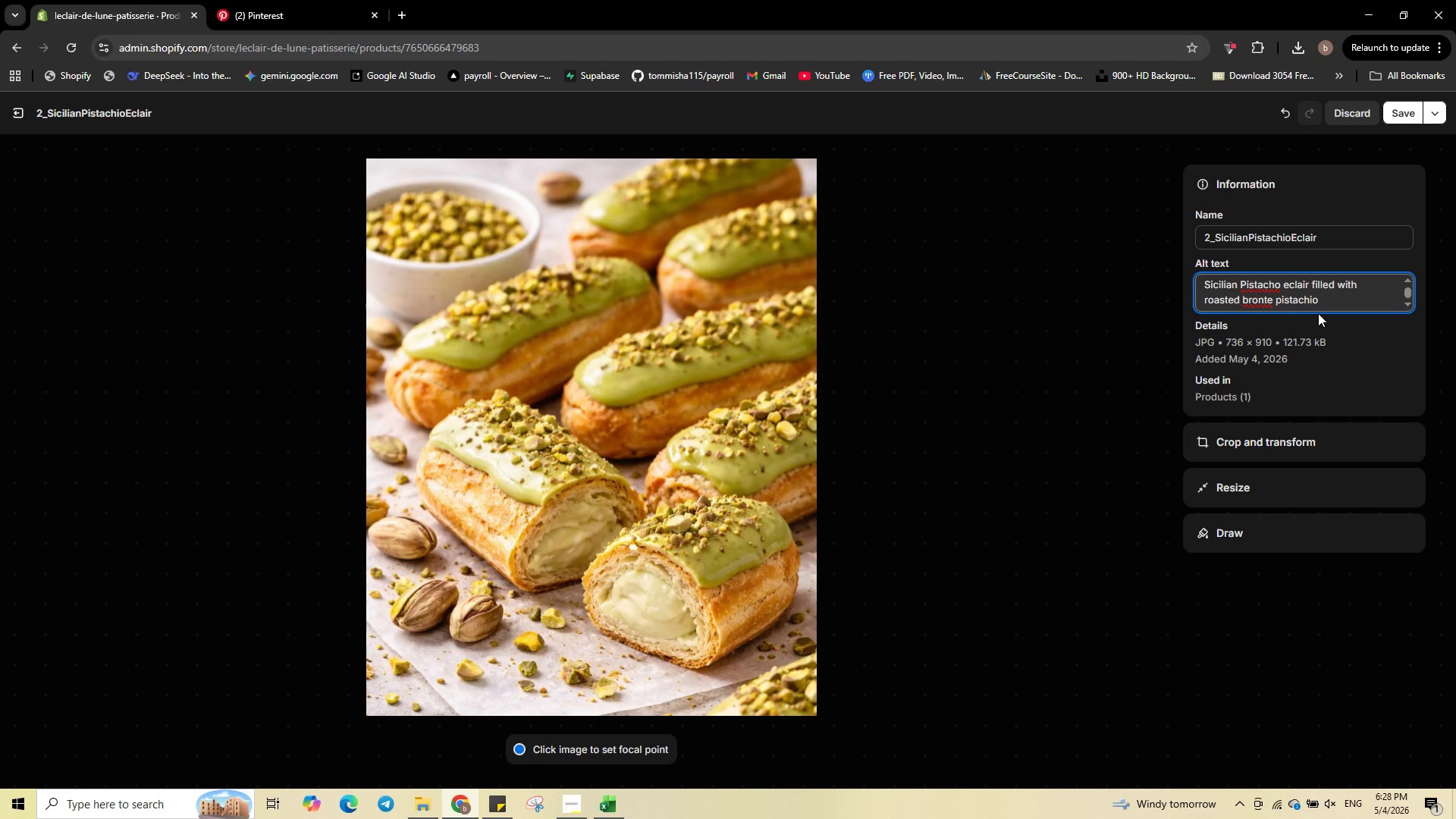 
key(I)
 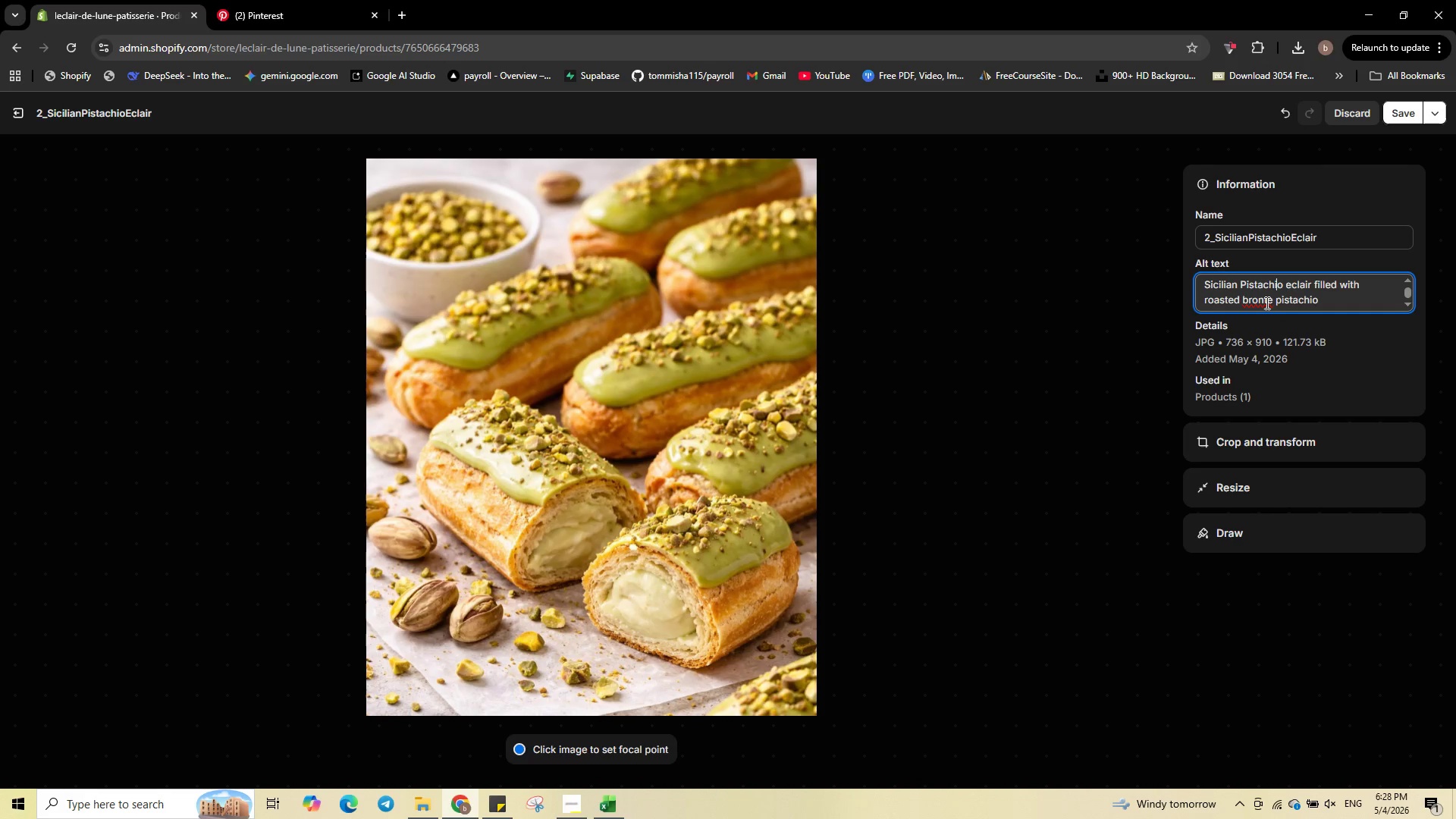 
wait(6.02)
 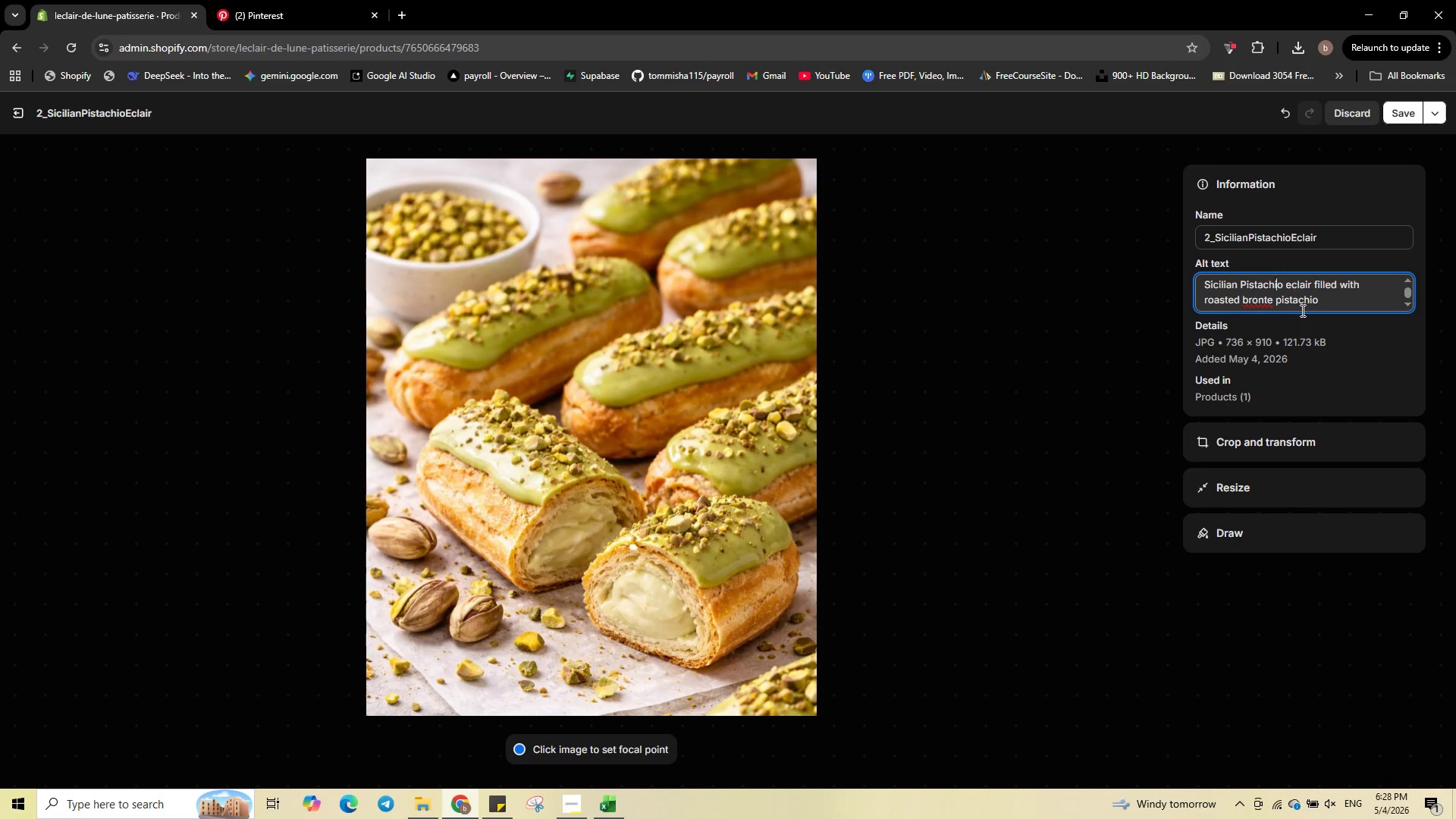 
left_click([1245, 301])
 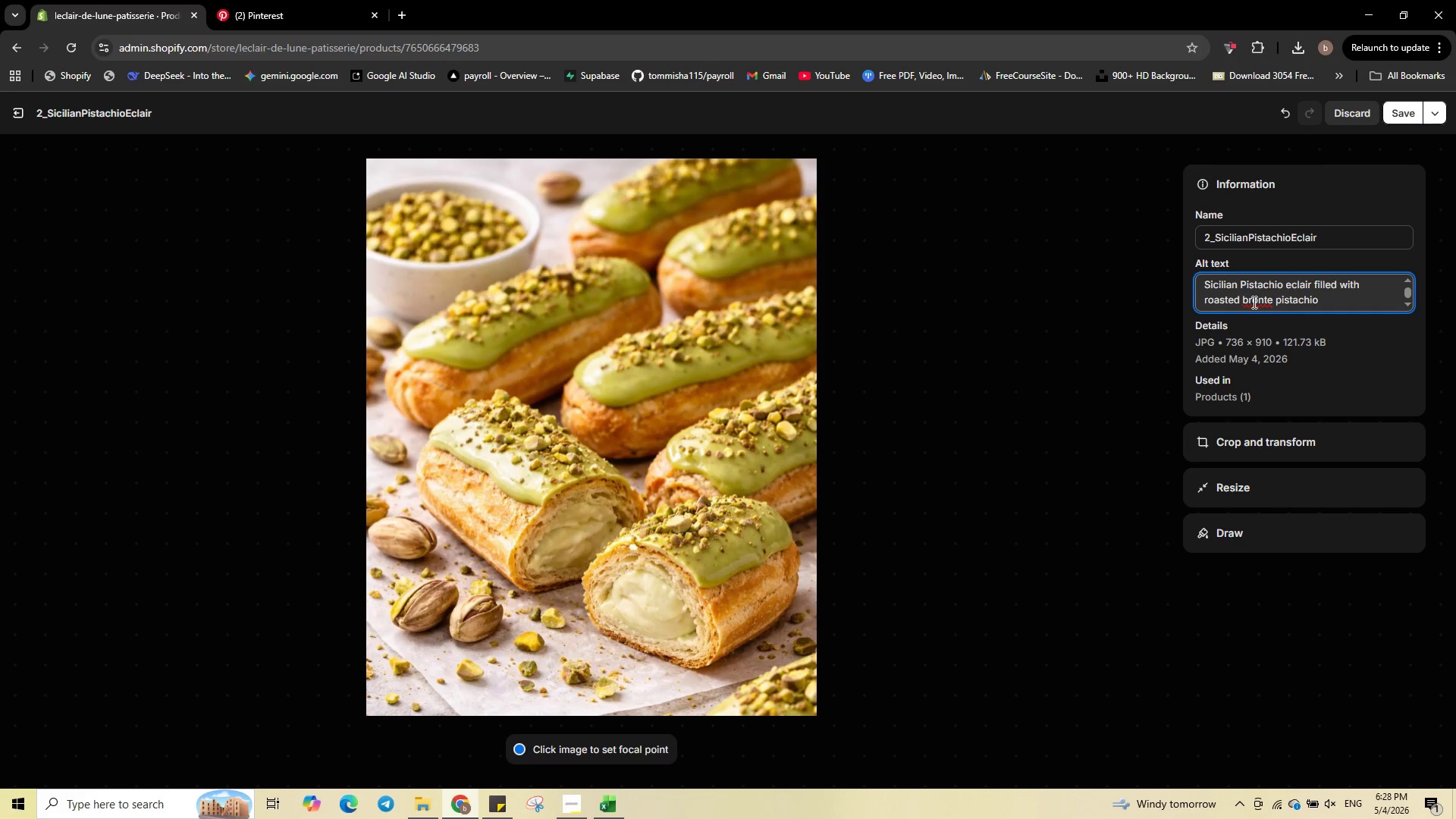 
key(Delete)
 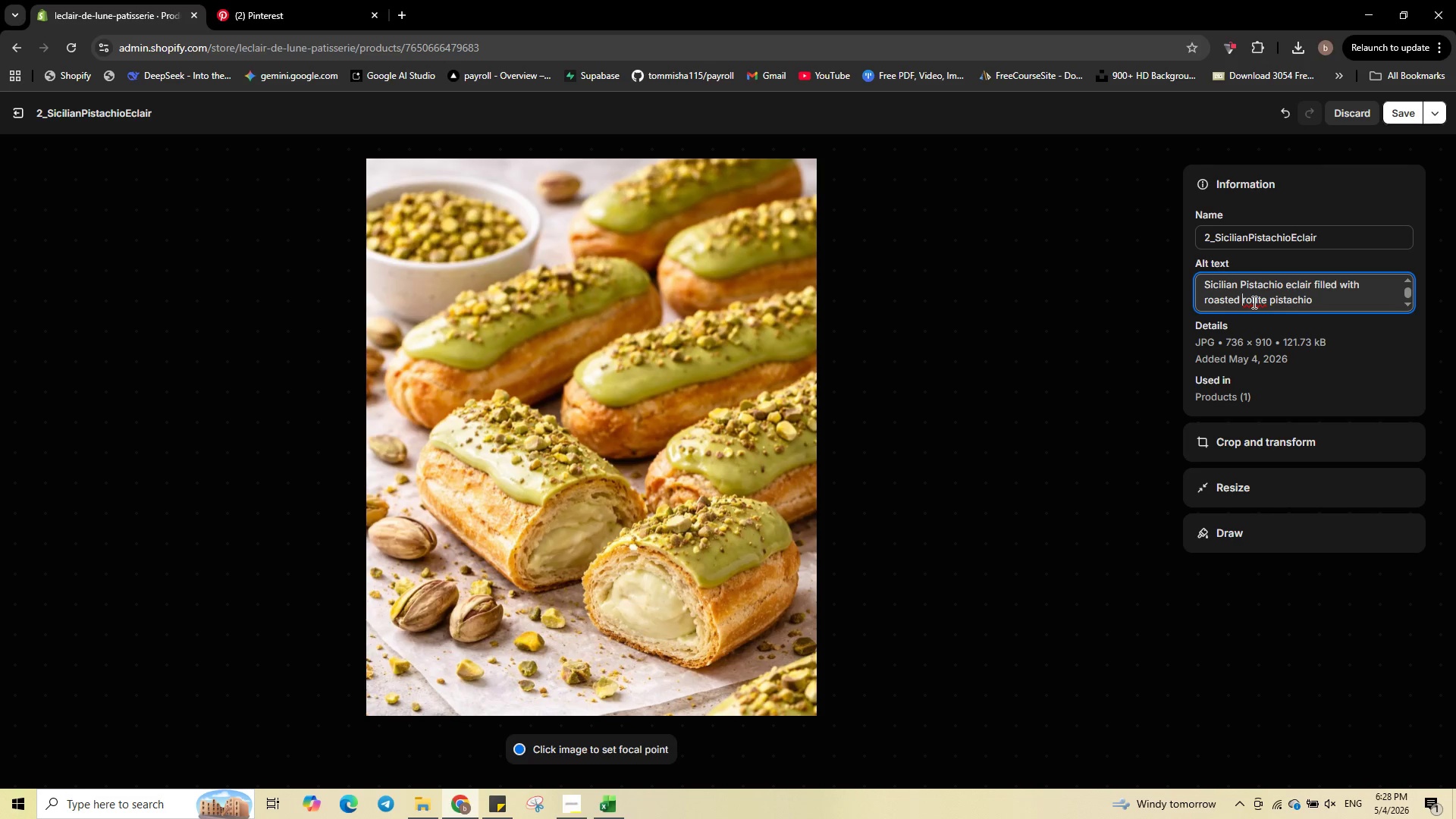 
key(Shift+B)
 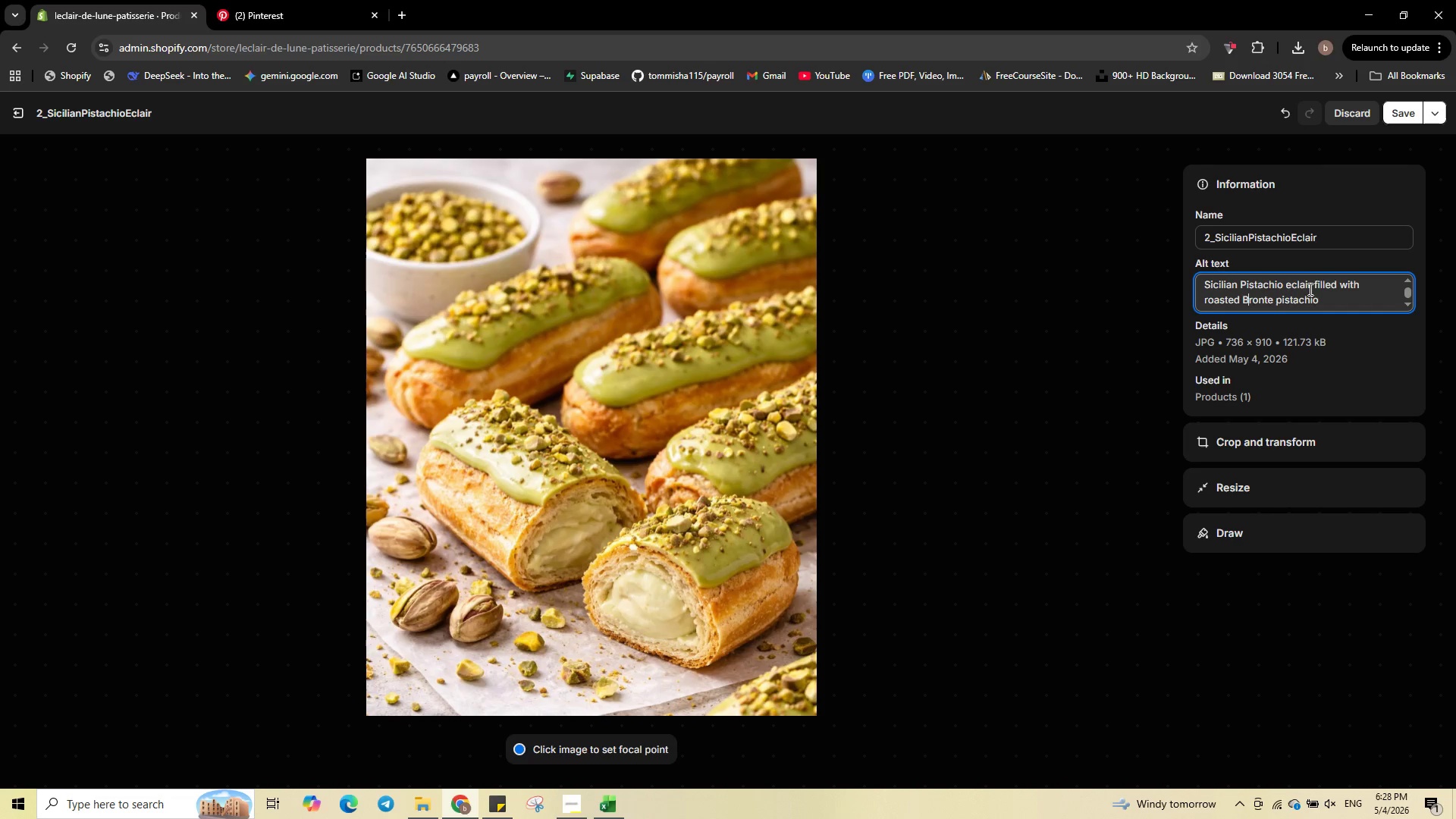 
left_click([1331, 297])
 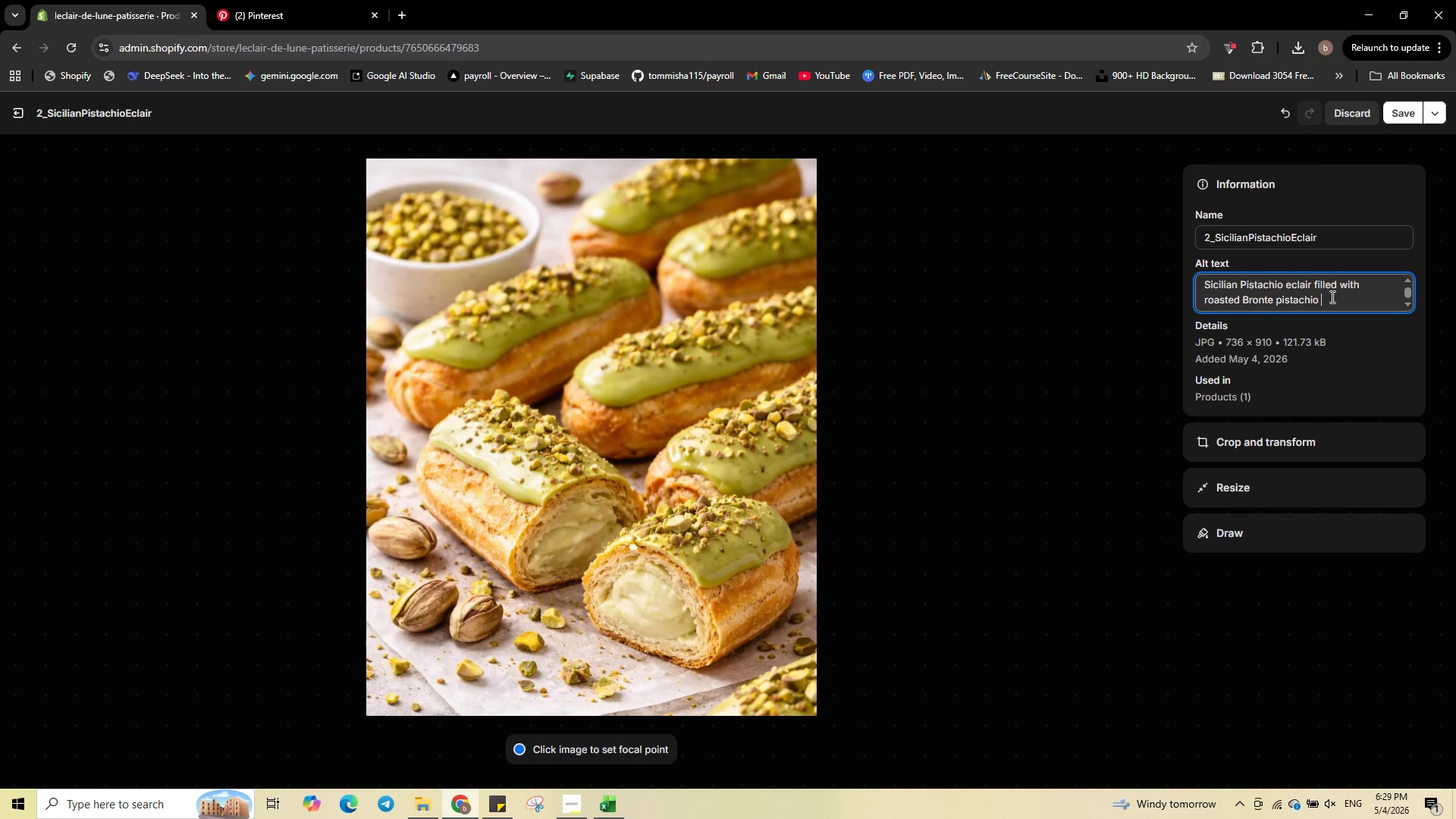 
wait(12.53)
 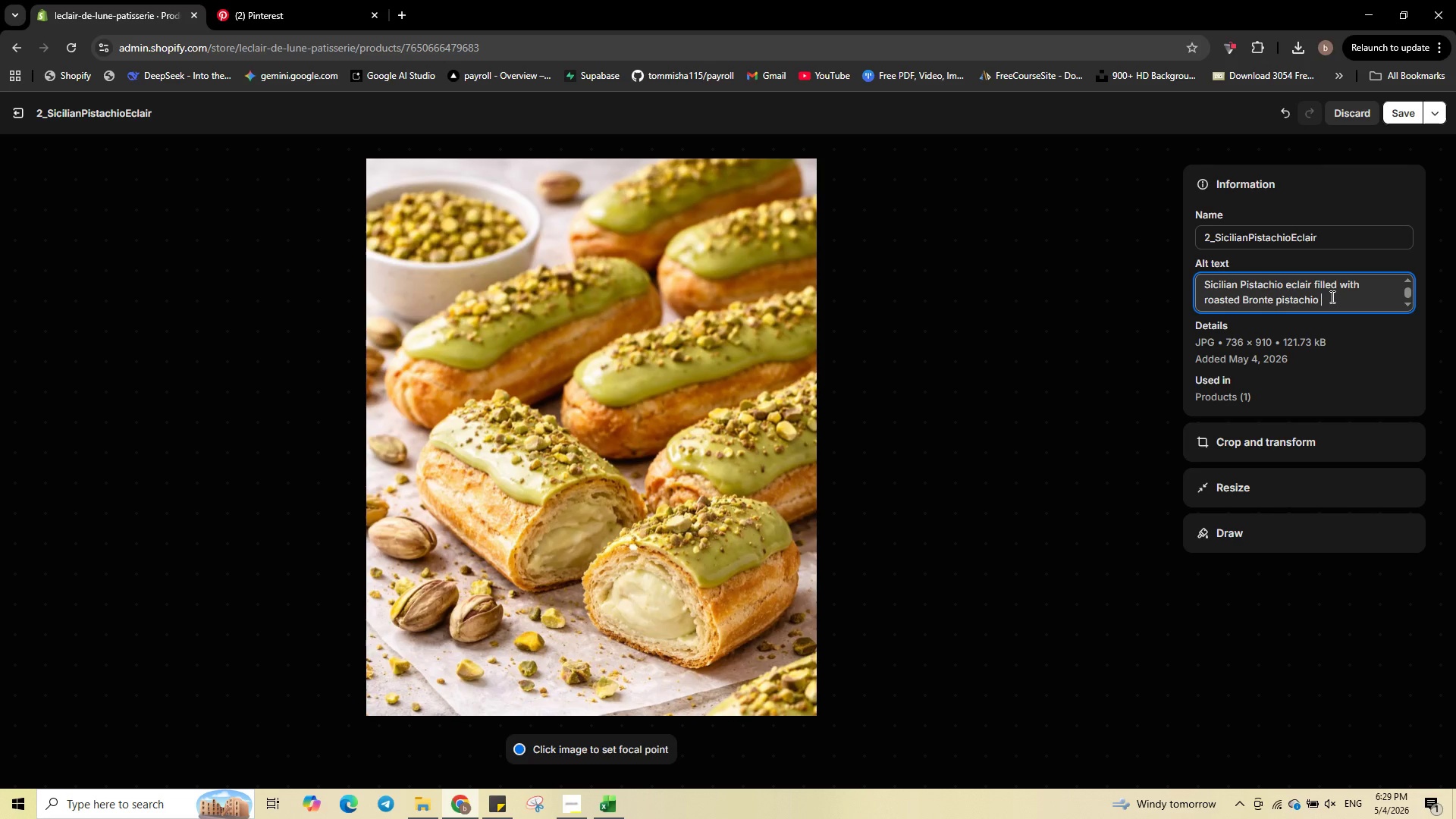 
type(crea)
 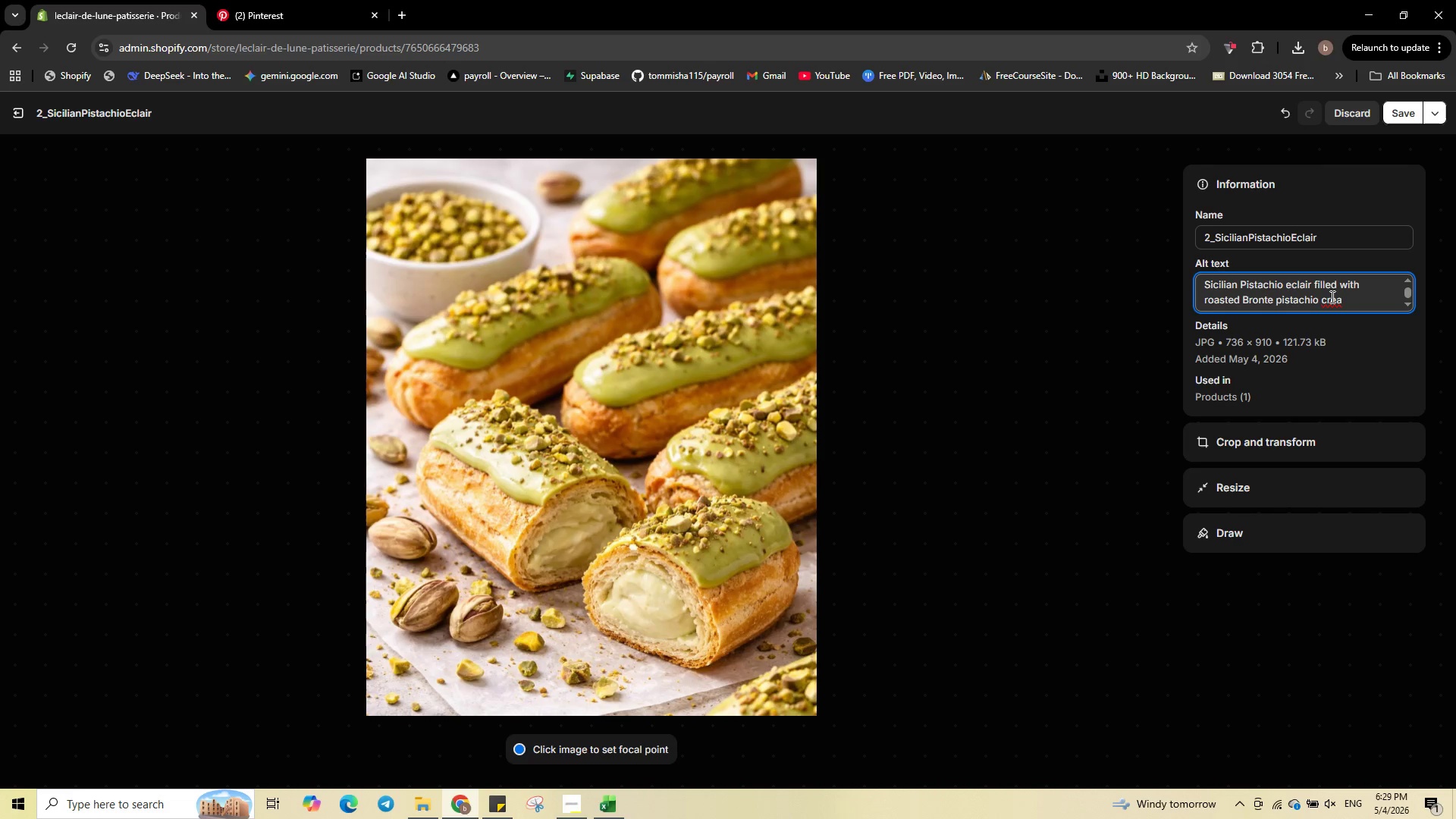 
type(m, dusted with sea salt )
key(Backspace)
type(, on a dark plate.)
 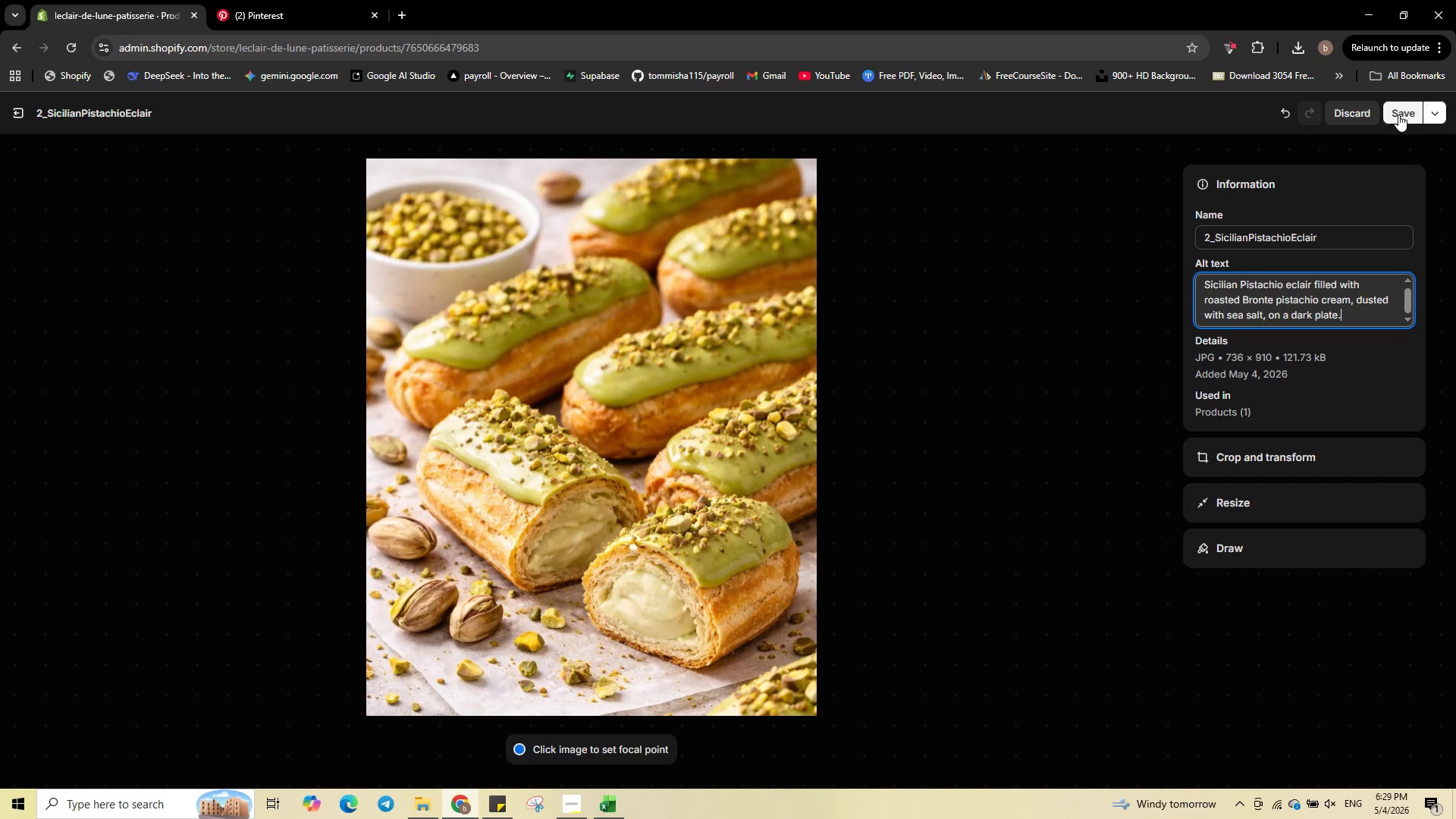 
left_click([1398, 115])
 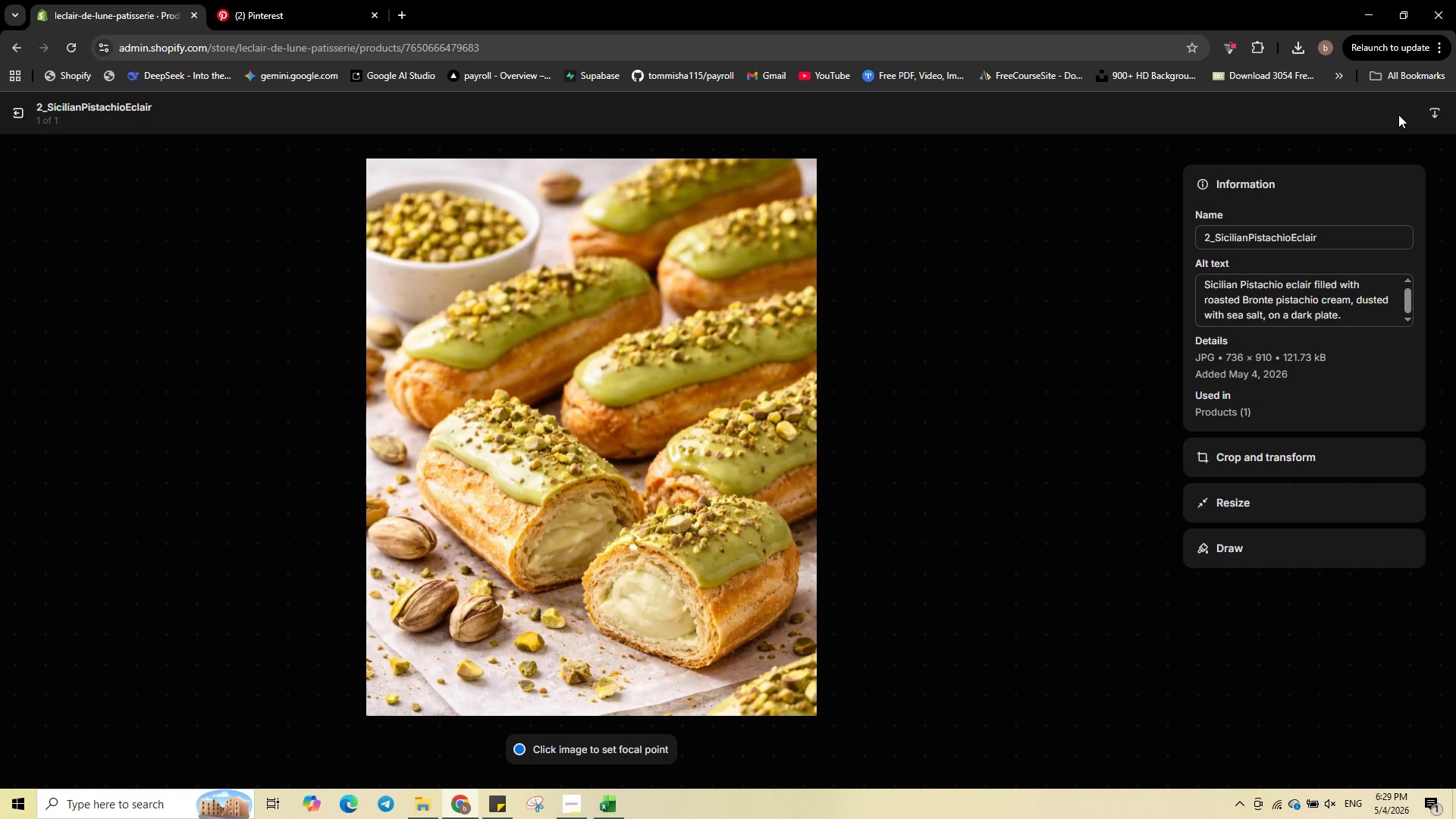 
wait(9.2)
 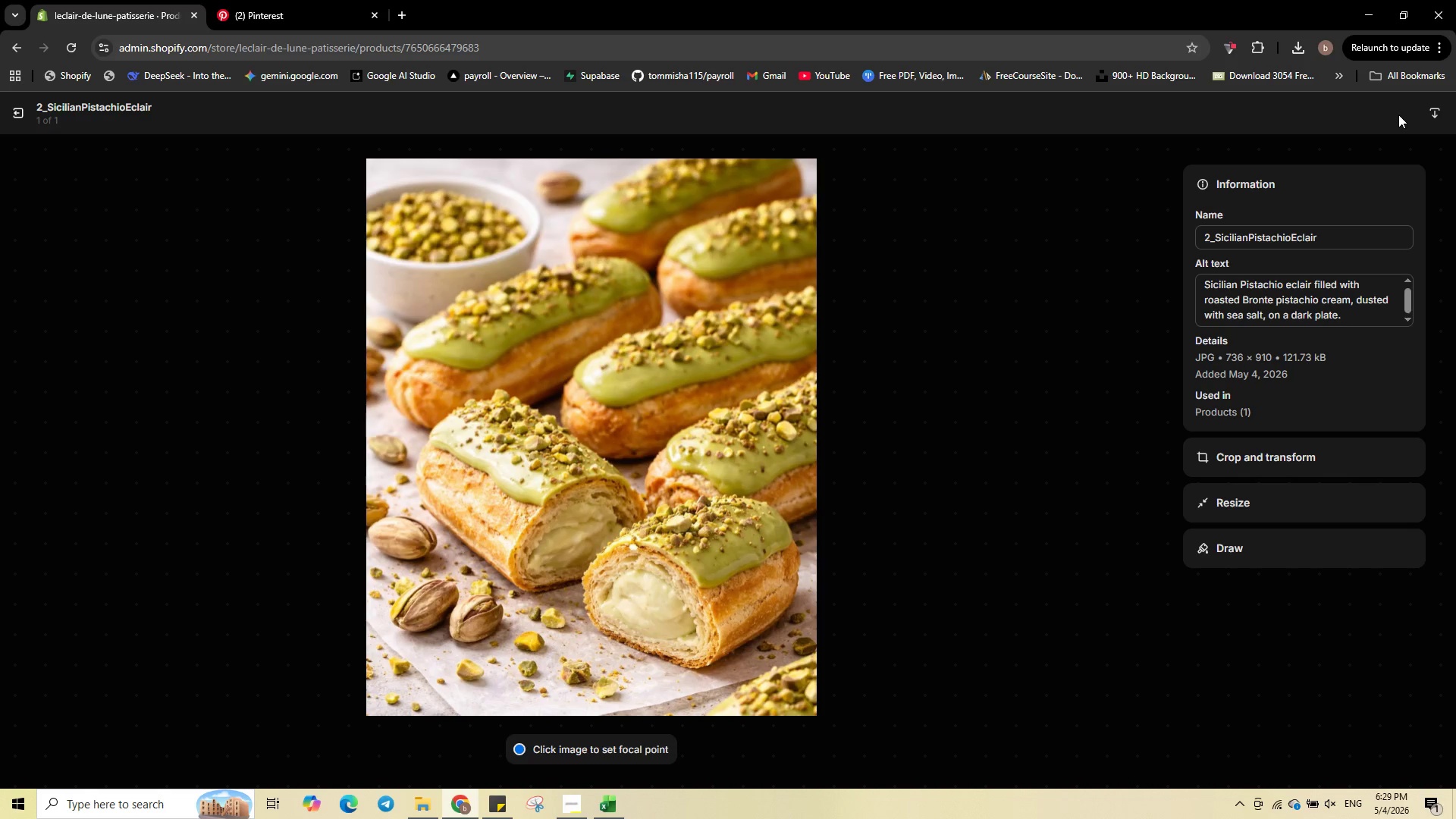 
left_click([18, 119])
 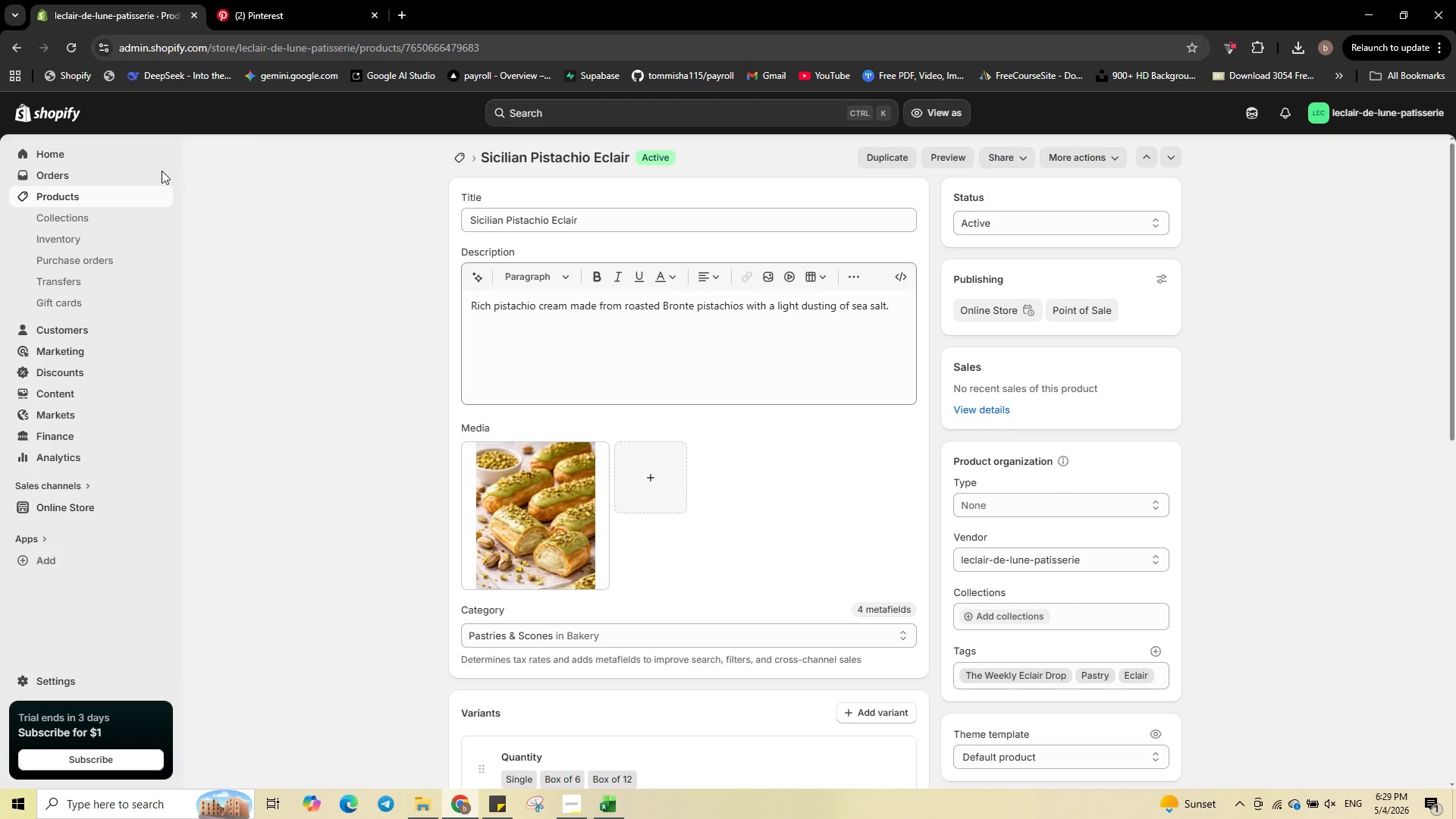 
left_click([133, 193])
 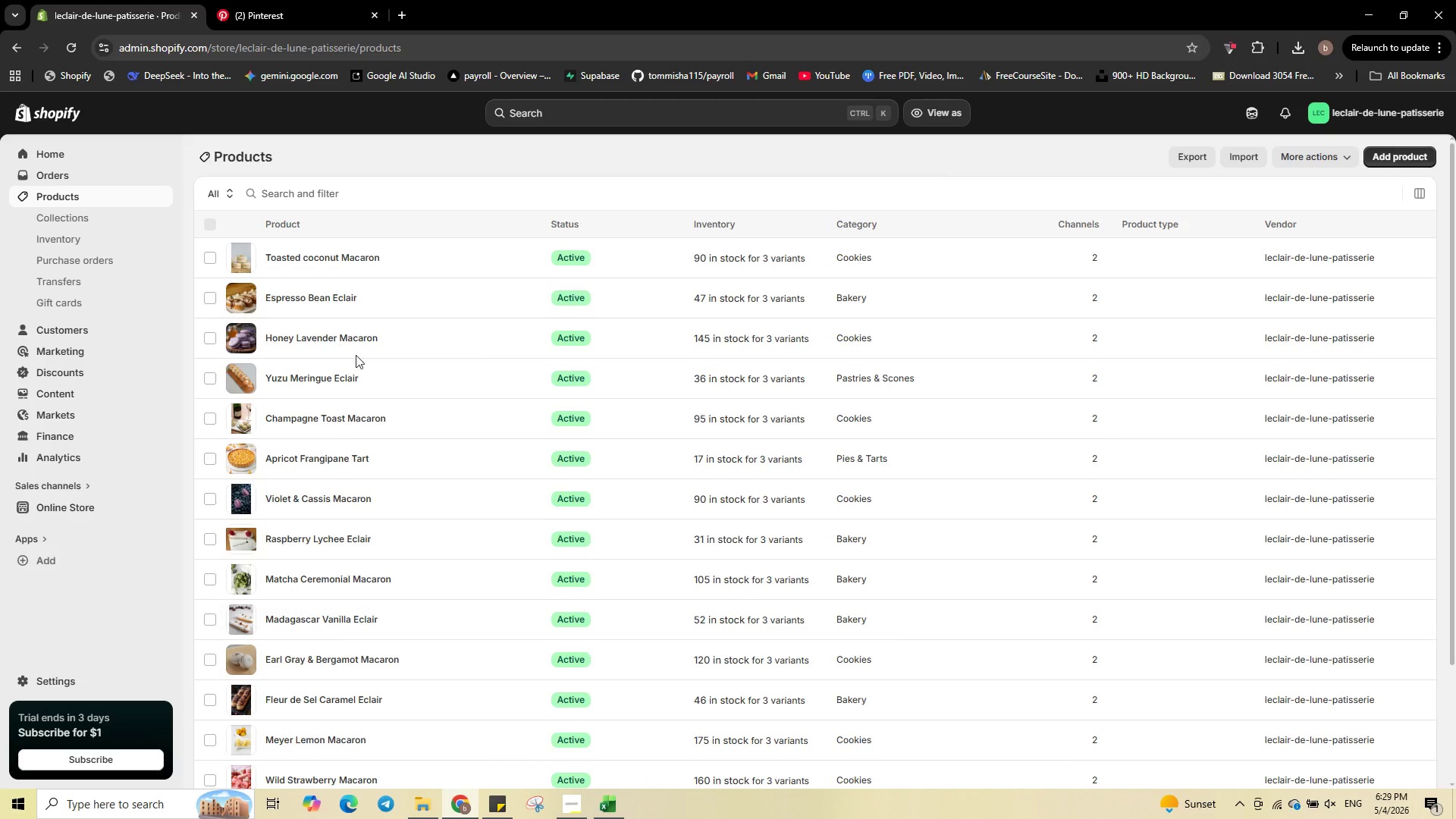 
scroll: coordinate [350, 375], scroll_direction: down, amount: 5.0
 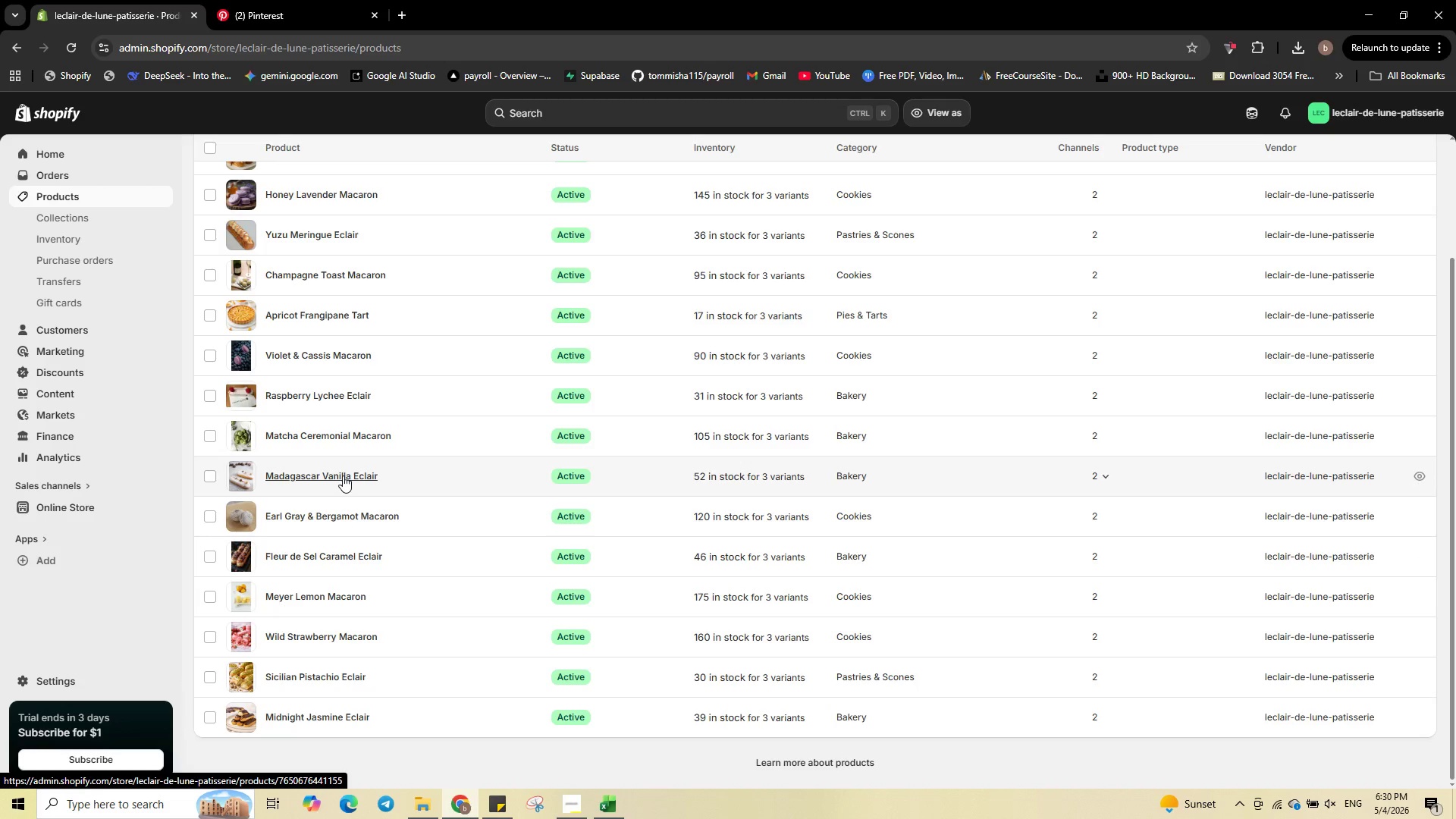 
wait(14.02)
 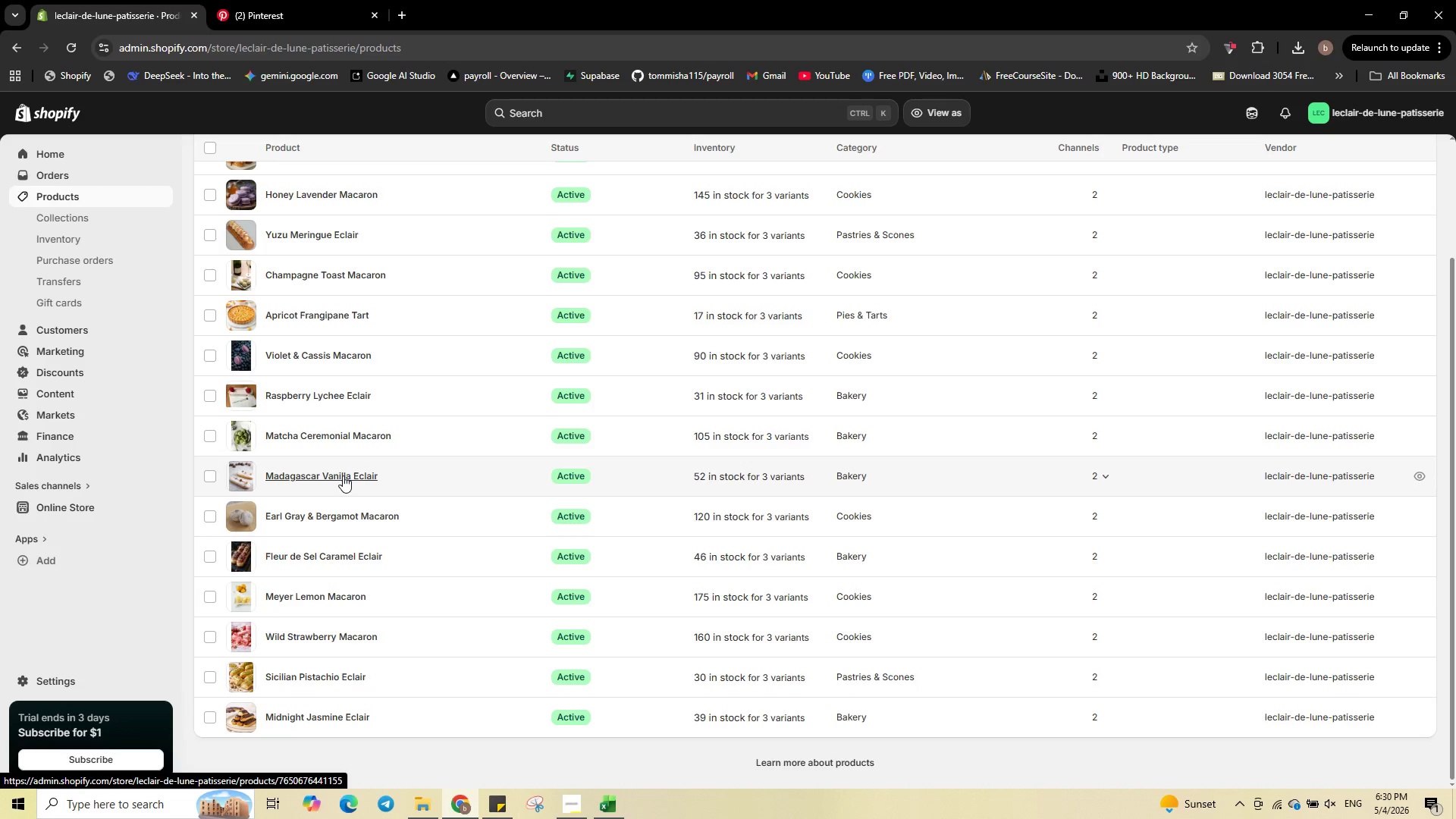 
scroll: coordinate [330, 300], scroll_direction: up, amount: 2.0
 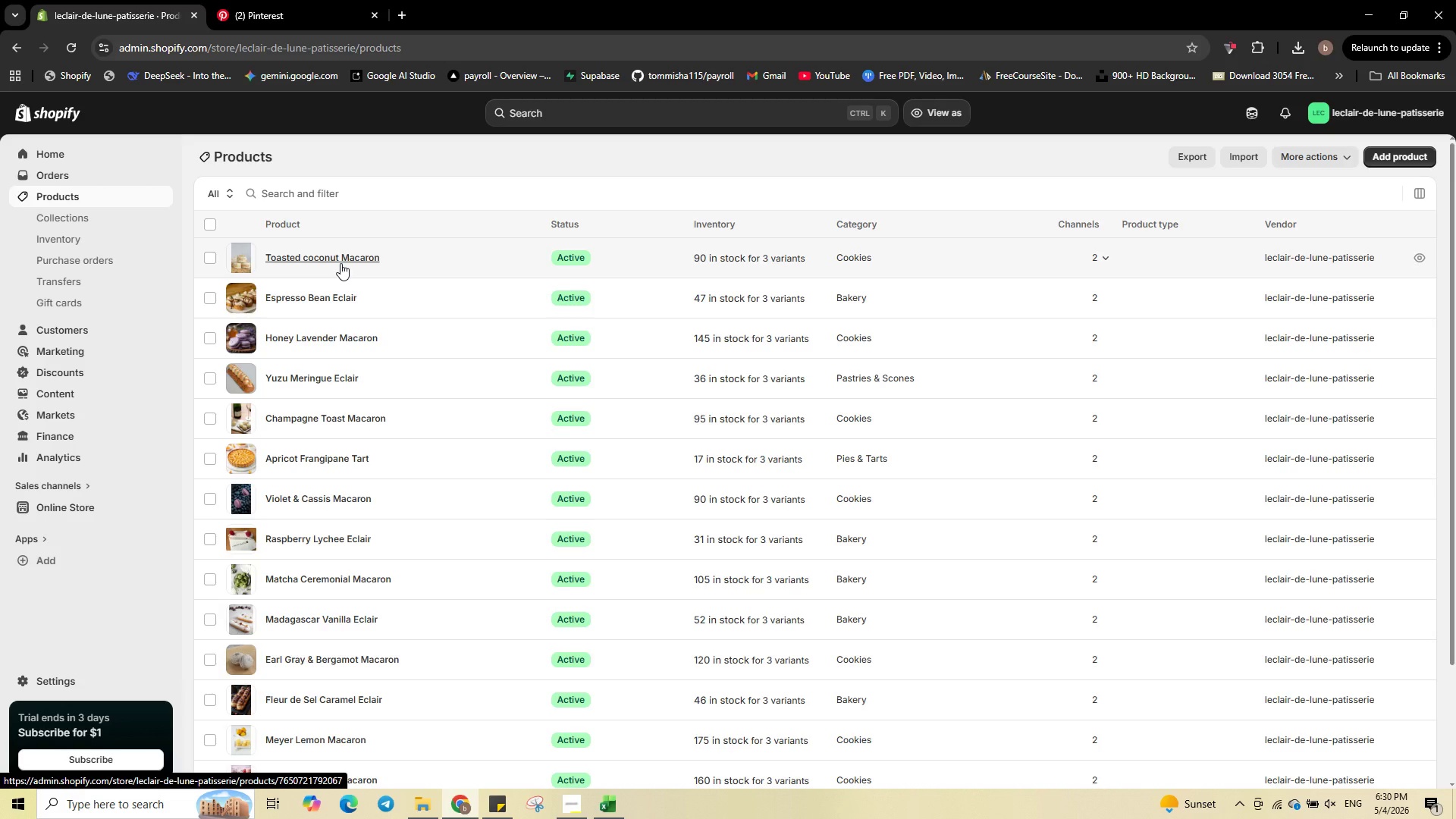 
wait(11.14)
 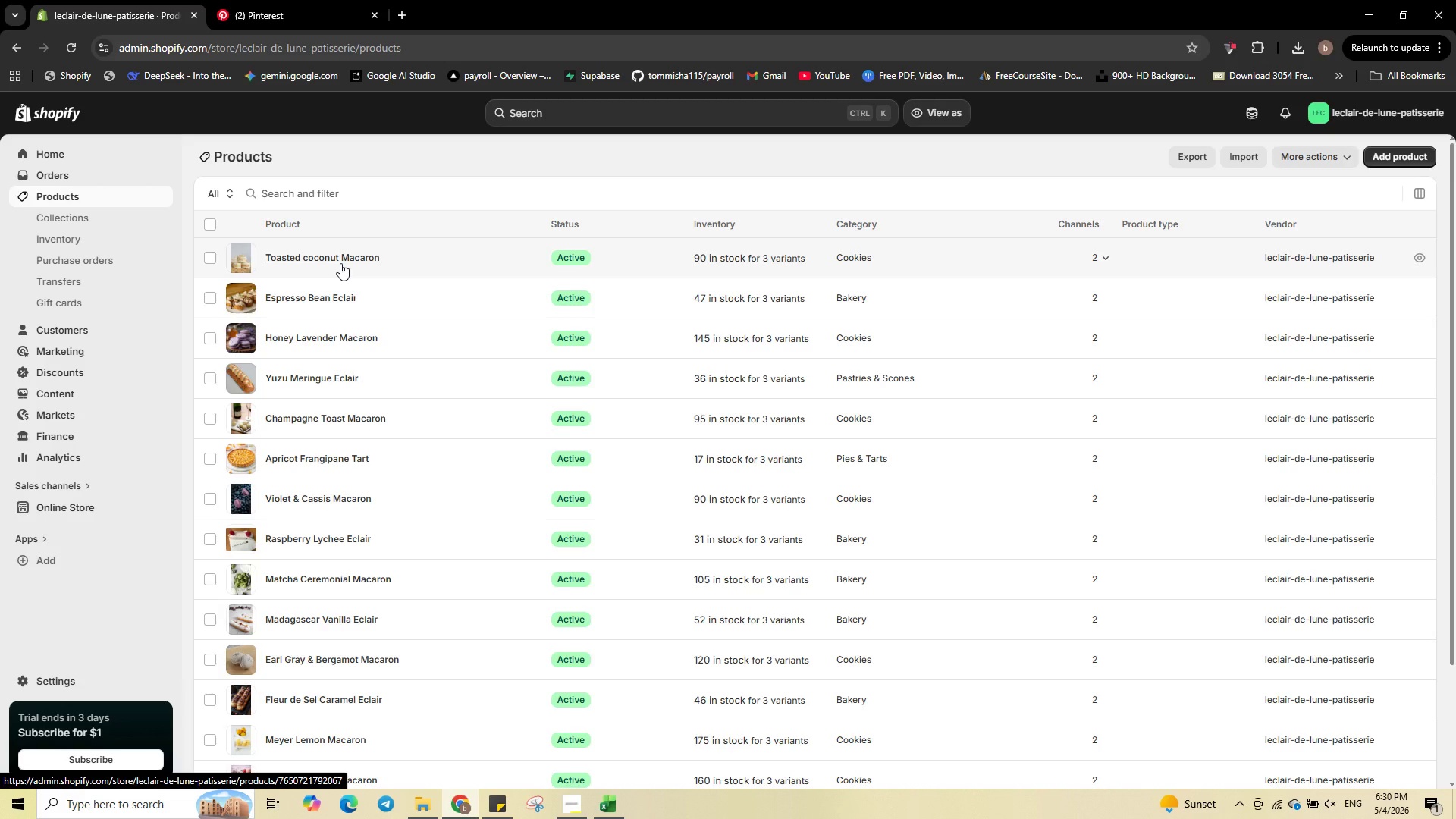 
scroll: coordinate [339, 285], scroll_direction: down, amount: 4.0
 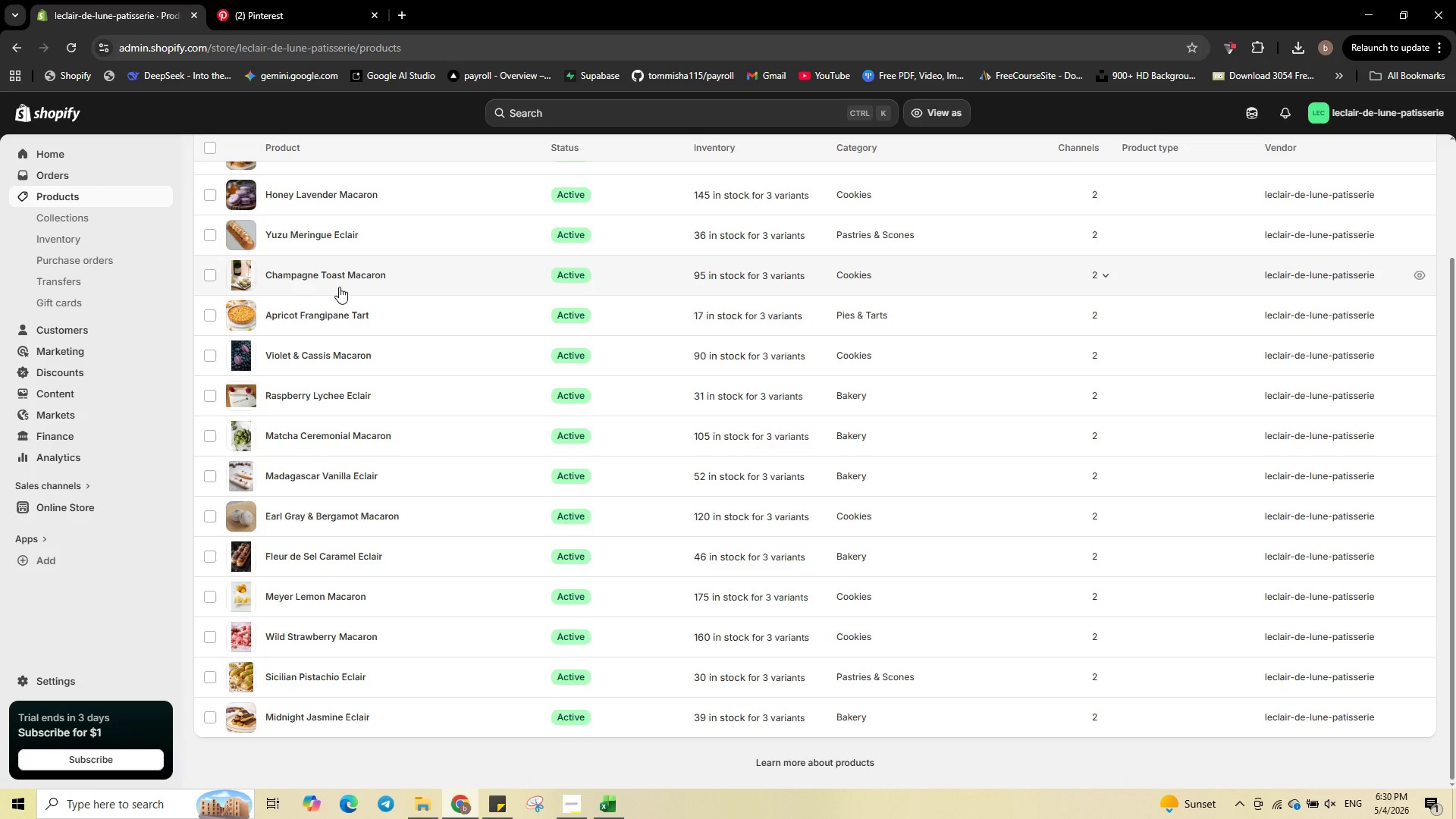 
wait(5.04)
 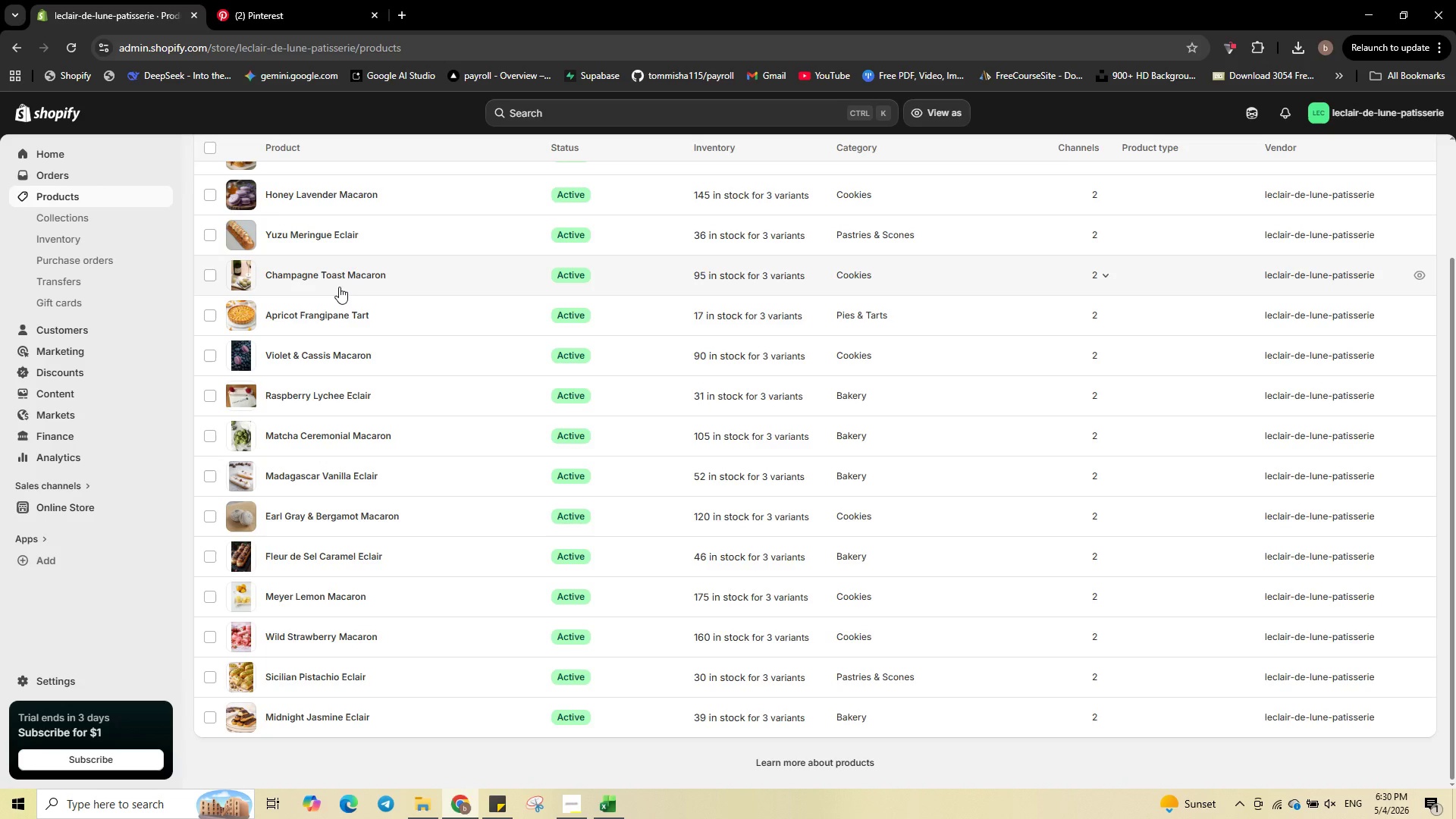 
scroll: coordinate [339, 287], scroll_direction: up, amount: 3.0
 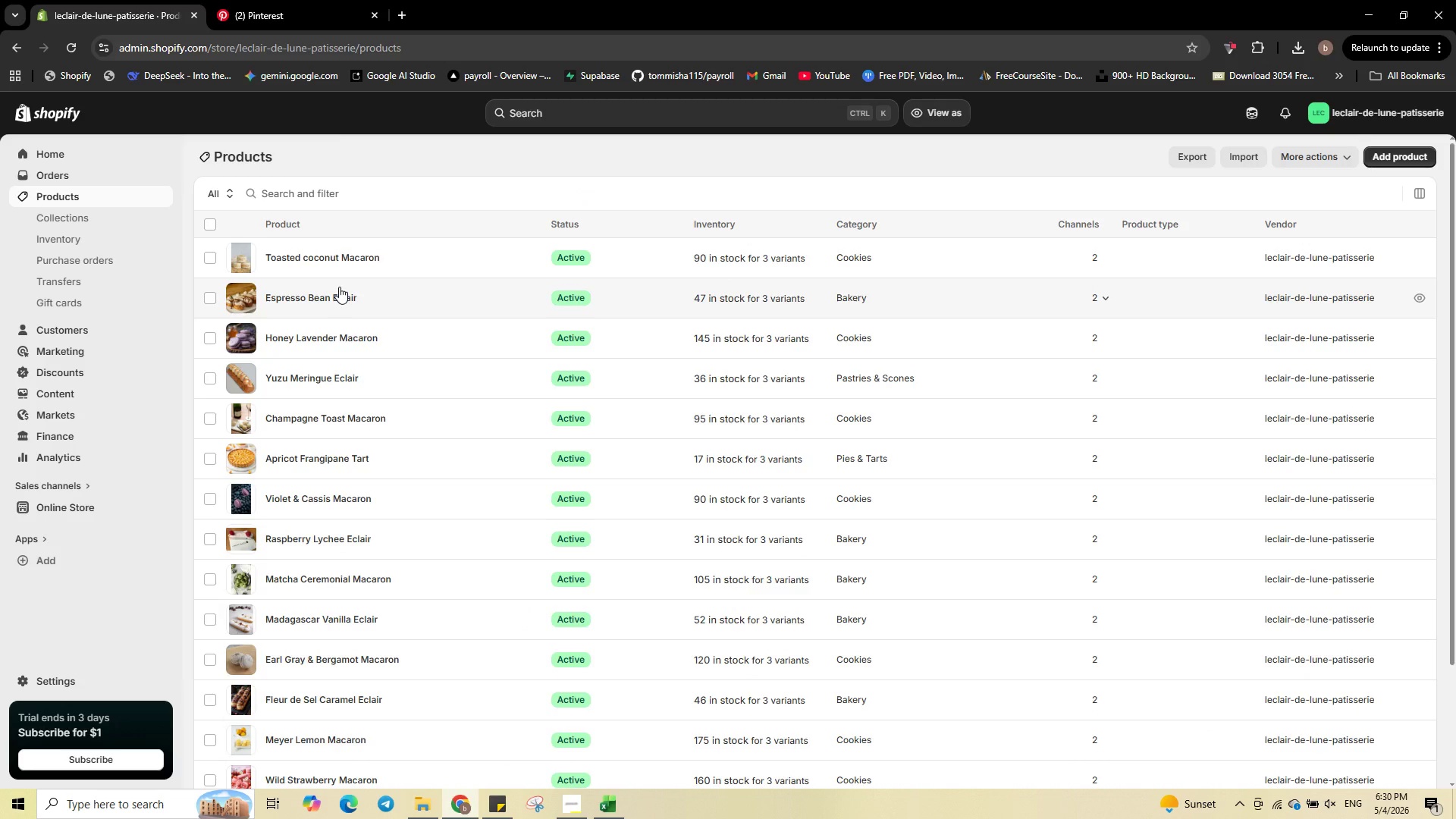 
wait(8.97)
 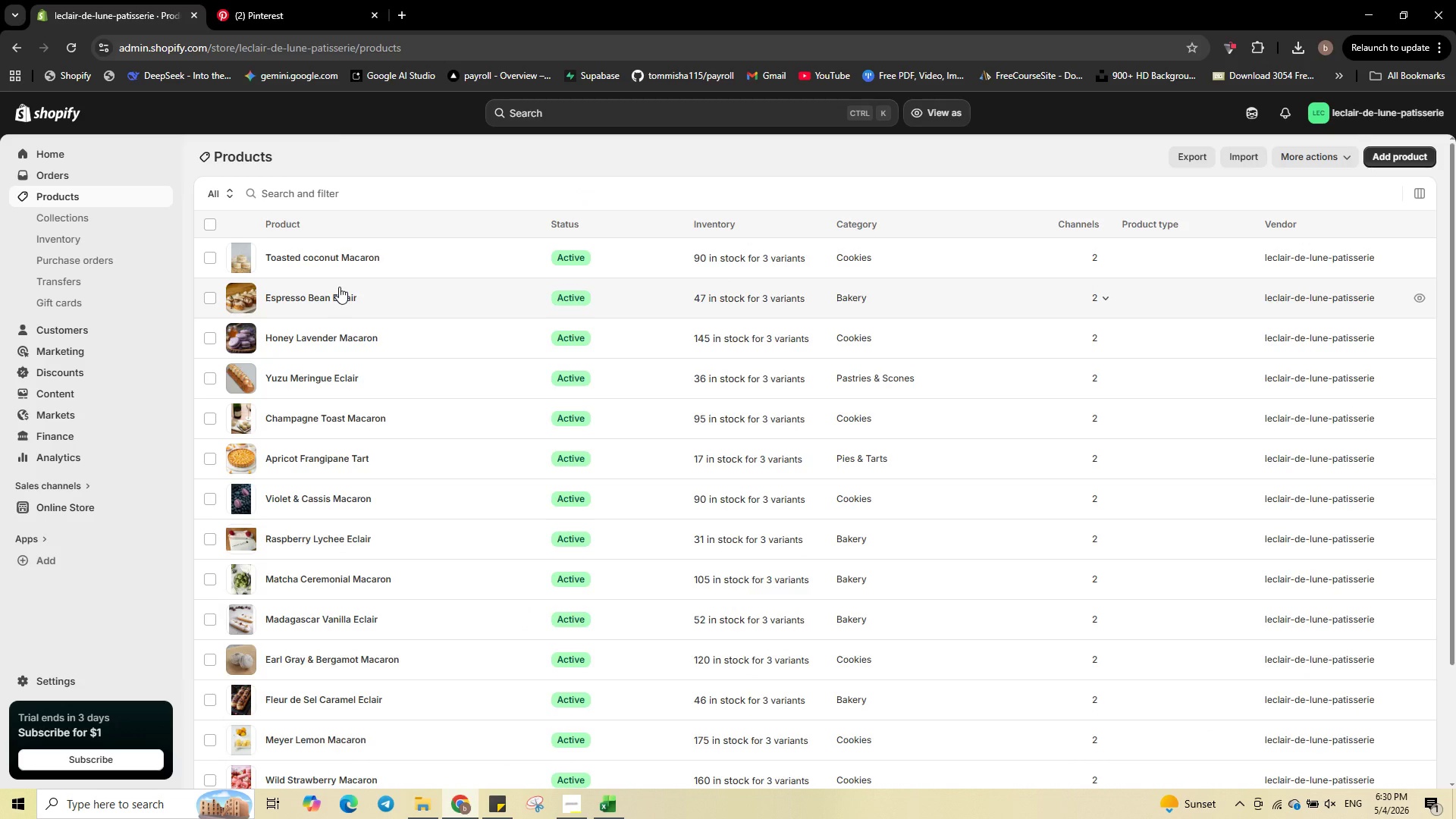 
scroll: coordinate [340, 285], scroll_direction: down, amount: 4.0
 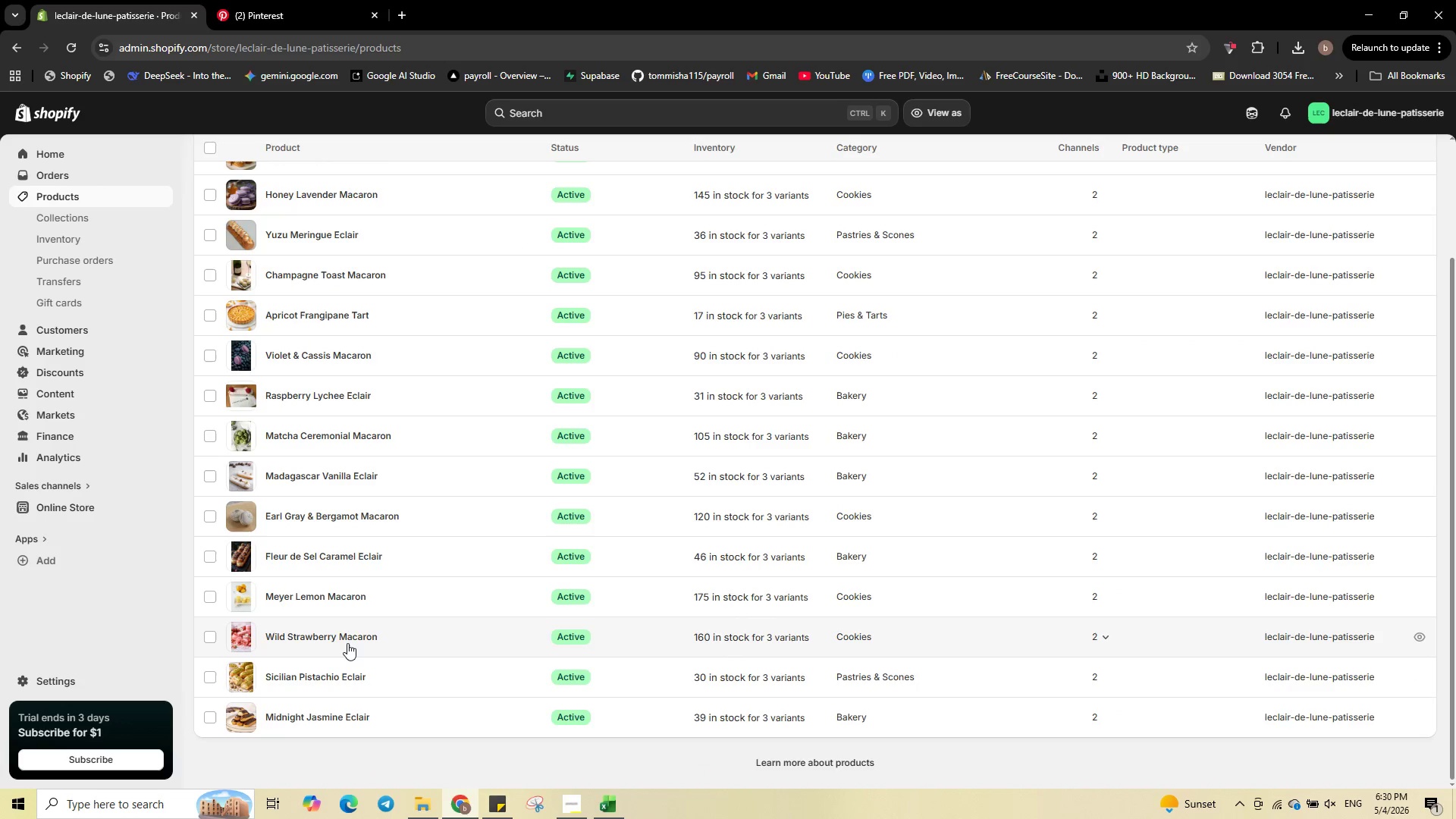 
left_click([347, 642])
 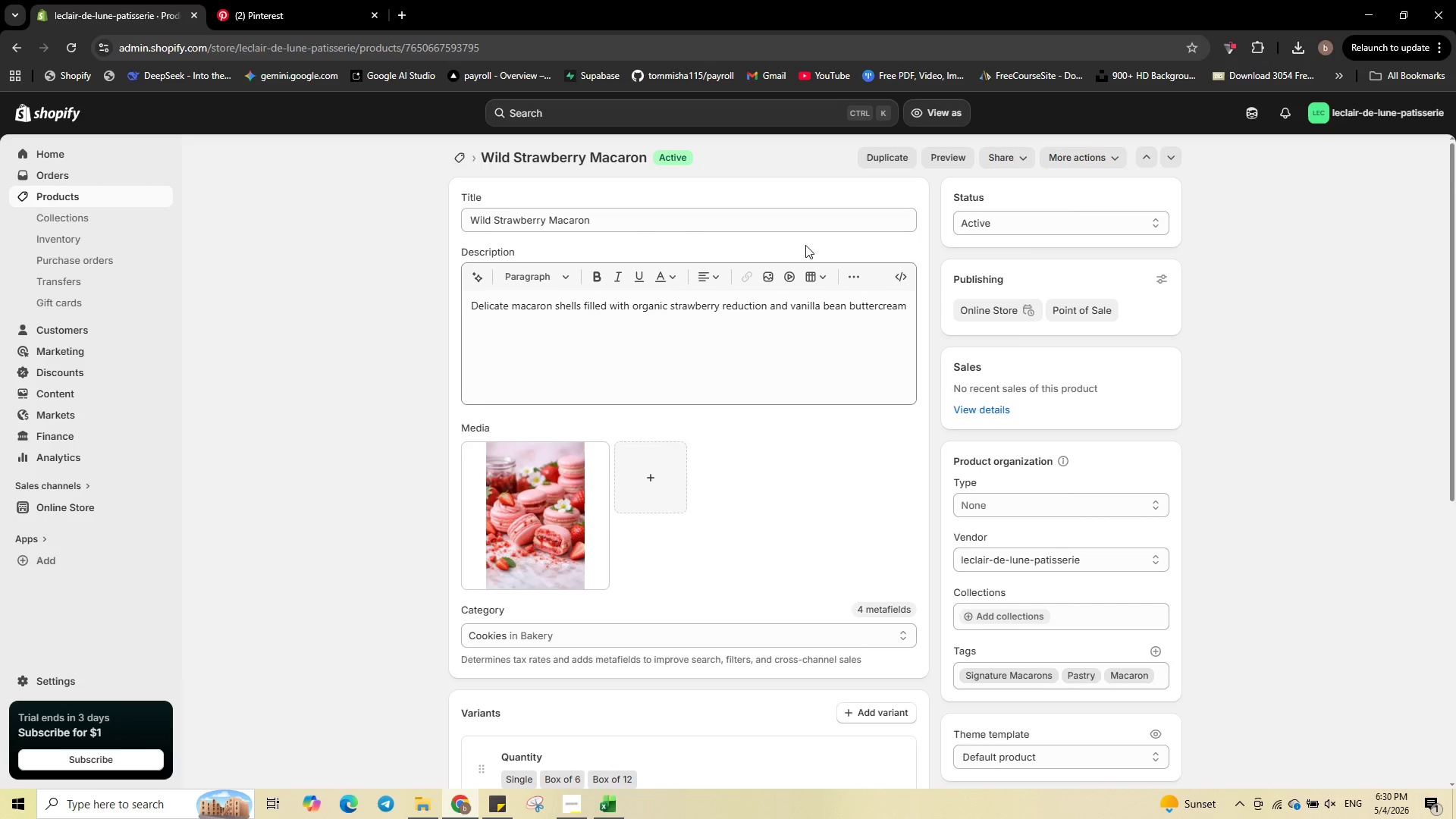 
wait(5.52)
 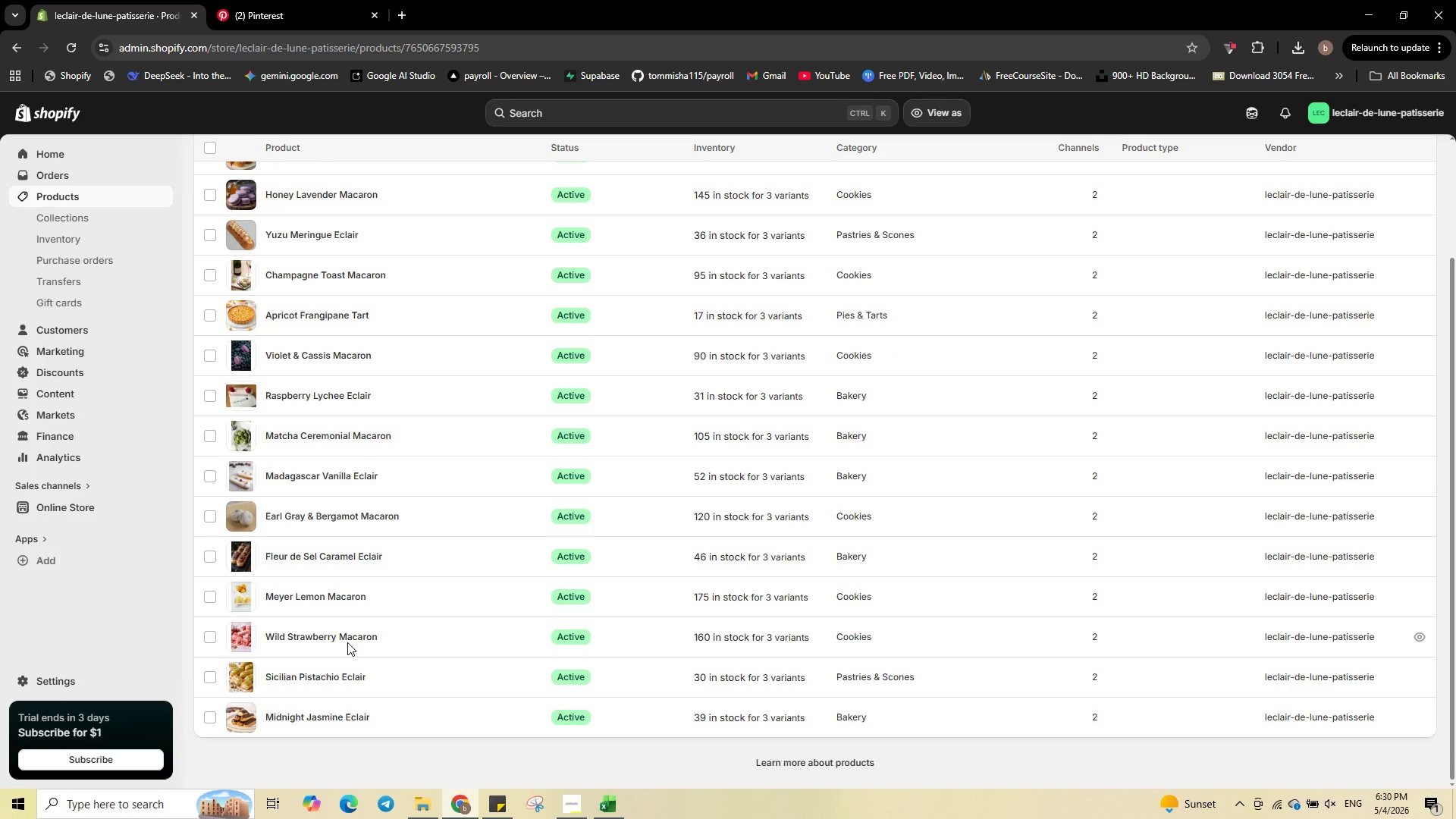 
left_click([535, 497])
 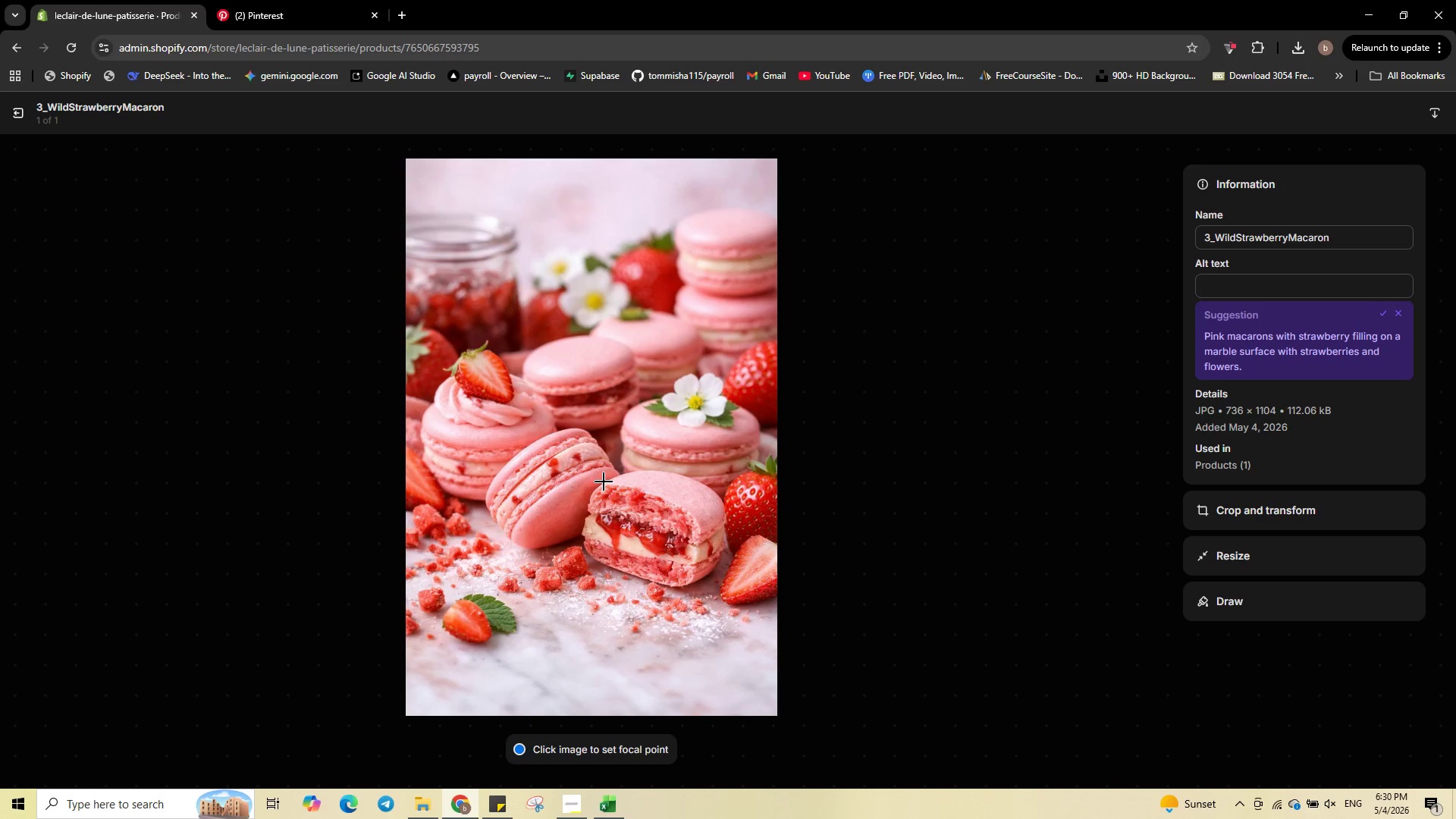 
left_click([1257, 283])
 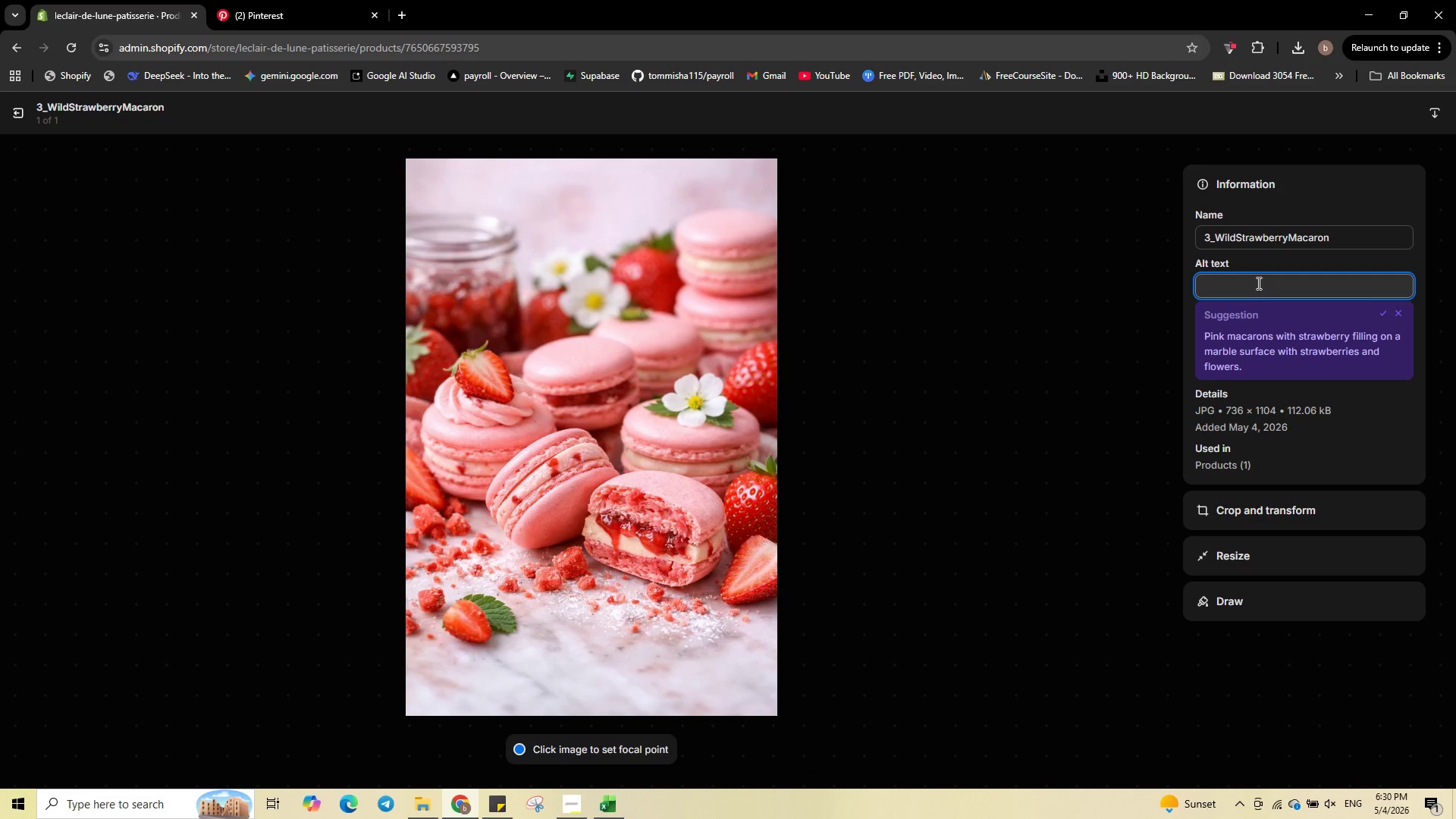 
type(Wild )
 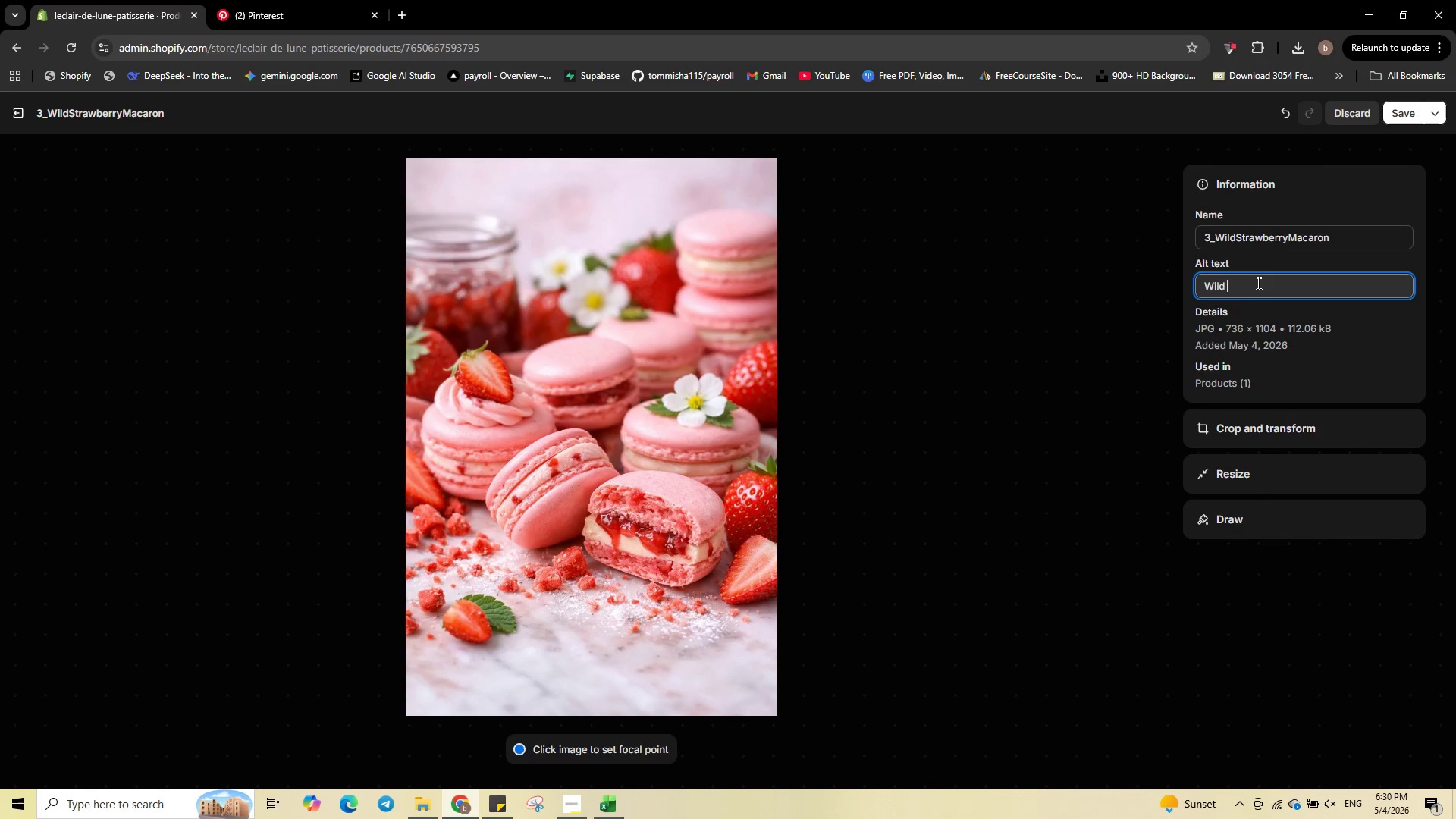 
wait(15.73)
 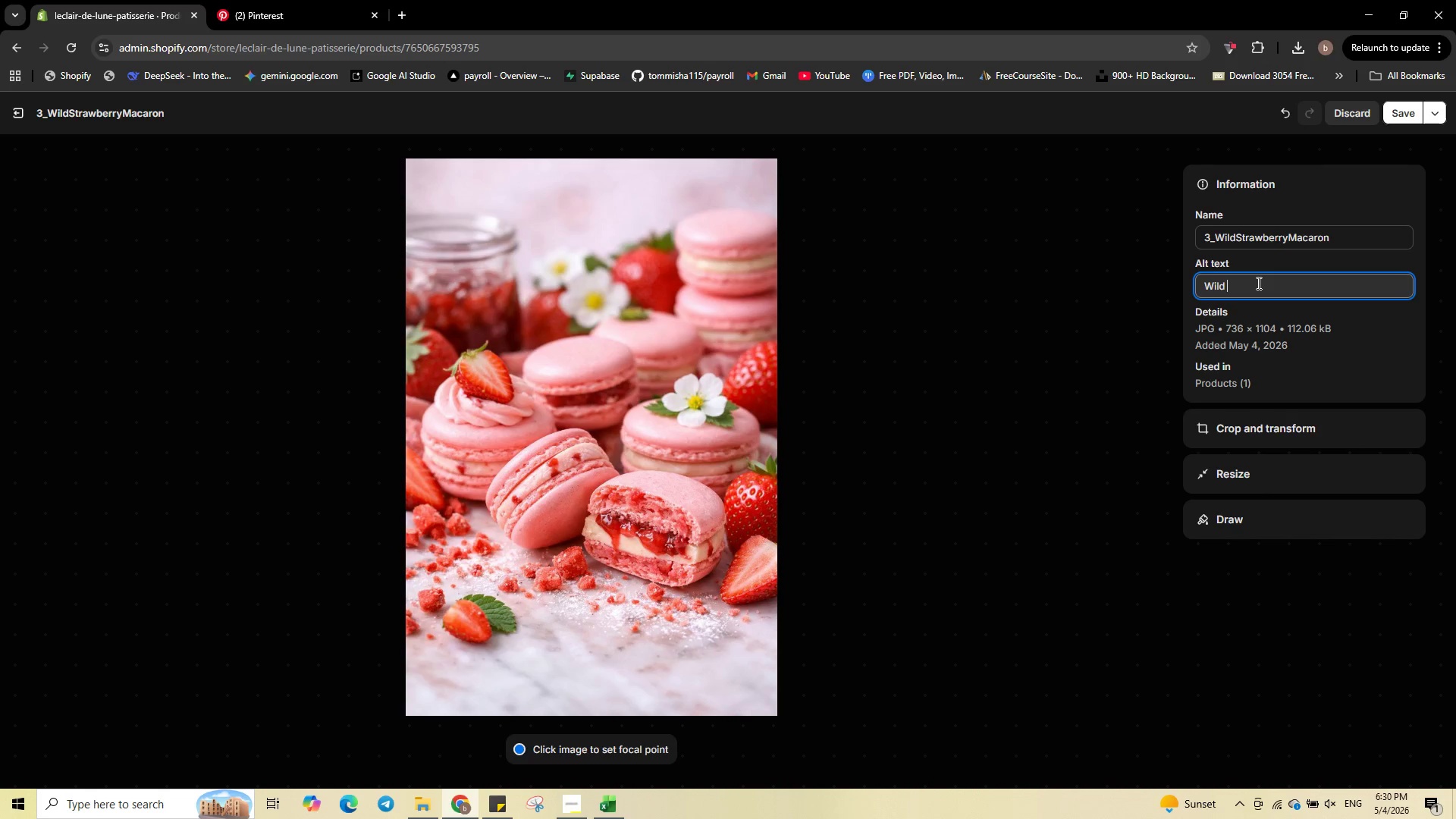 
type(strawberry macaron with organic strawbery reduced and vanilla bean buter)
 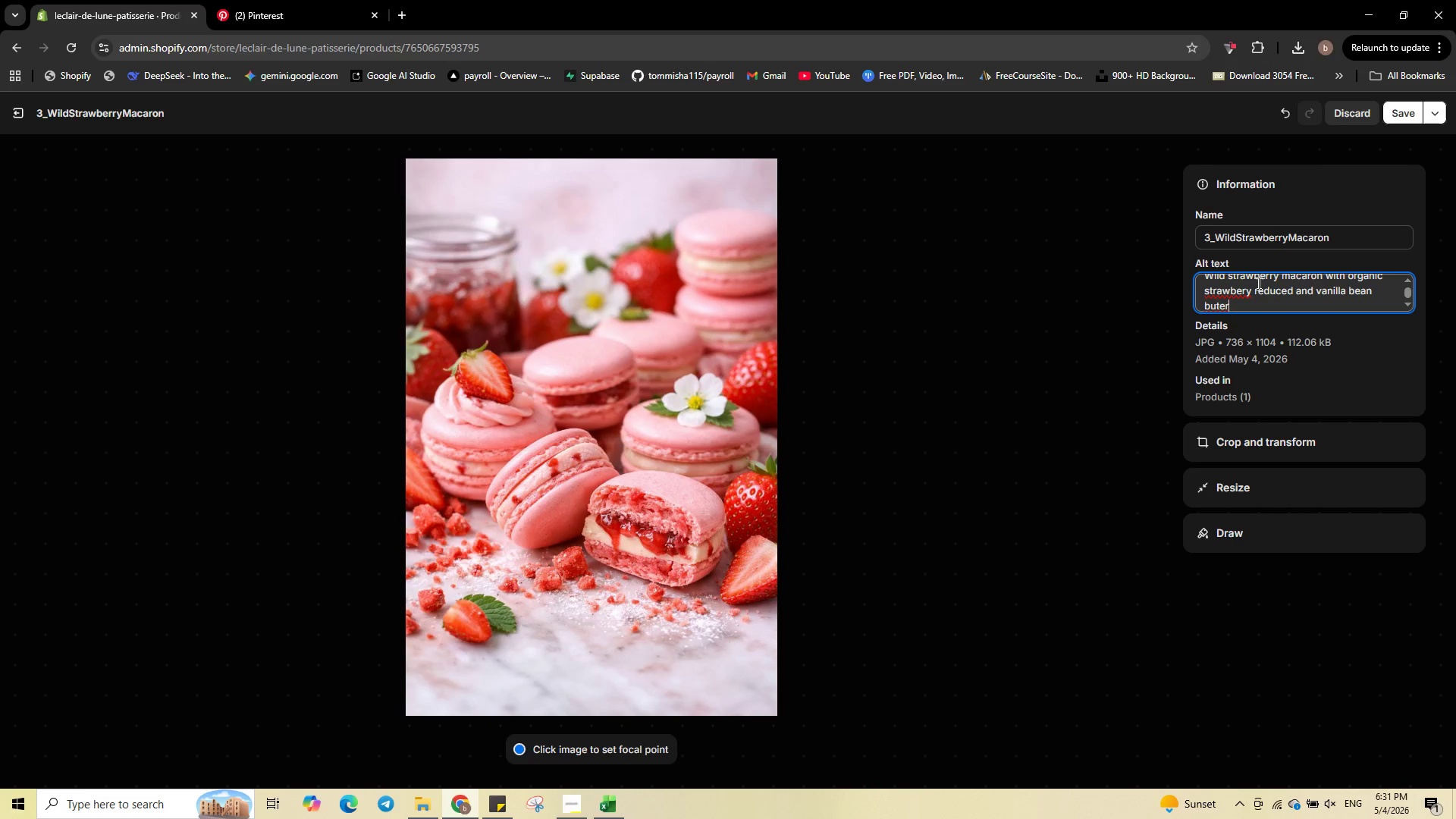 
key(ArrowLeft)
 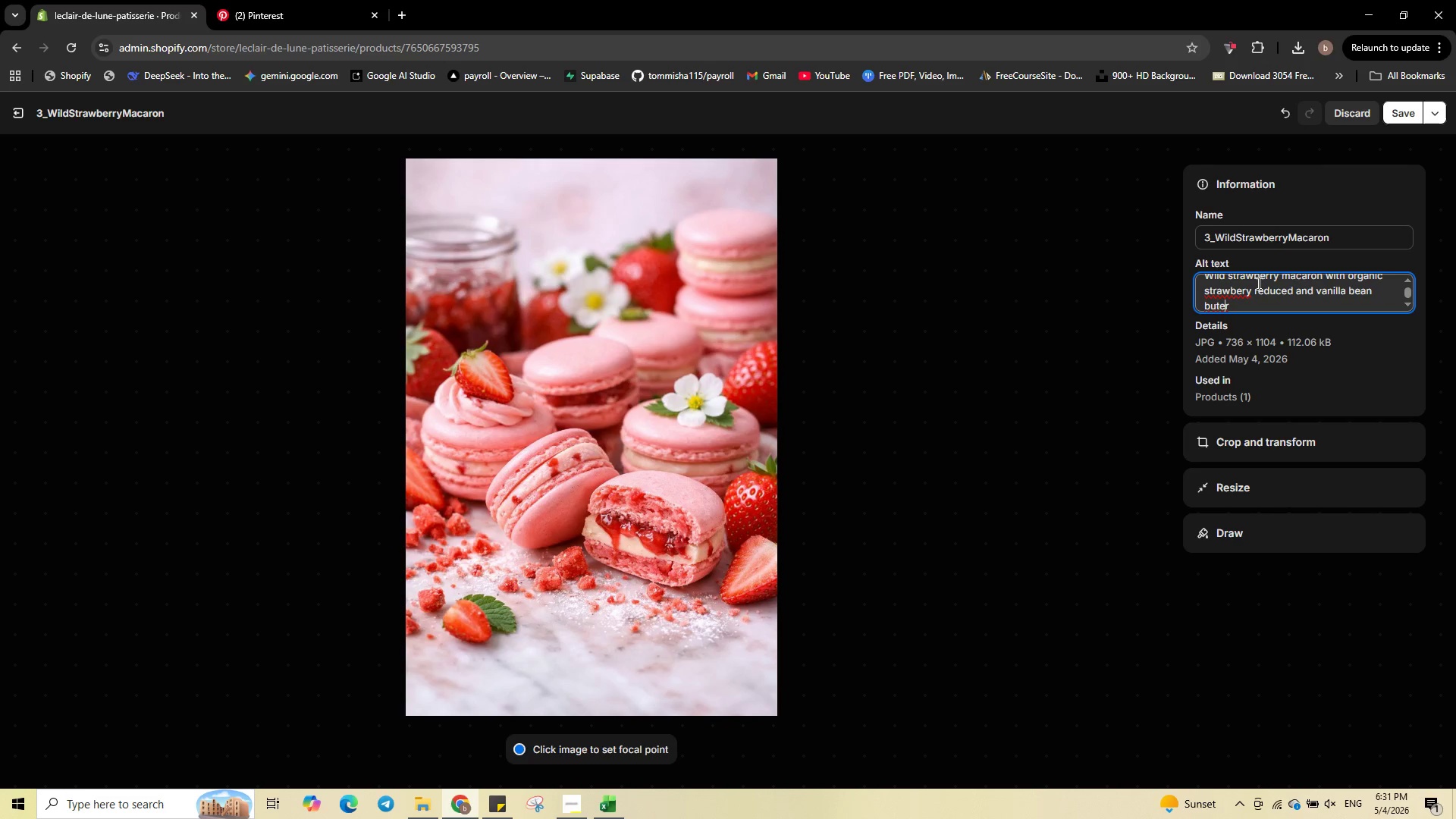 
key(ArrowLeft)
 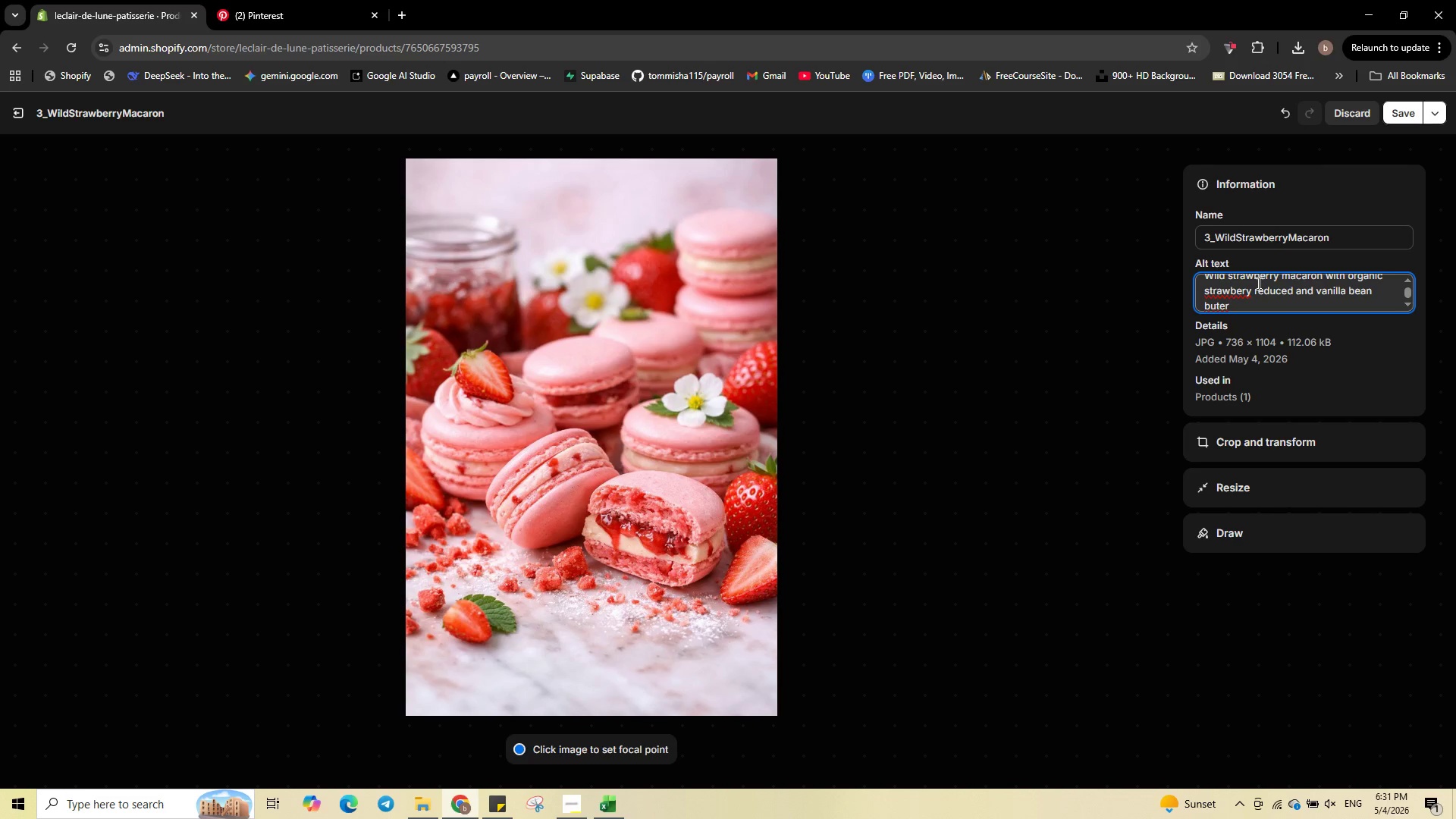 
key(T)
 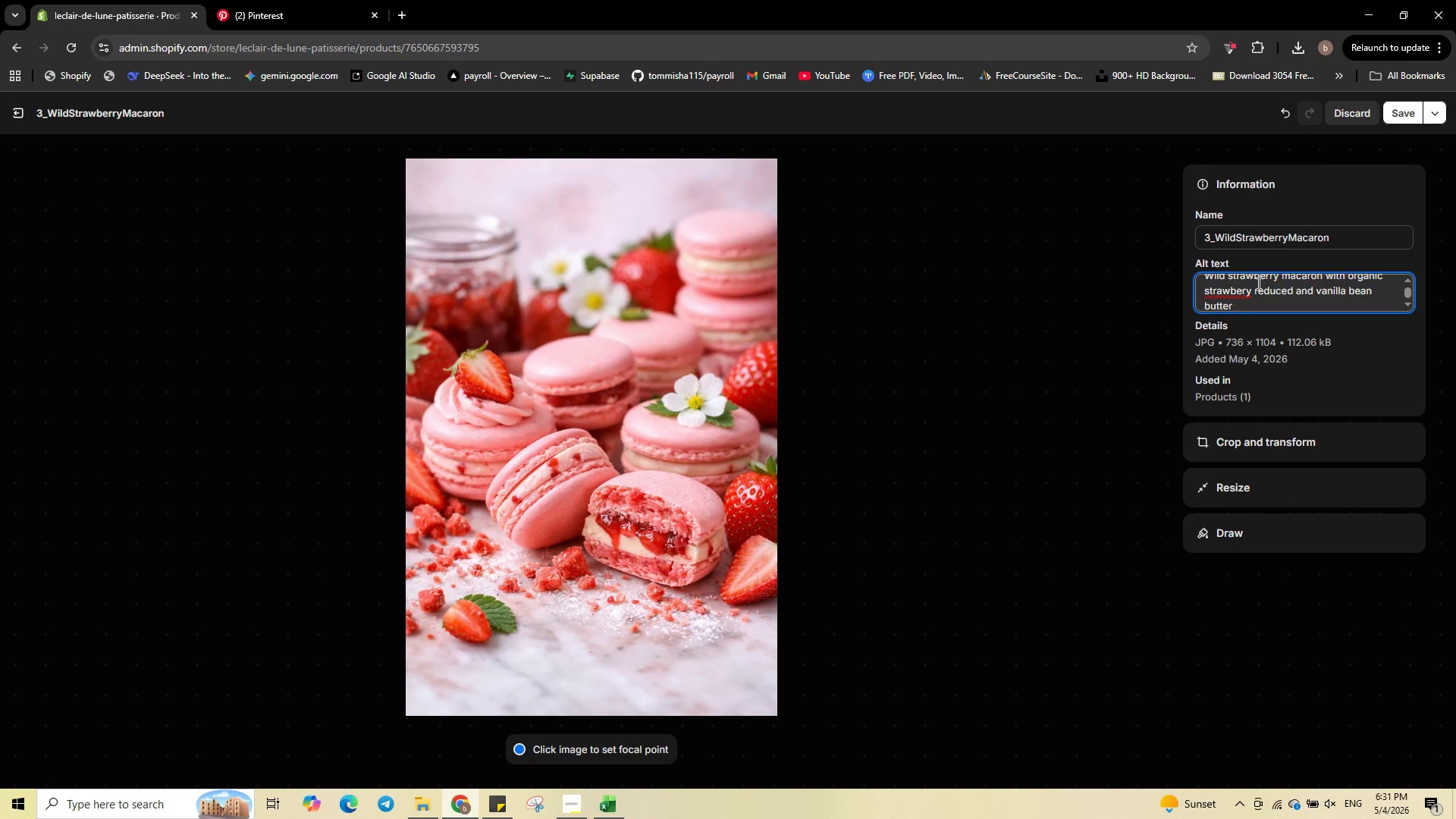 
key(ArrowRight)
 